 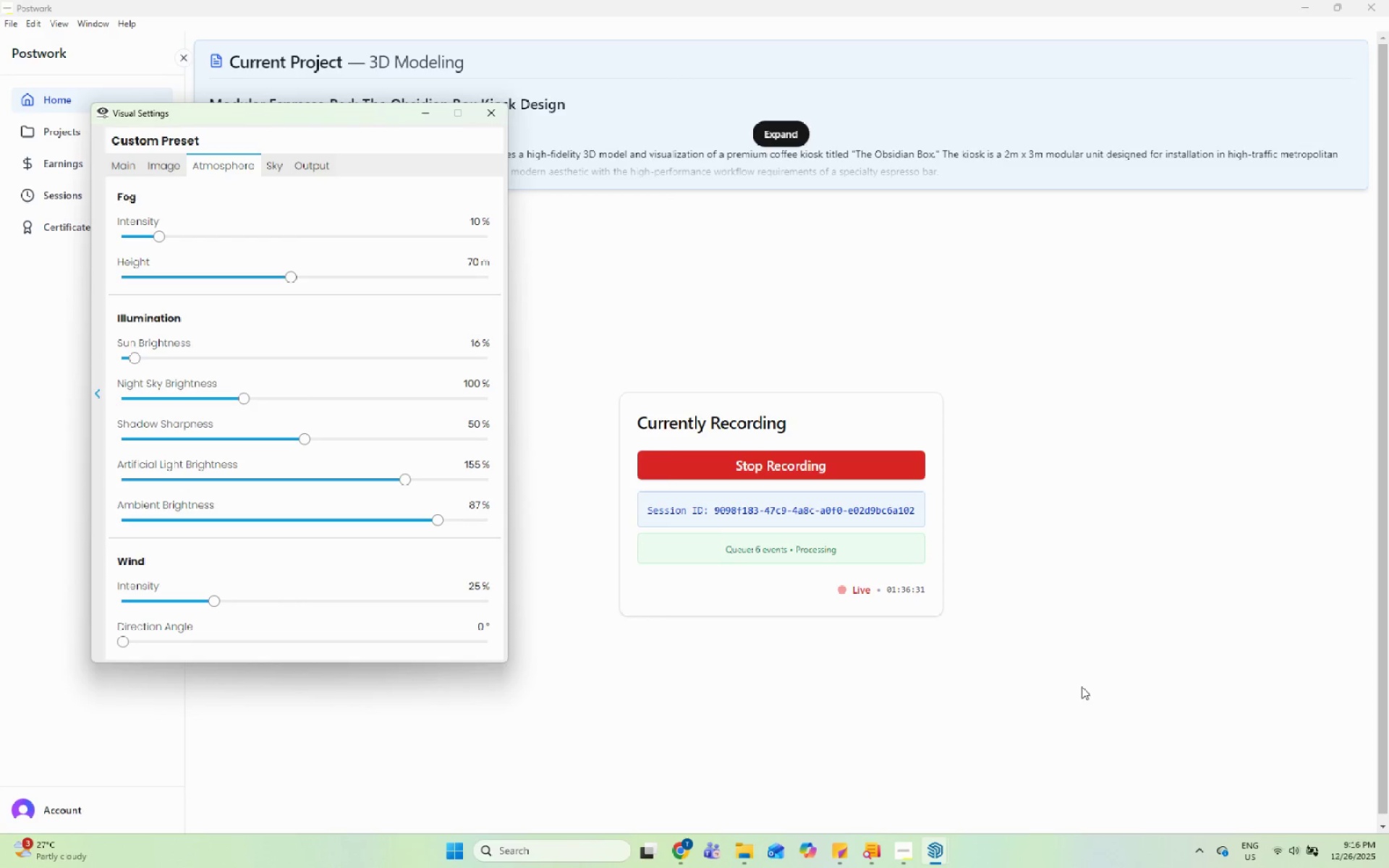 
double_click([851, 786])
 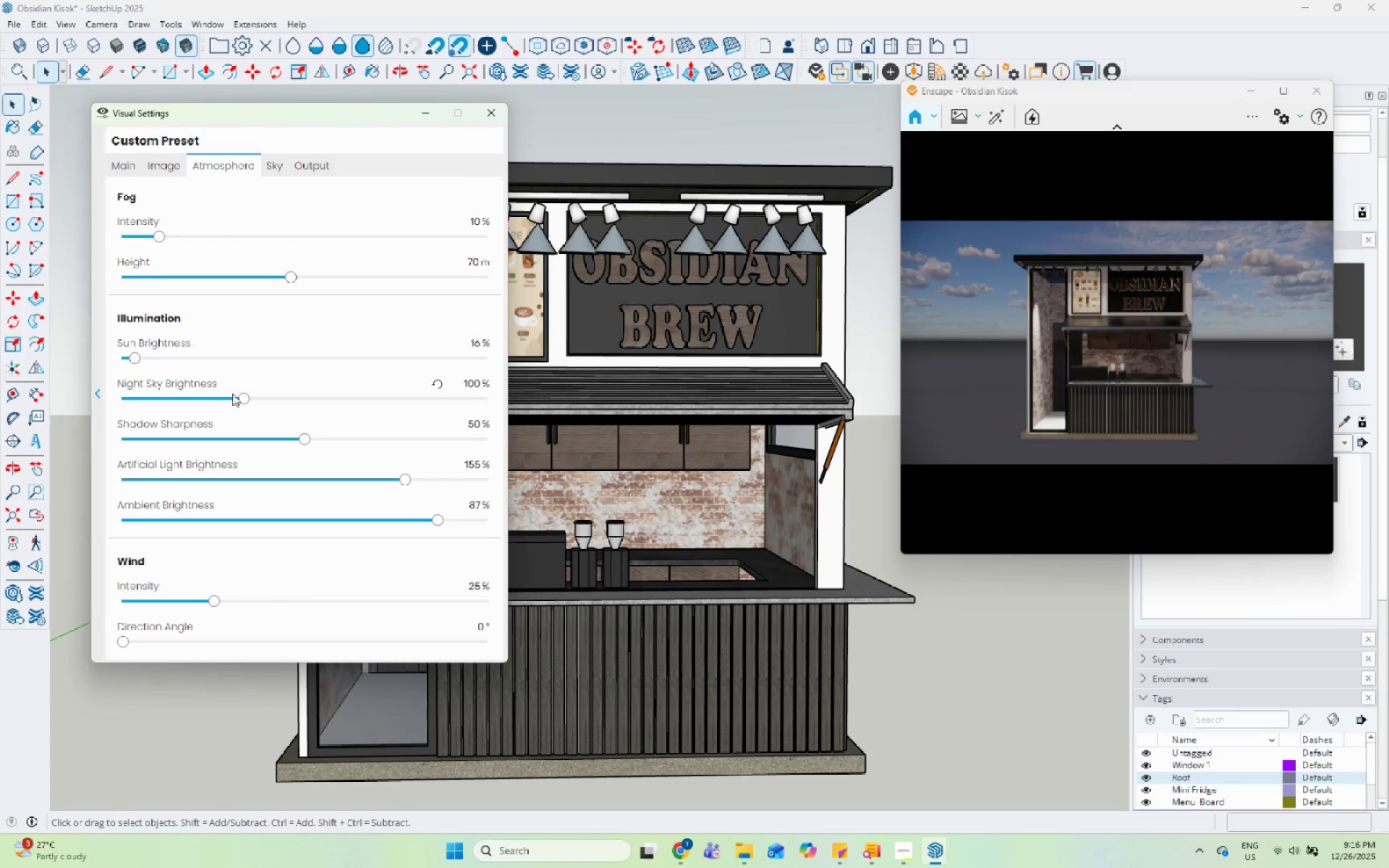 
left_click_drag(start_coordinate=[239, 399], to_coordinate=[133, 365])
 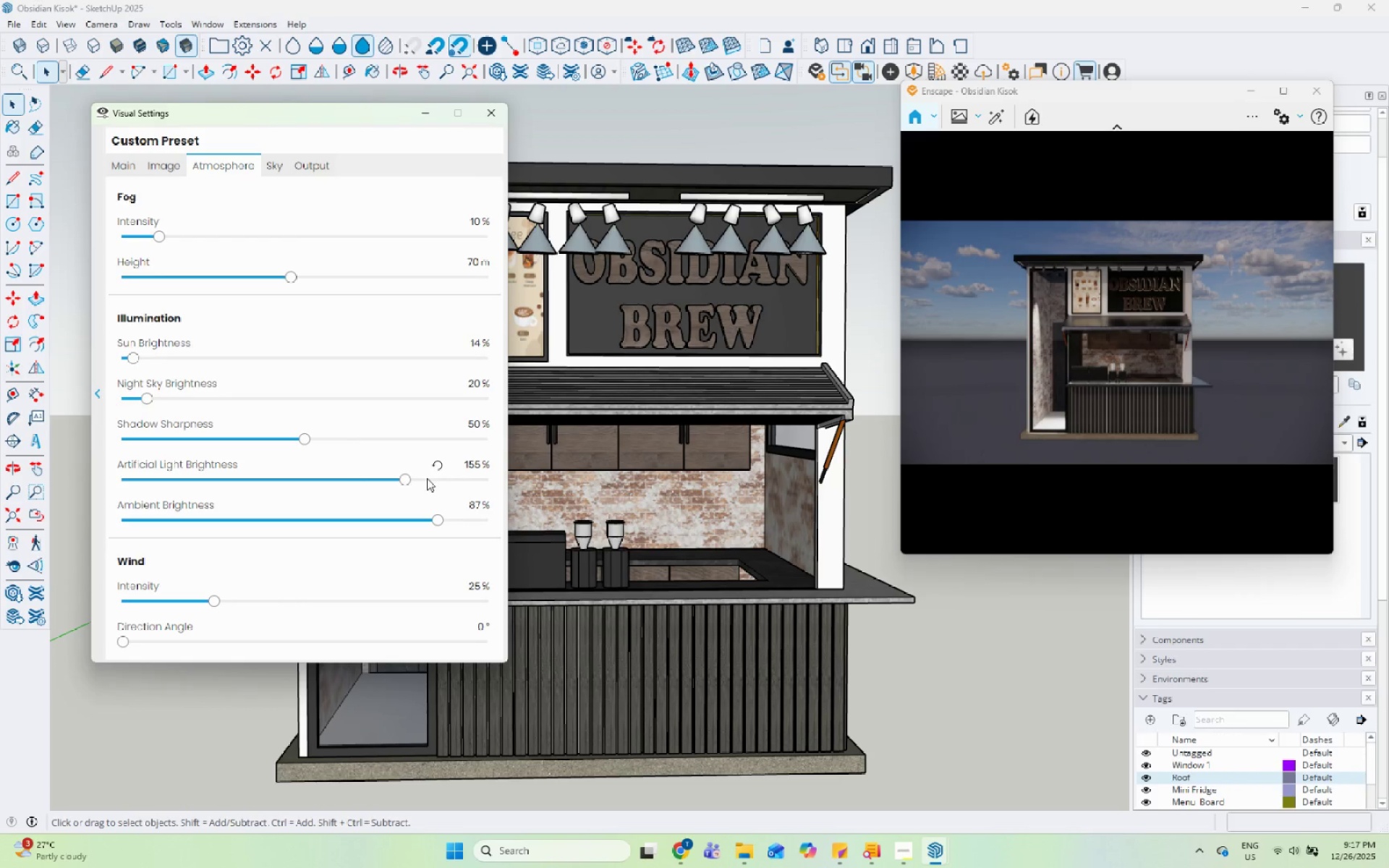 
left_click_drag(start_coordinate=[407, 480], to_coordinate=[473, 481])
 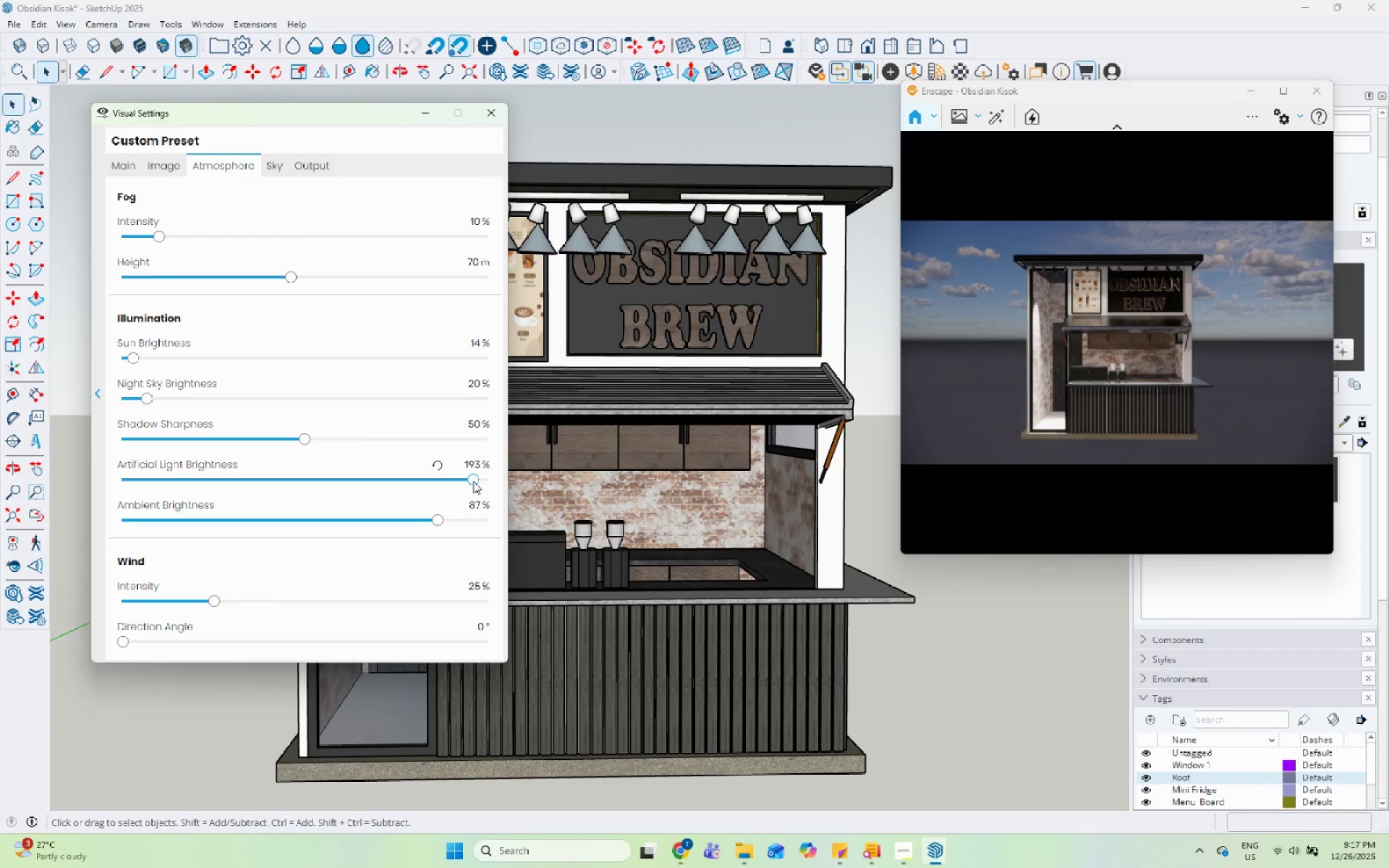 
left_click_drag(start_coordinate=[473, 481], to_coordinate=[456, 482])
 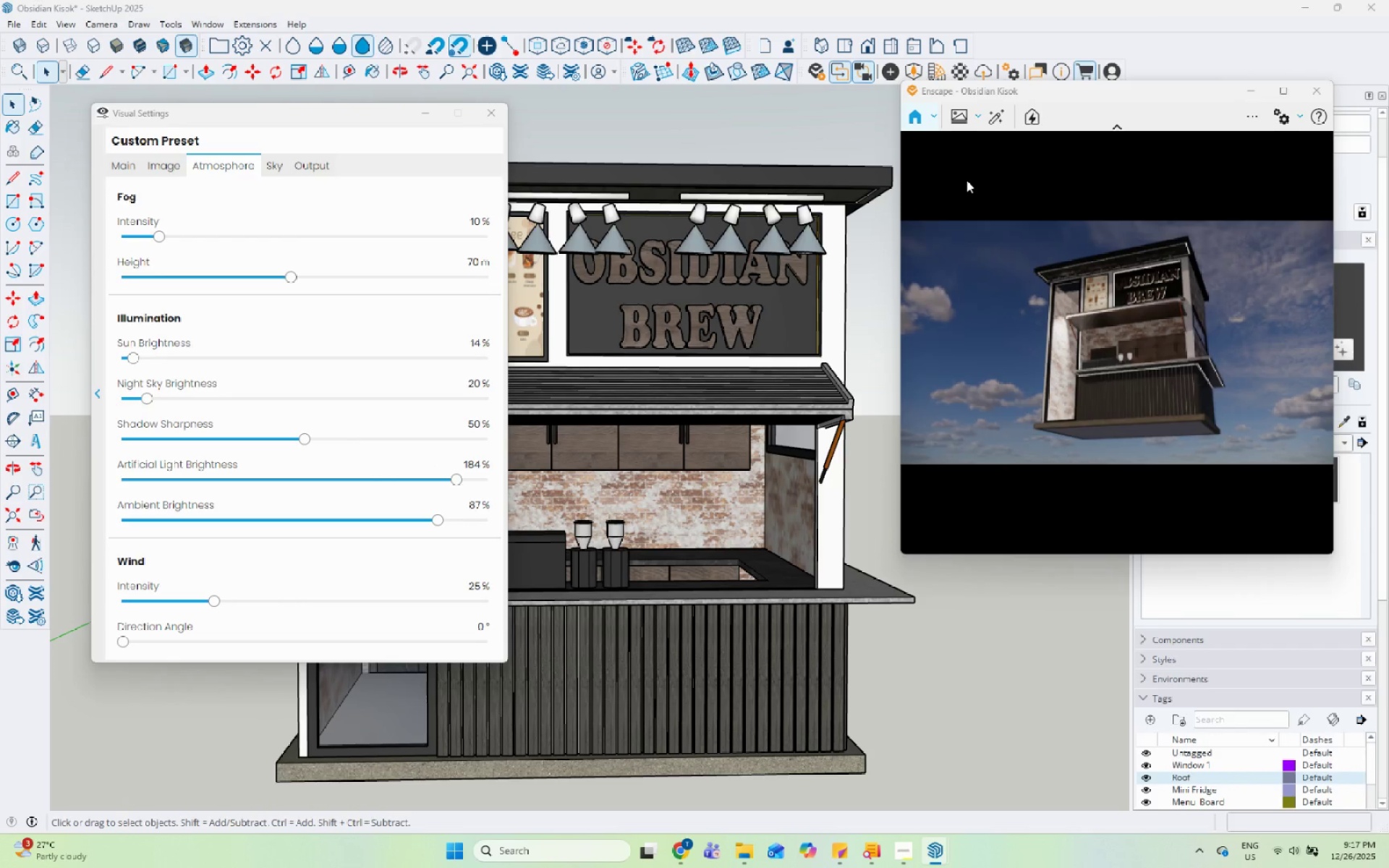 
scroll: coordinate [1126, 409], scroll_direction: up, amount: 9.0
 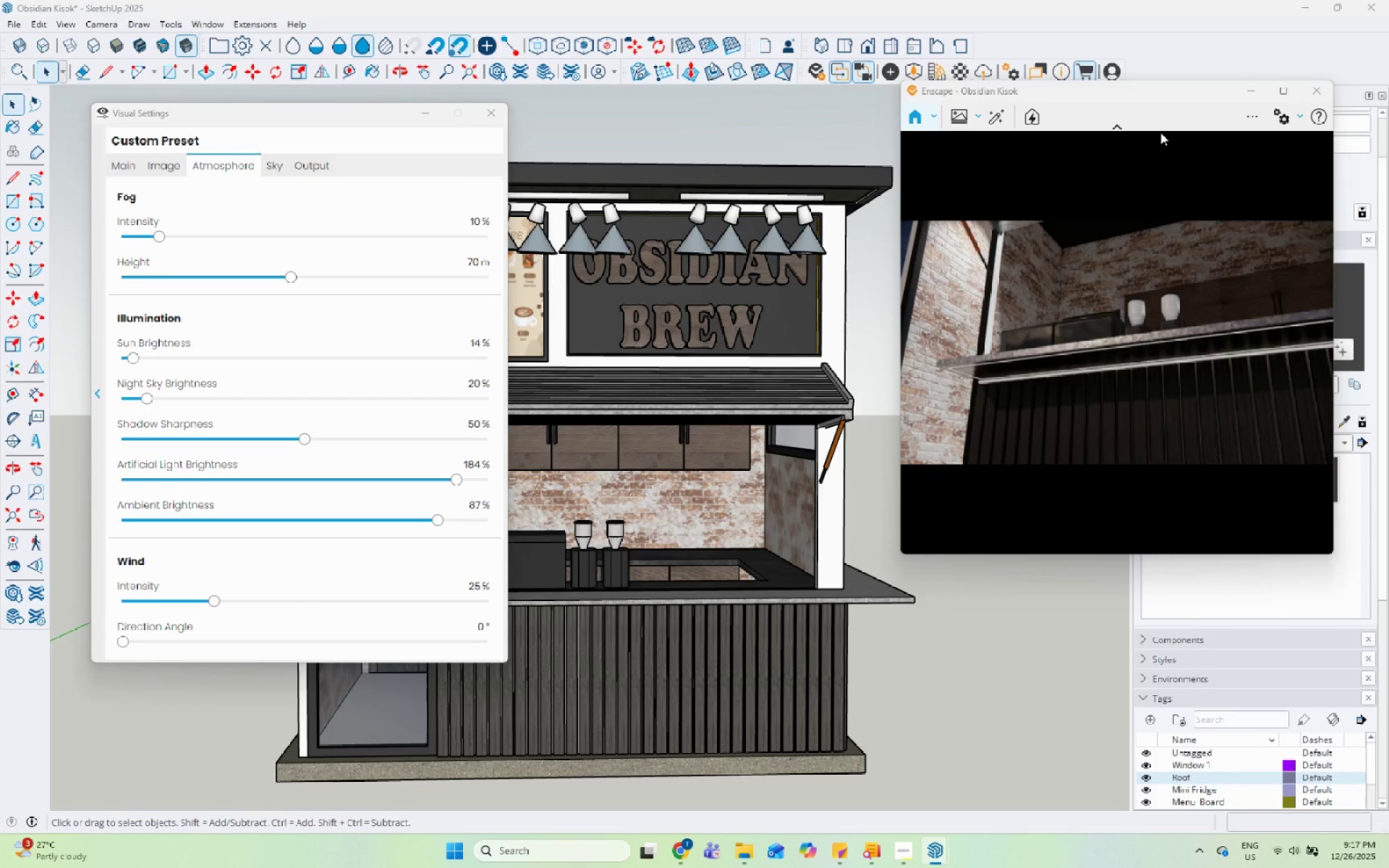 
scroll: coordinate [1016, 388], scroll_direction: down, amount: 7.0
 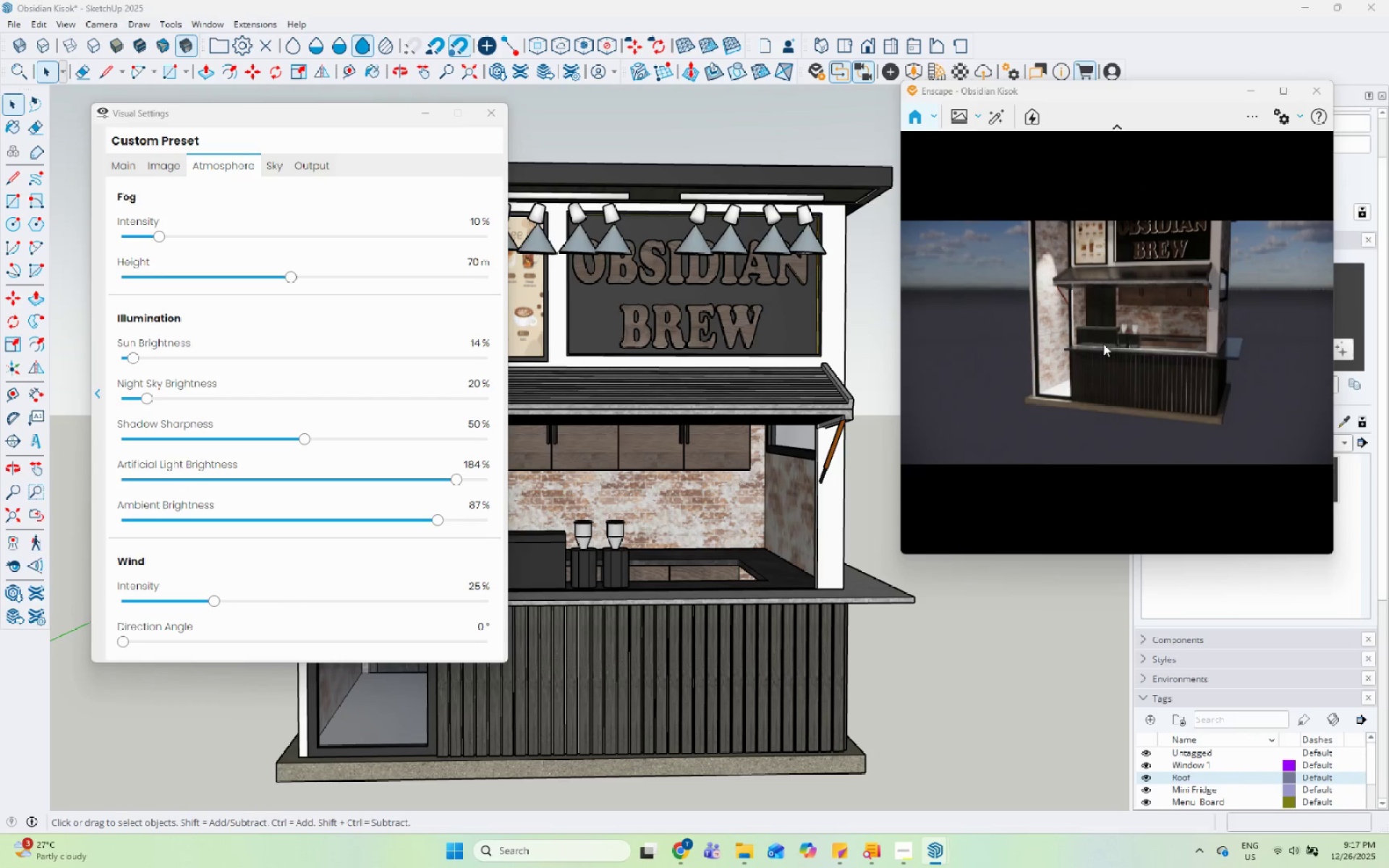 
scroll: coordinate [1063, 412], scroll_direction: up, amount: 1.0
 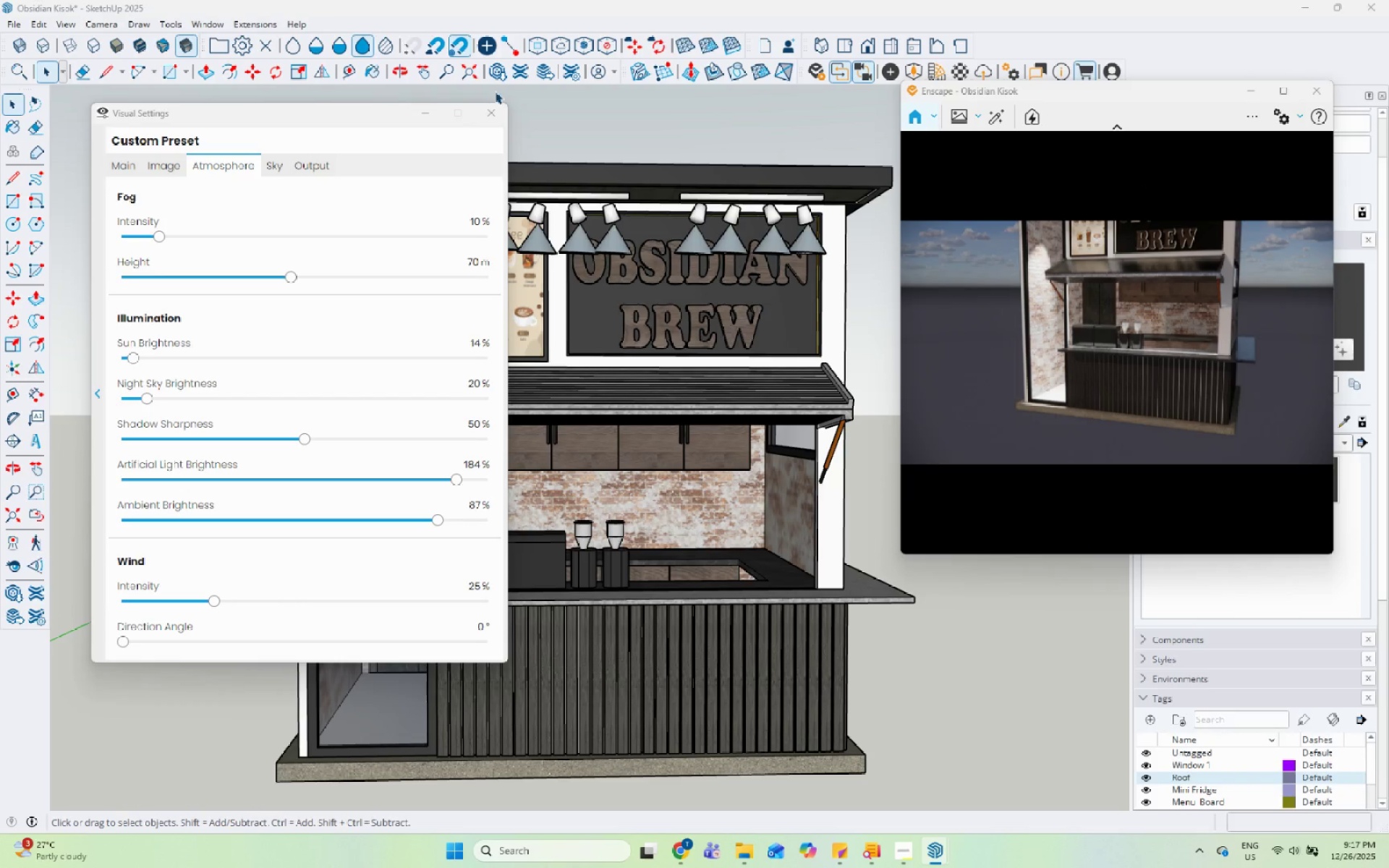 
left_click([430, 114])
 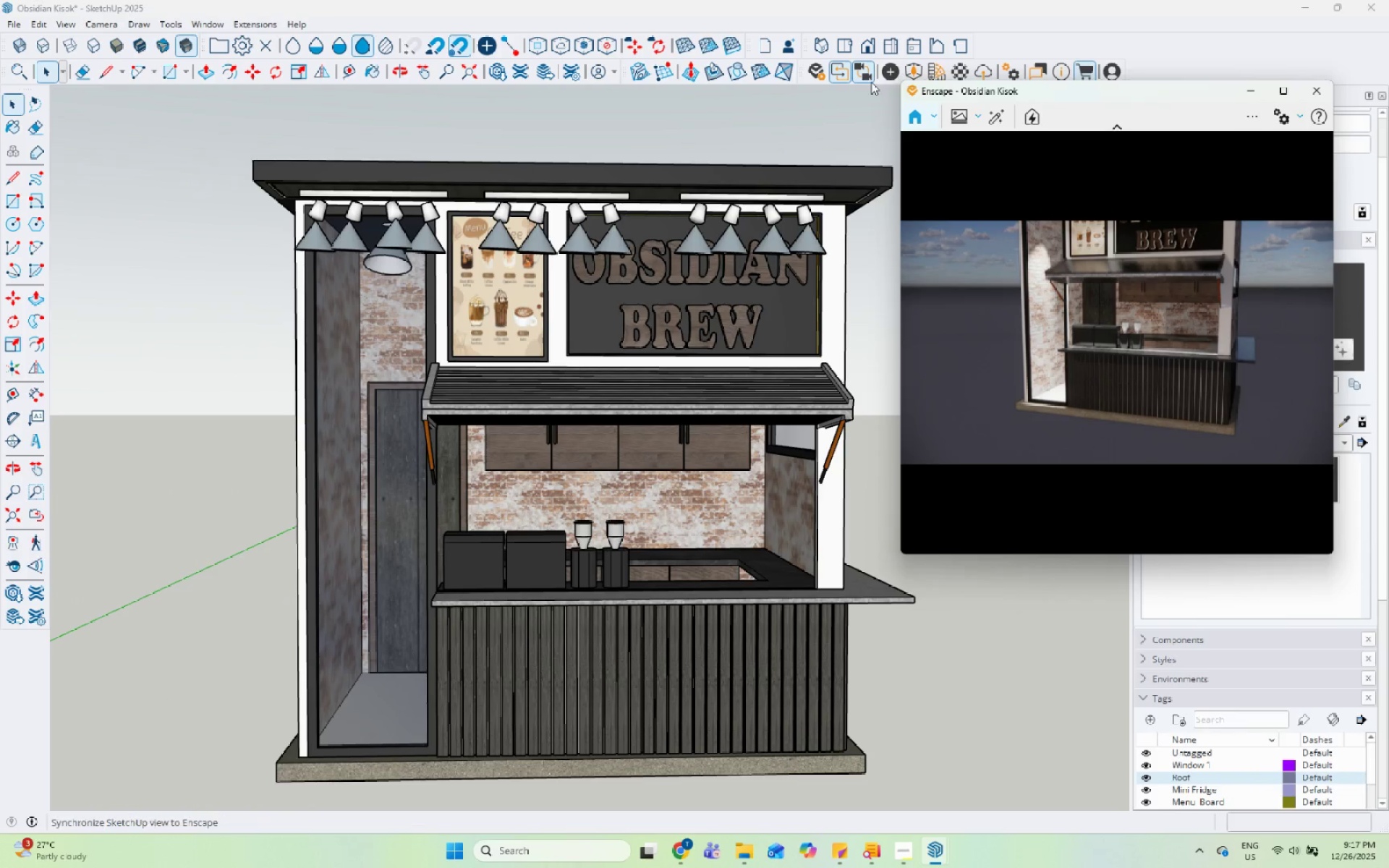 
left_click([883, 75])
 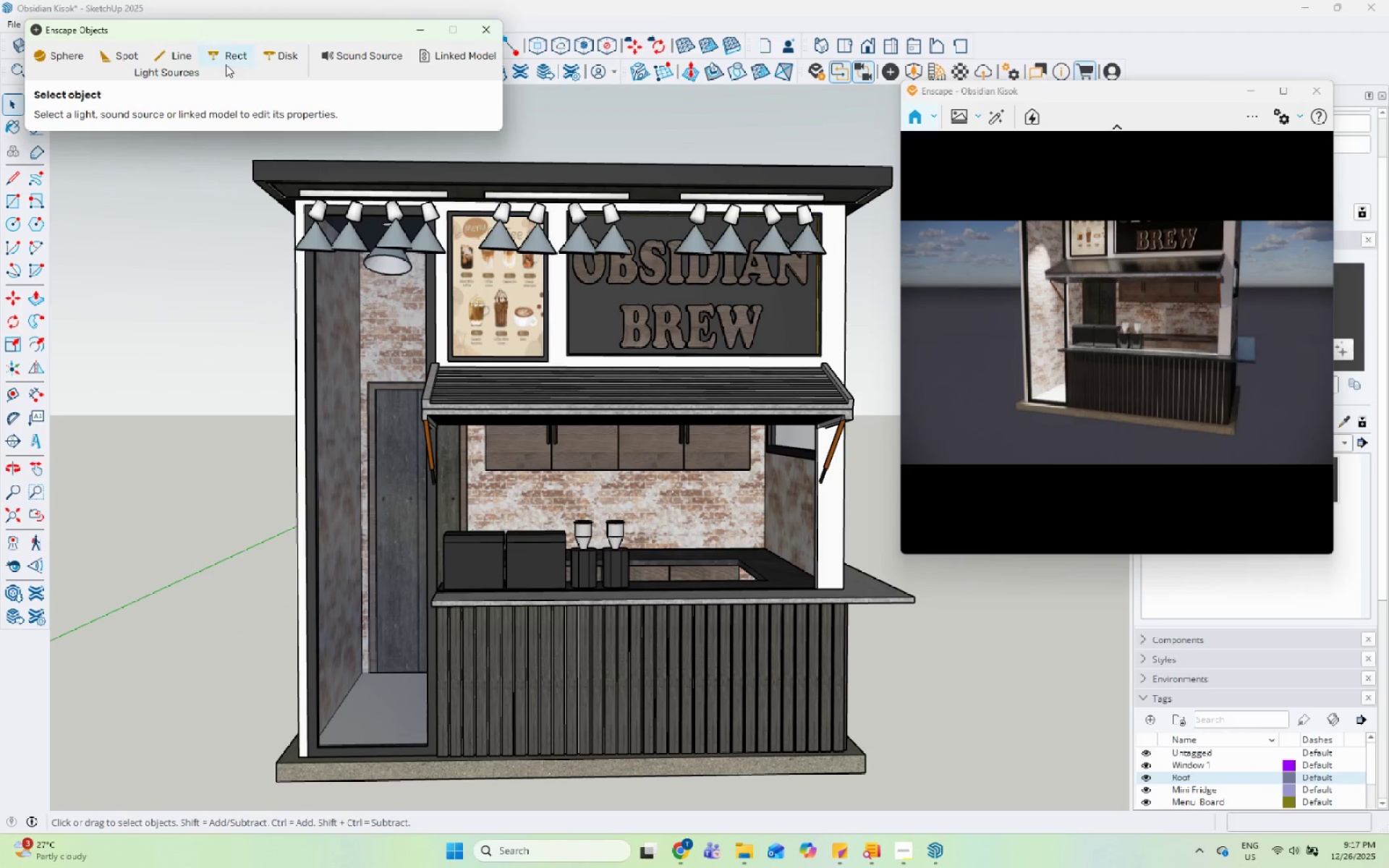 
left_click([152, 51])
 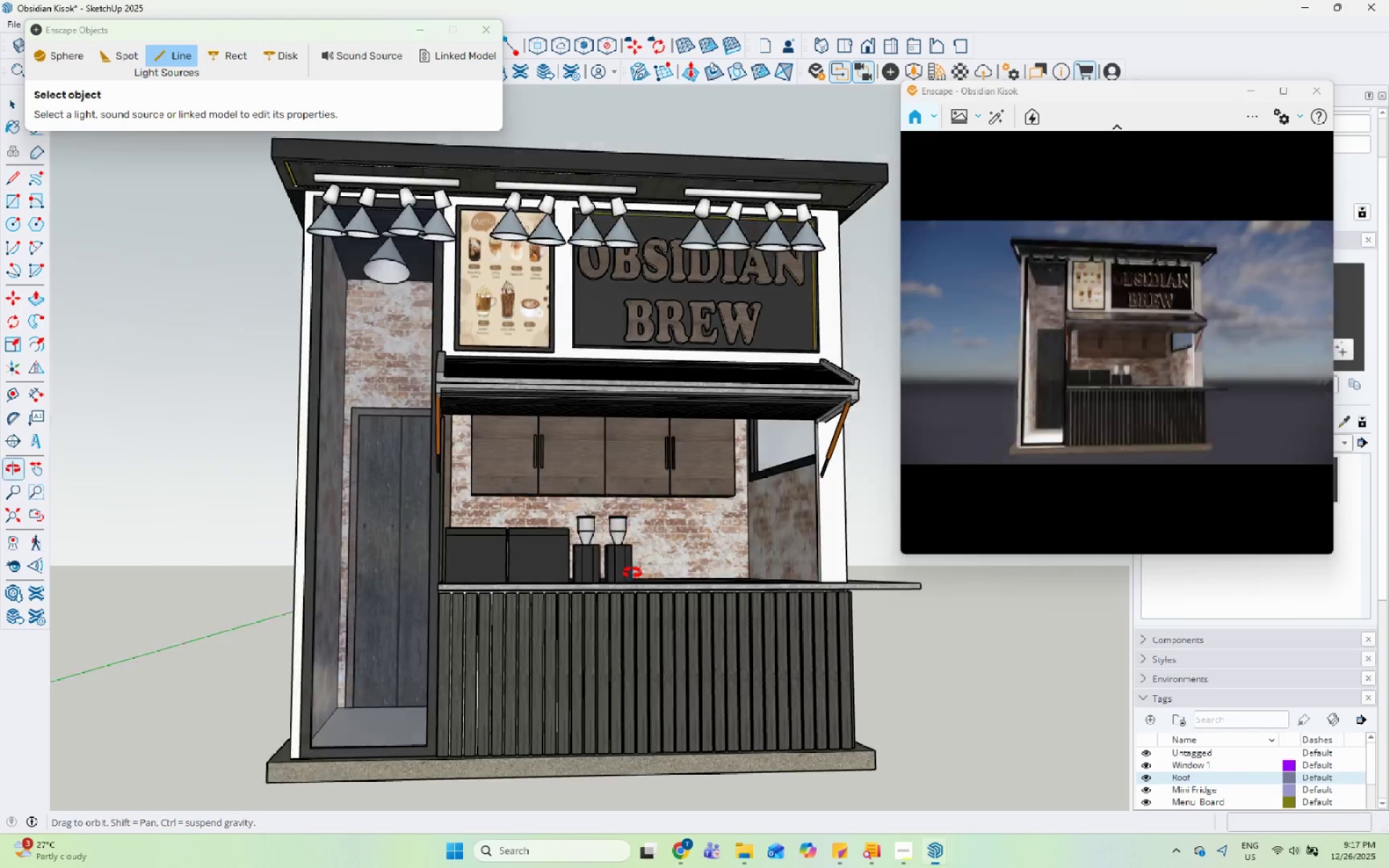 
scroll: coordinate [671, 572], scroll_direction: up, amount: 4.0
 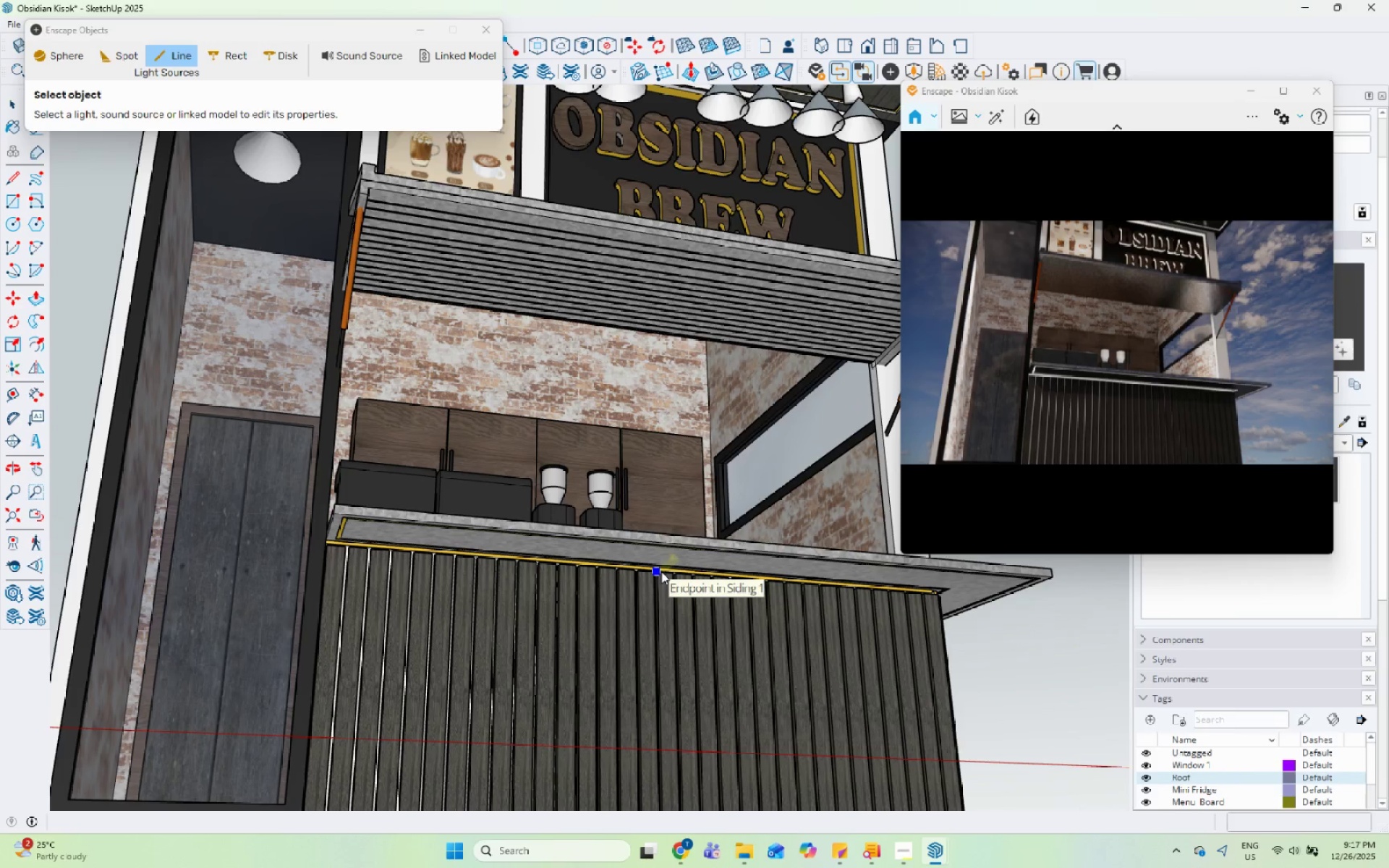 
key(Space)
 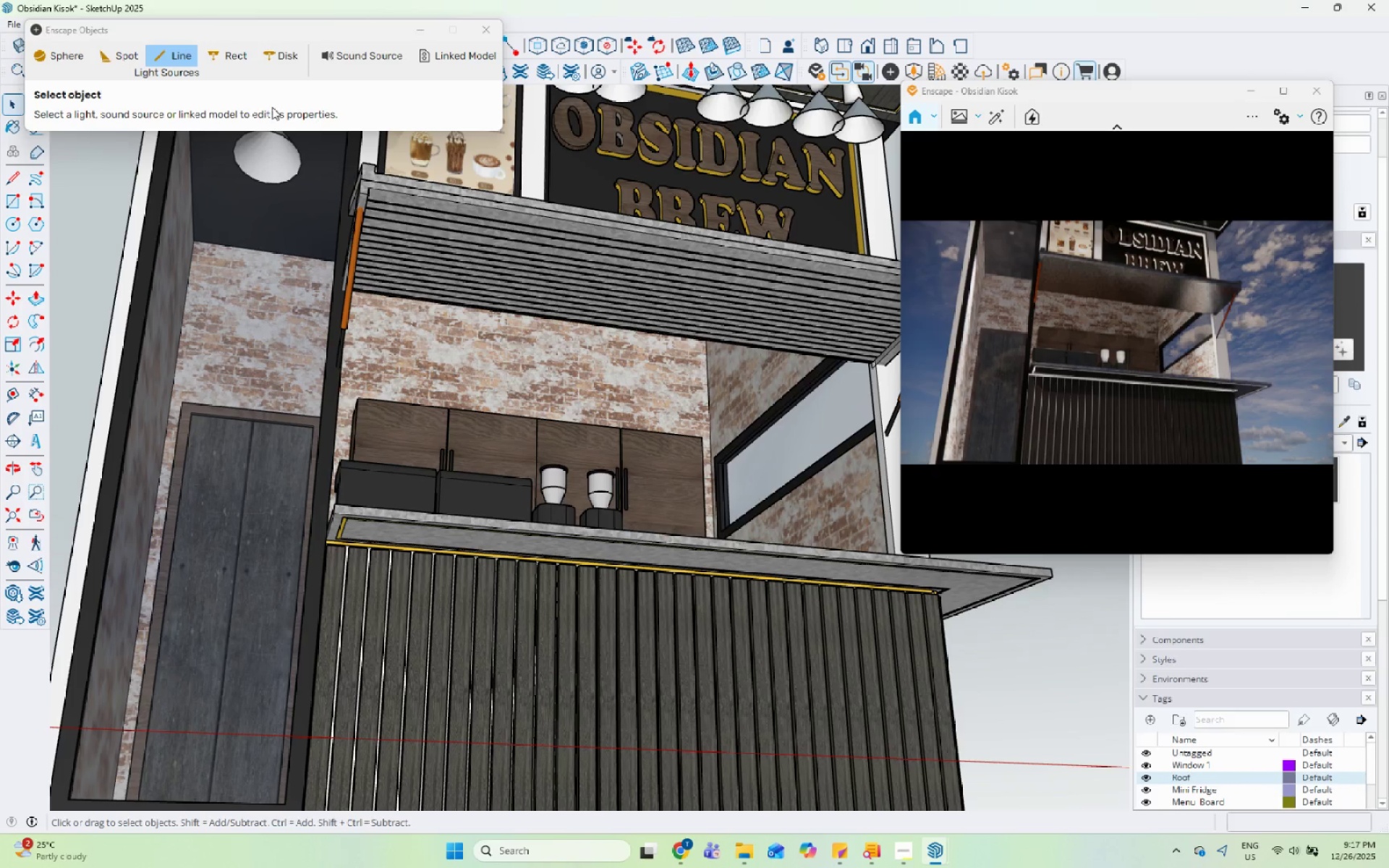 
left_click([158, 53])
 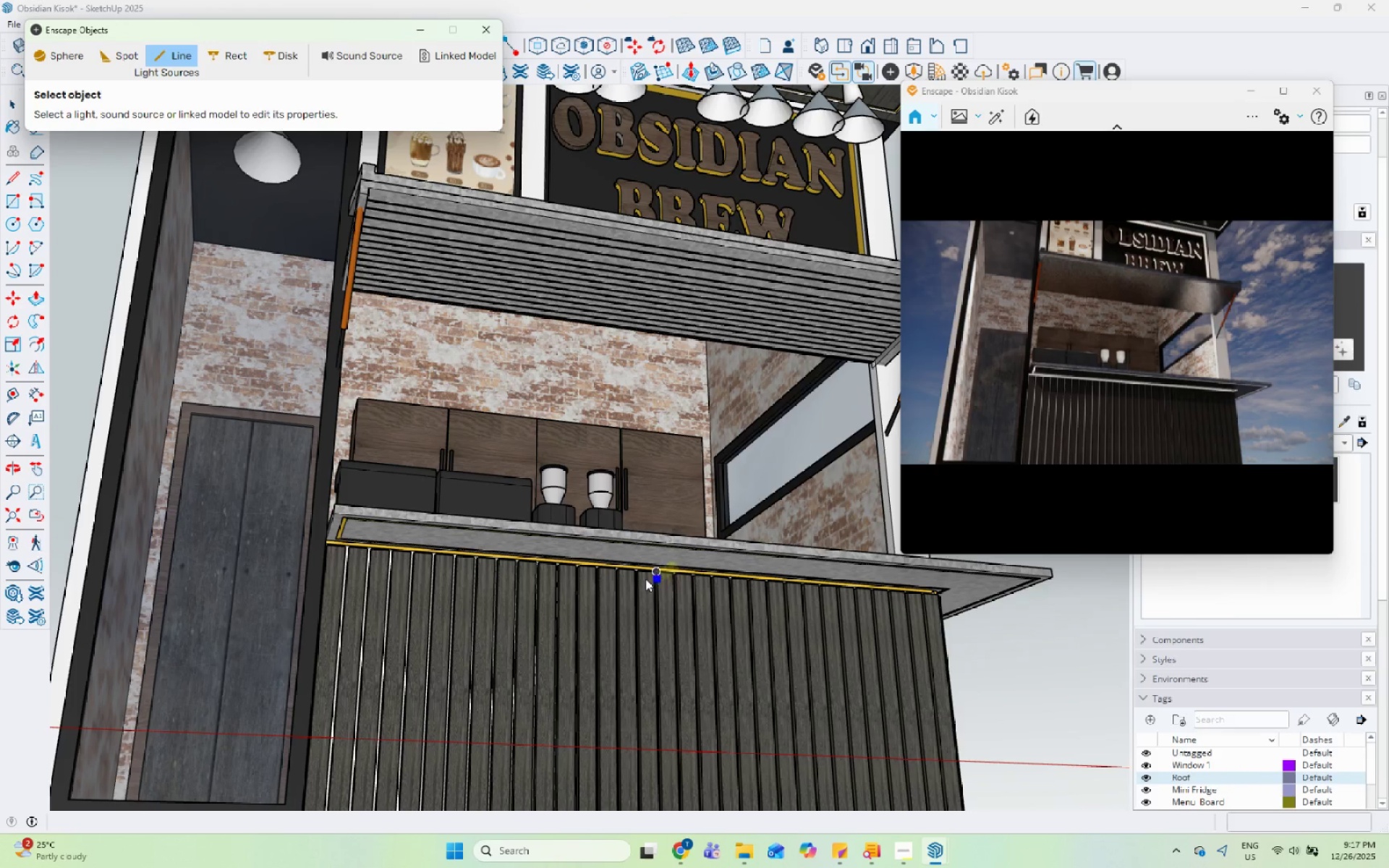 
left_click([651, 571])
 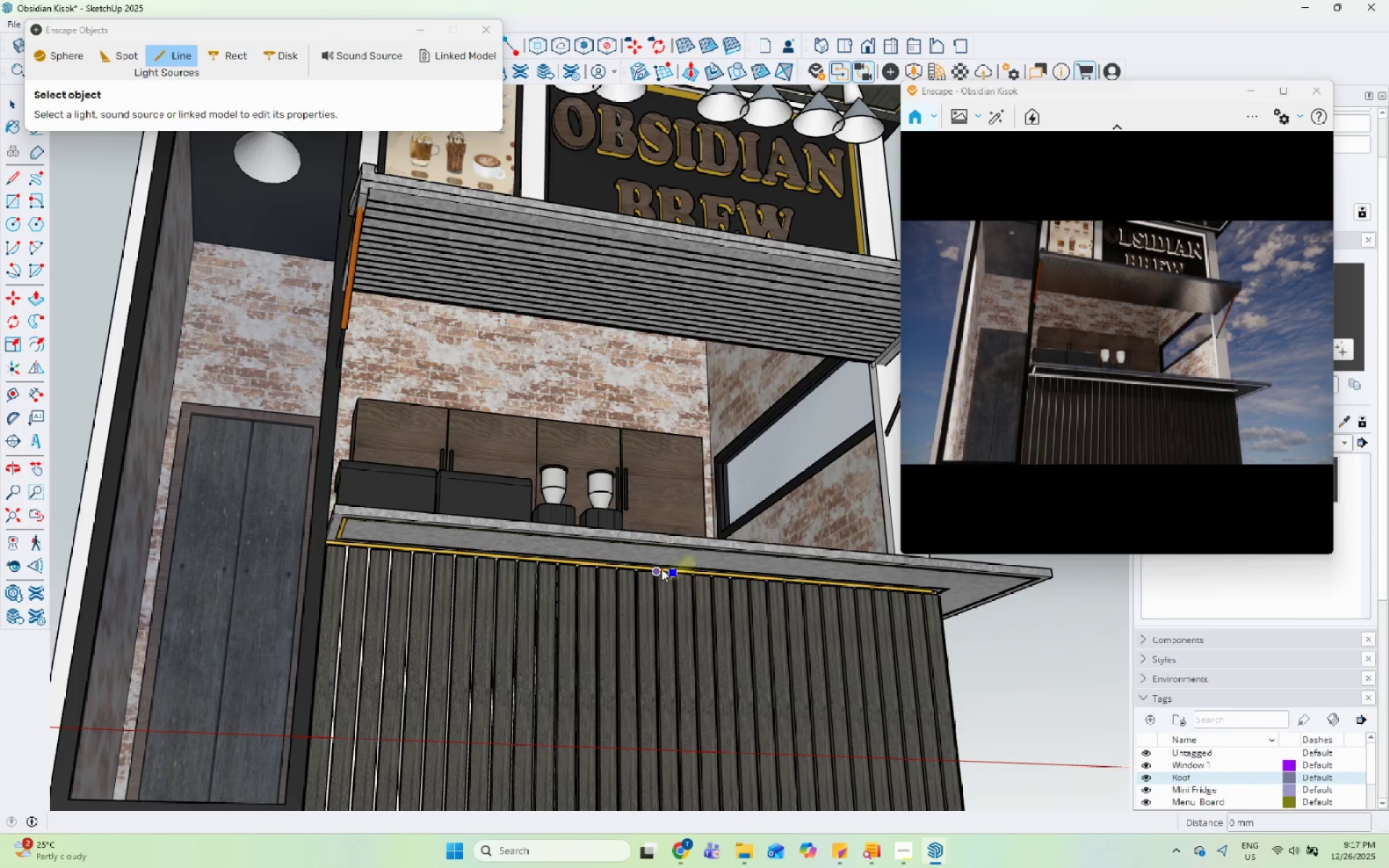 
left_click([660, 568])
 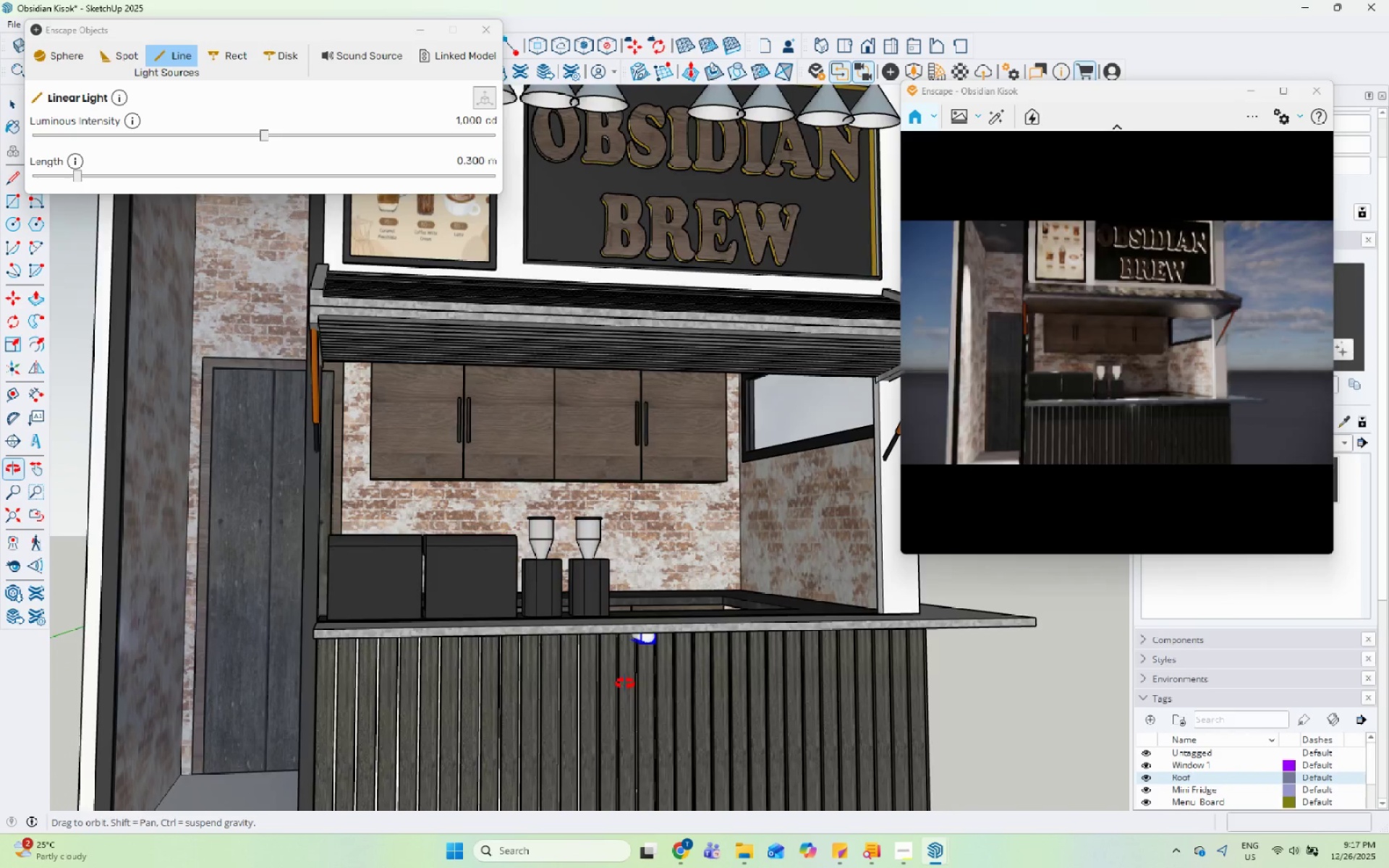 
scroll: coordinate [590, 563], scroll_direction: down, amount: 5.0
 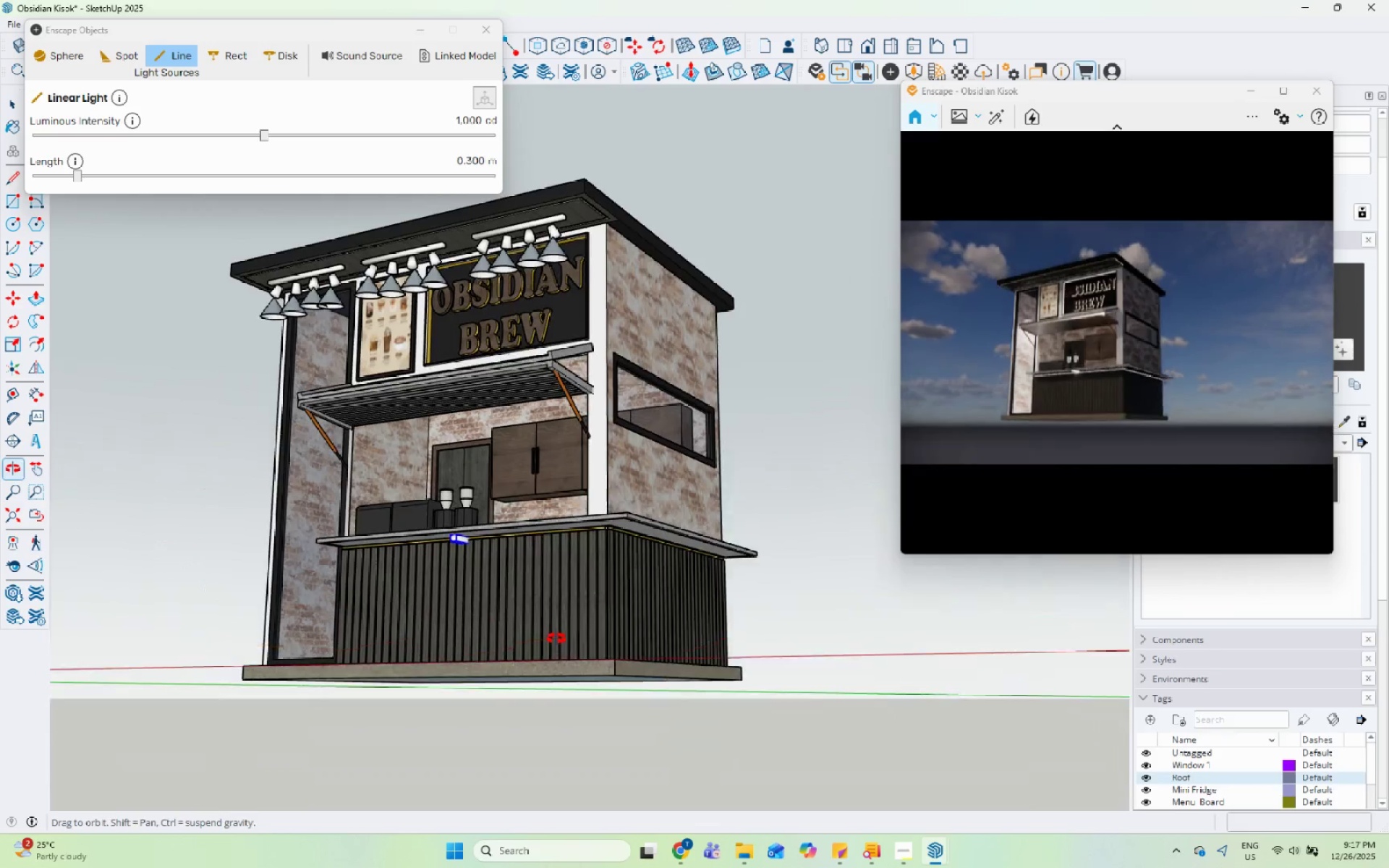 
scroll: coordinate [513, 612], scroll_direction: up, amount: 4.0
 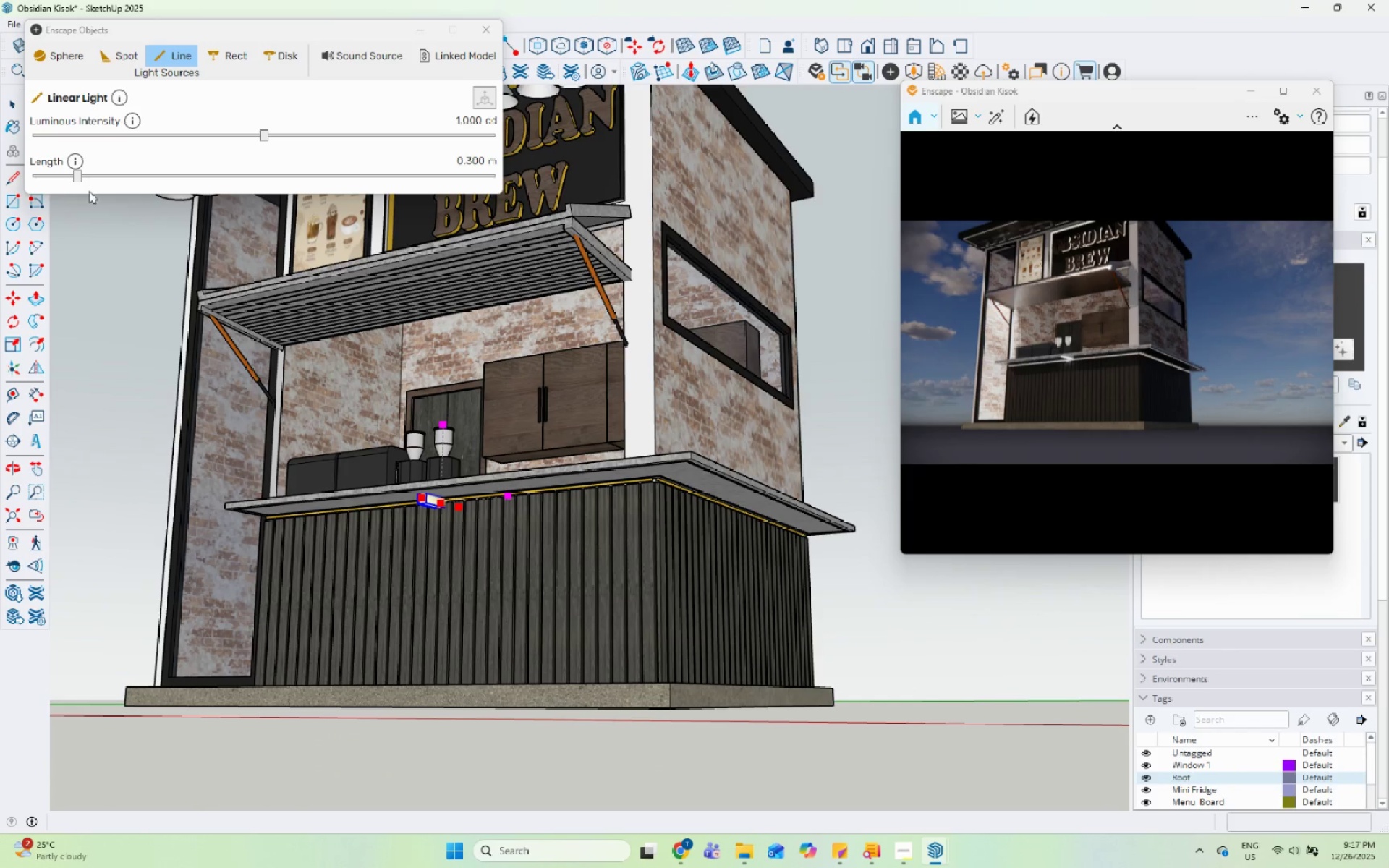 
left_click_drag(start_coordinate=[76, 174], to_coordinate=[178, 183])
 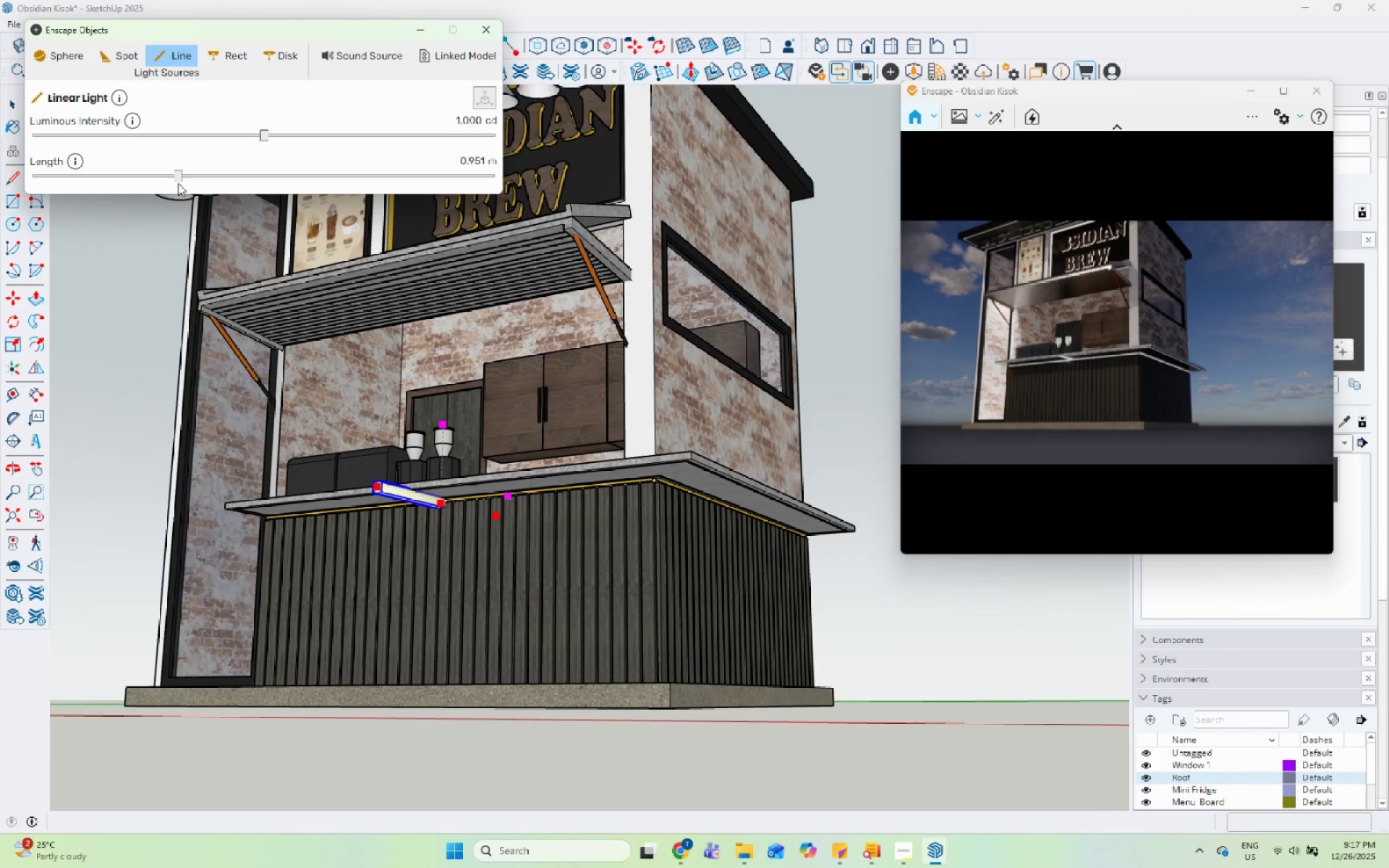 
left_click_drag(start_coordinate=[175, 173], to_coordinate=[242, 179])
 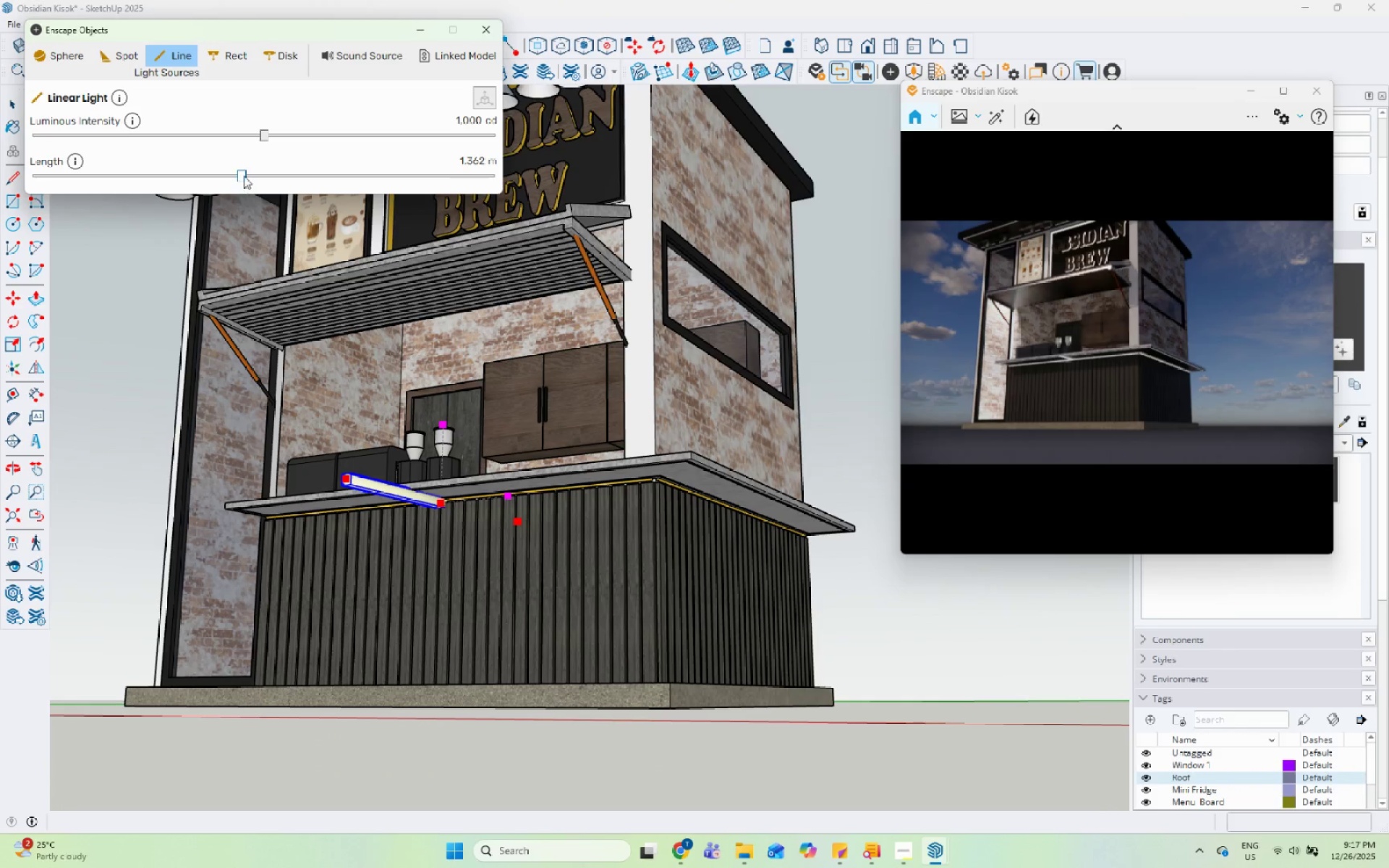 
left_click_drag(start_coordinate=[244, 176], to_coordinate=[274, 180])
 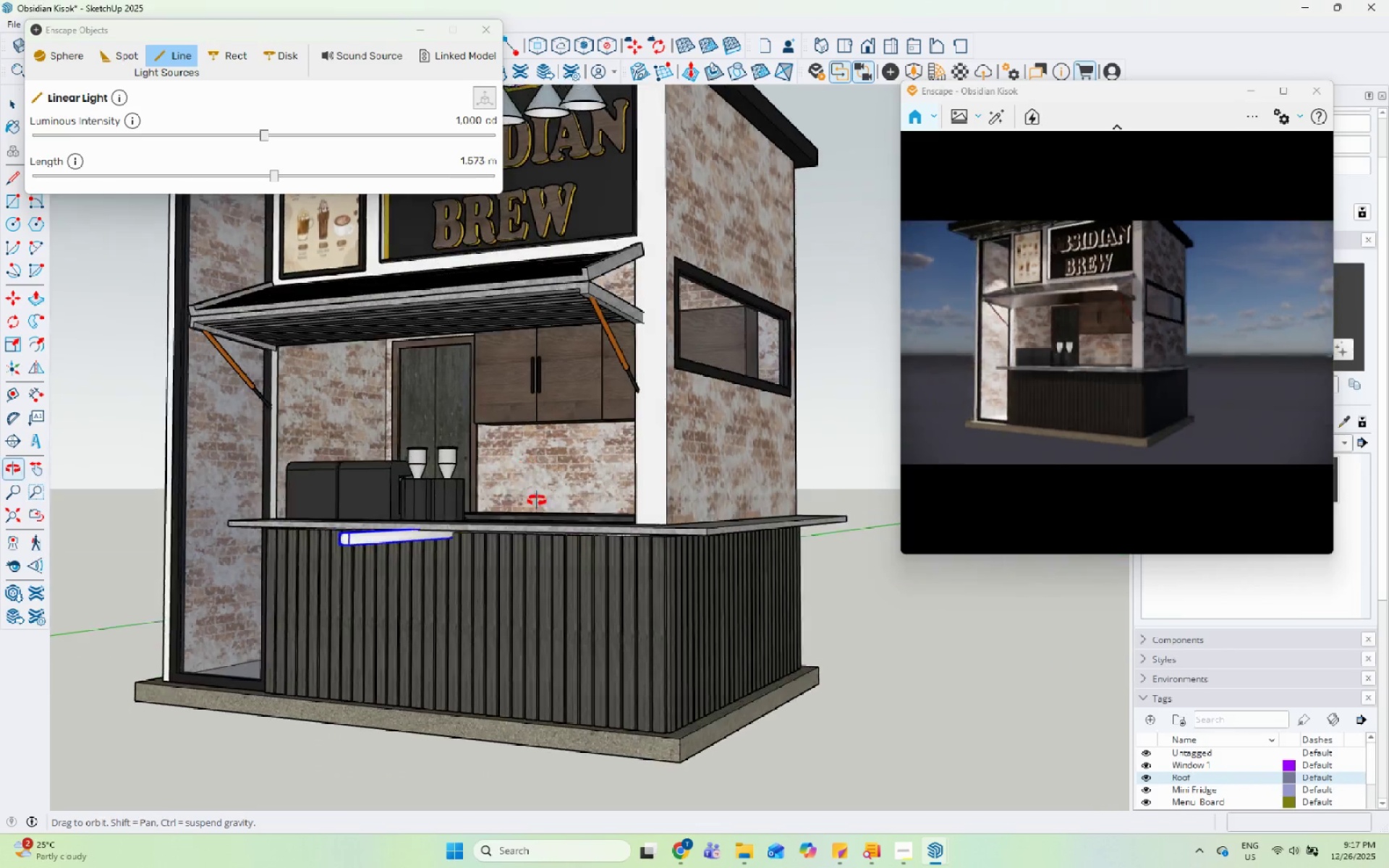 
key(R)
 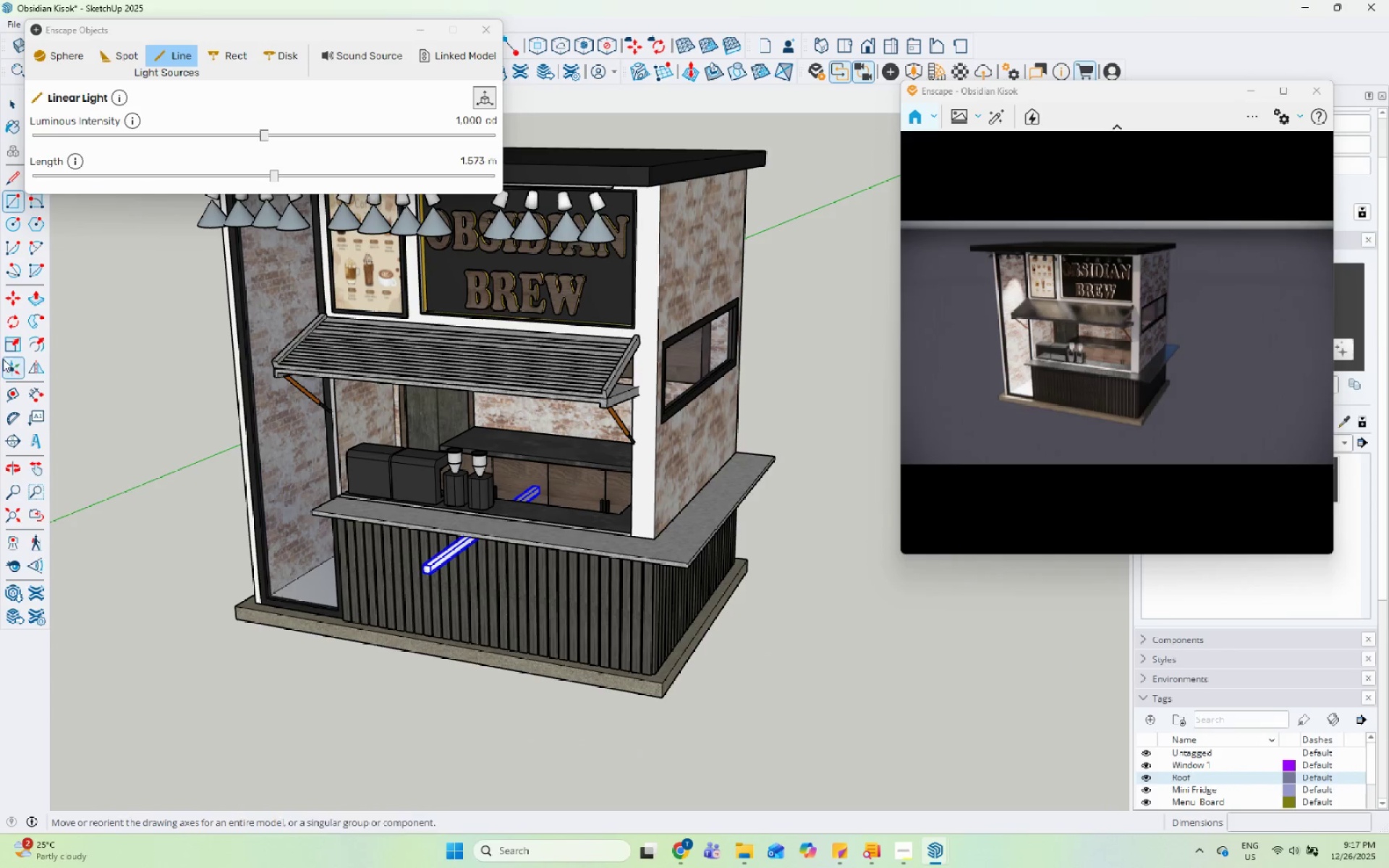 
scroll: coordinate [558, 415], scroll_direction: down, amount: 2.0
 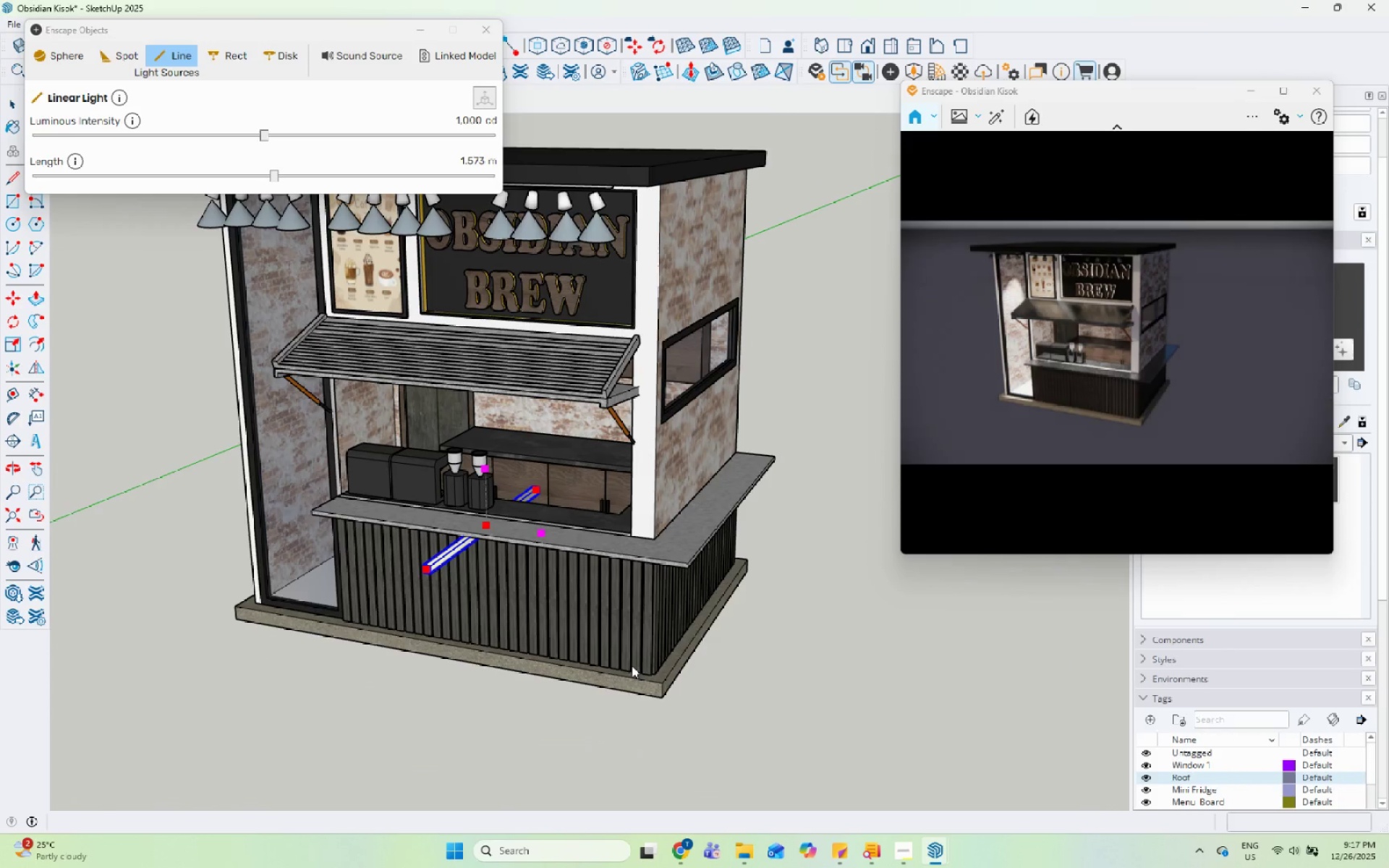 
left_click([14, 321])
 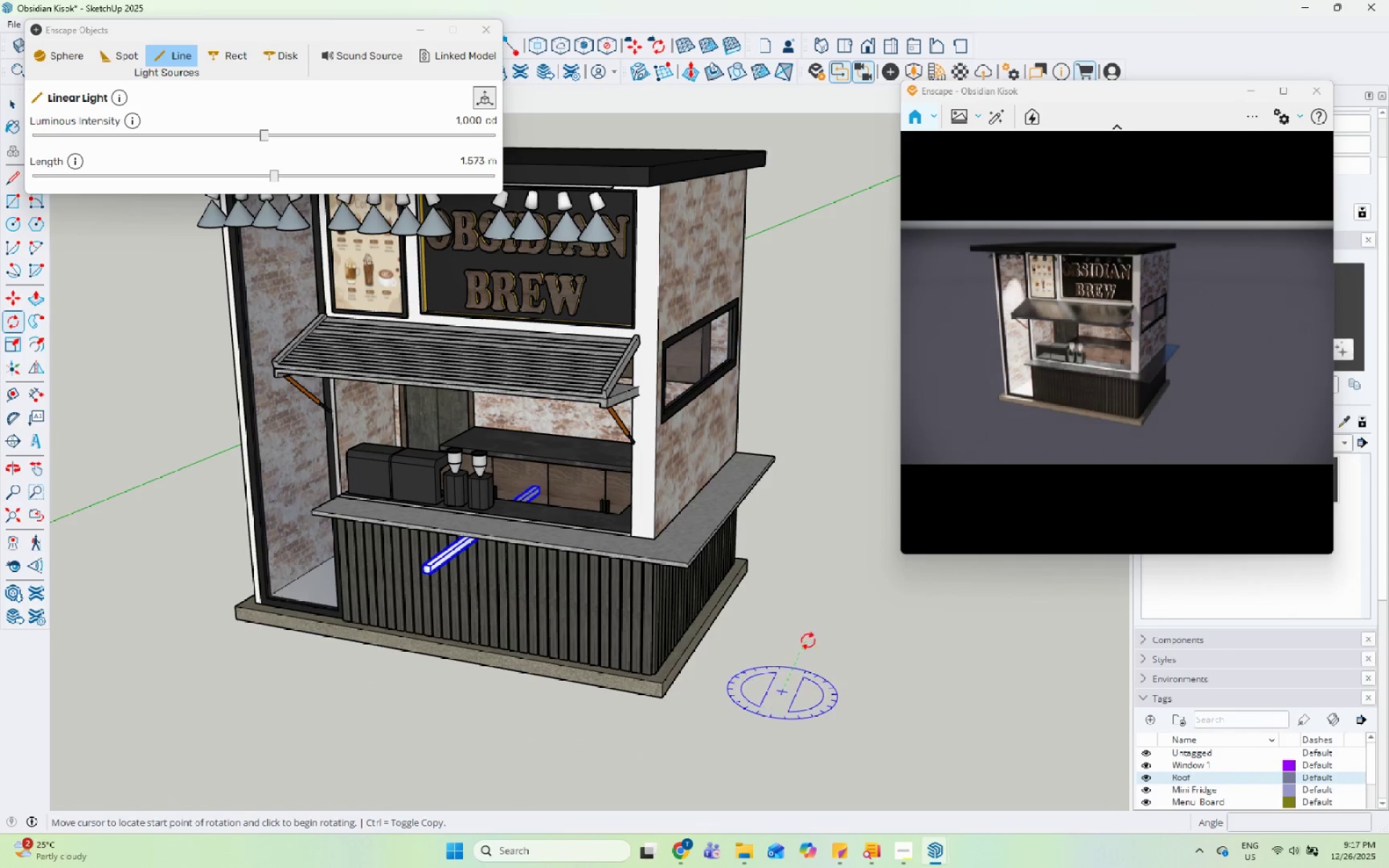 
double_click([812, 626])
 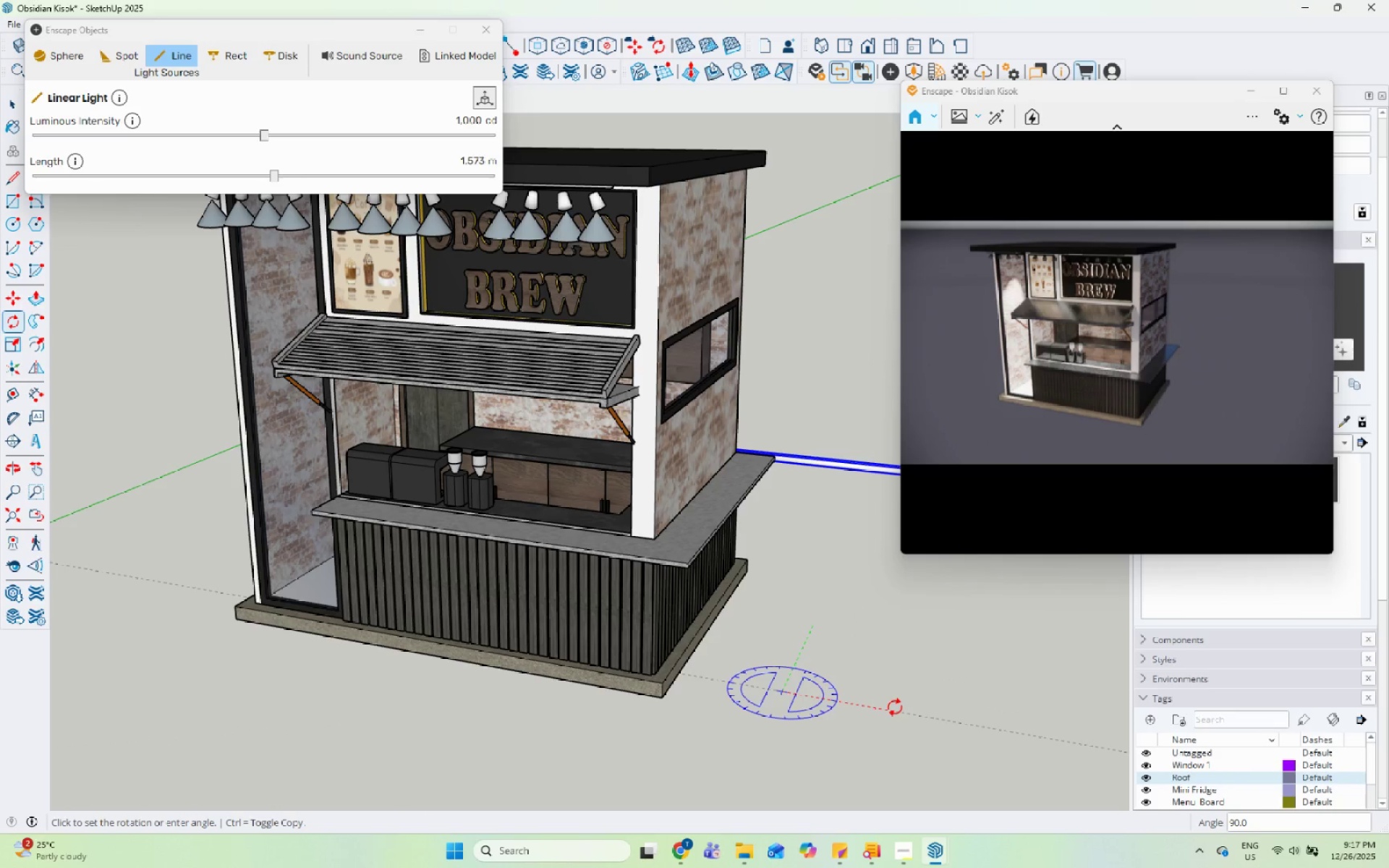 
left_click([898, 711])
 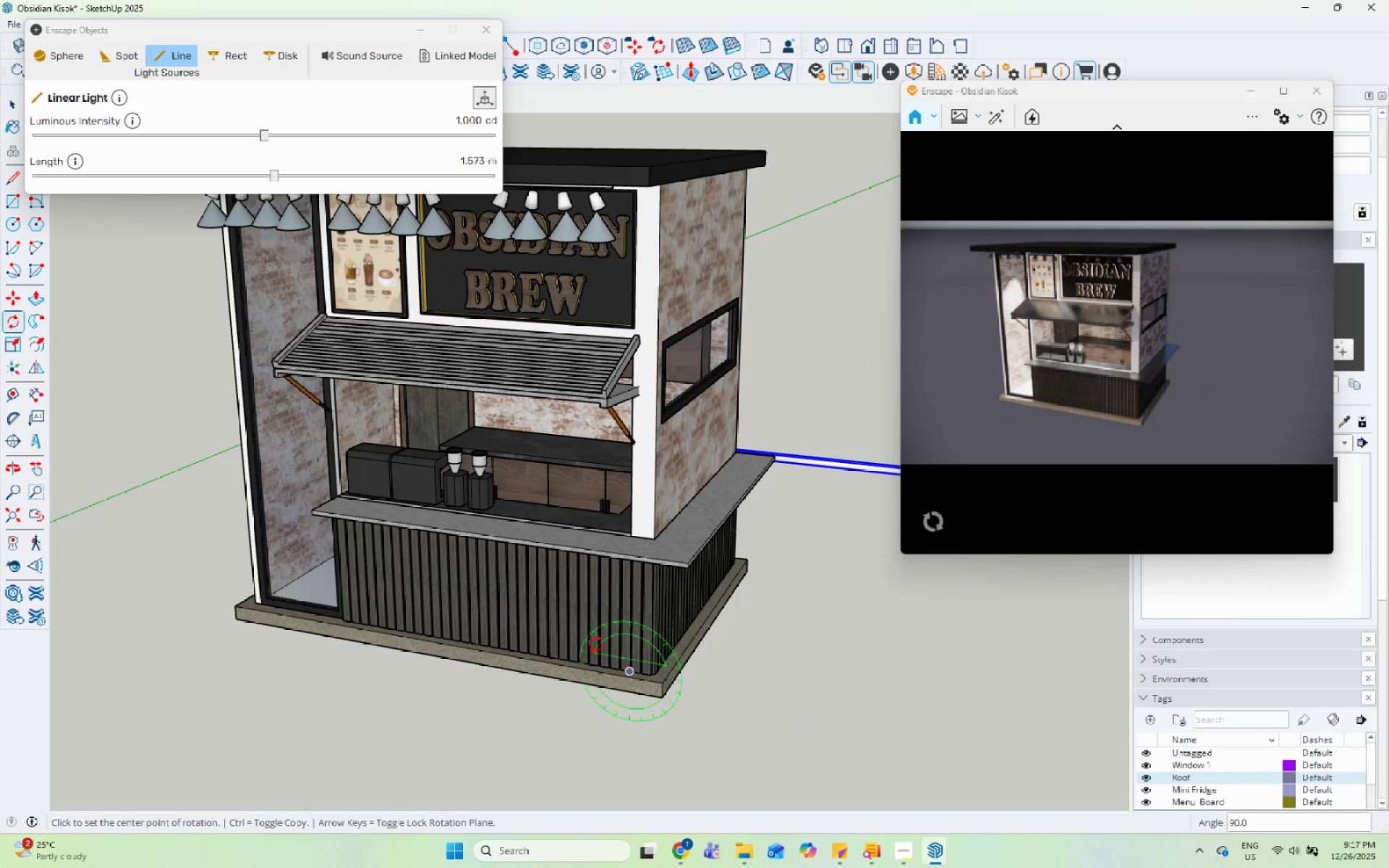 
key(Space)
 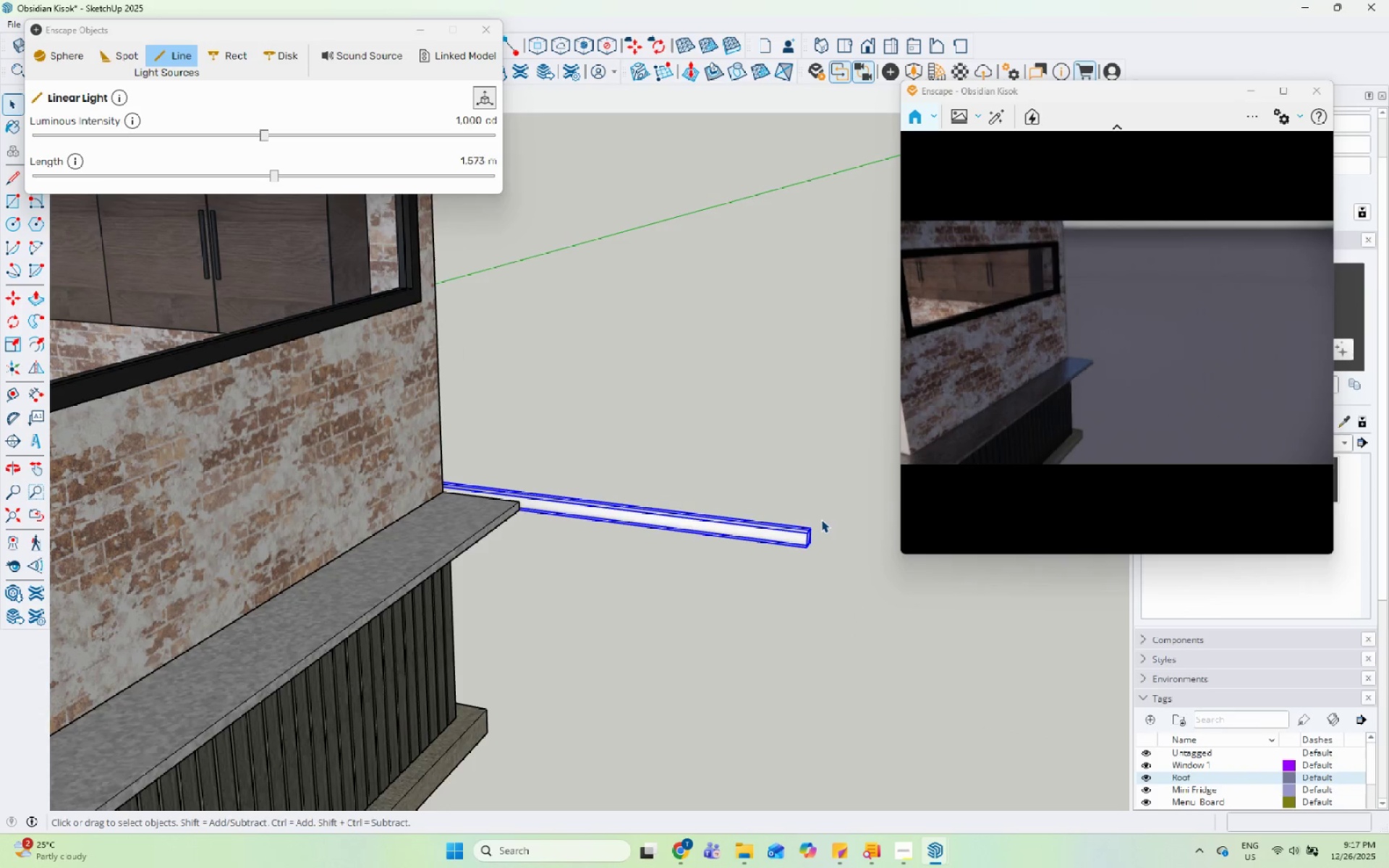 
key(M)
 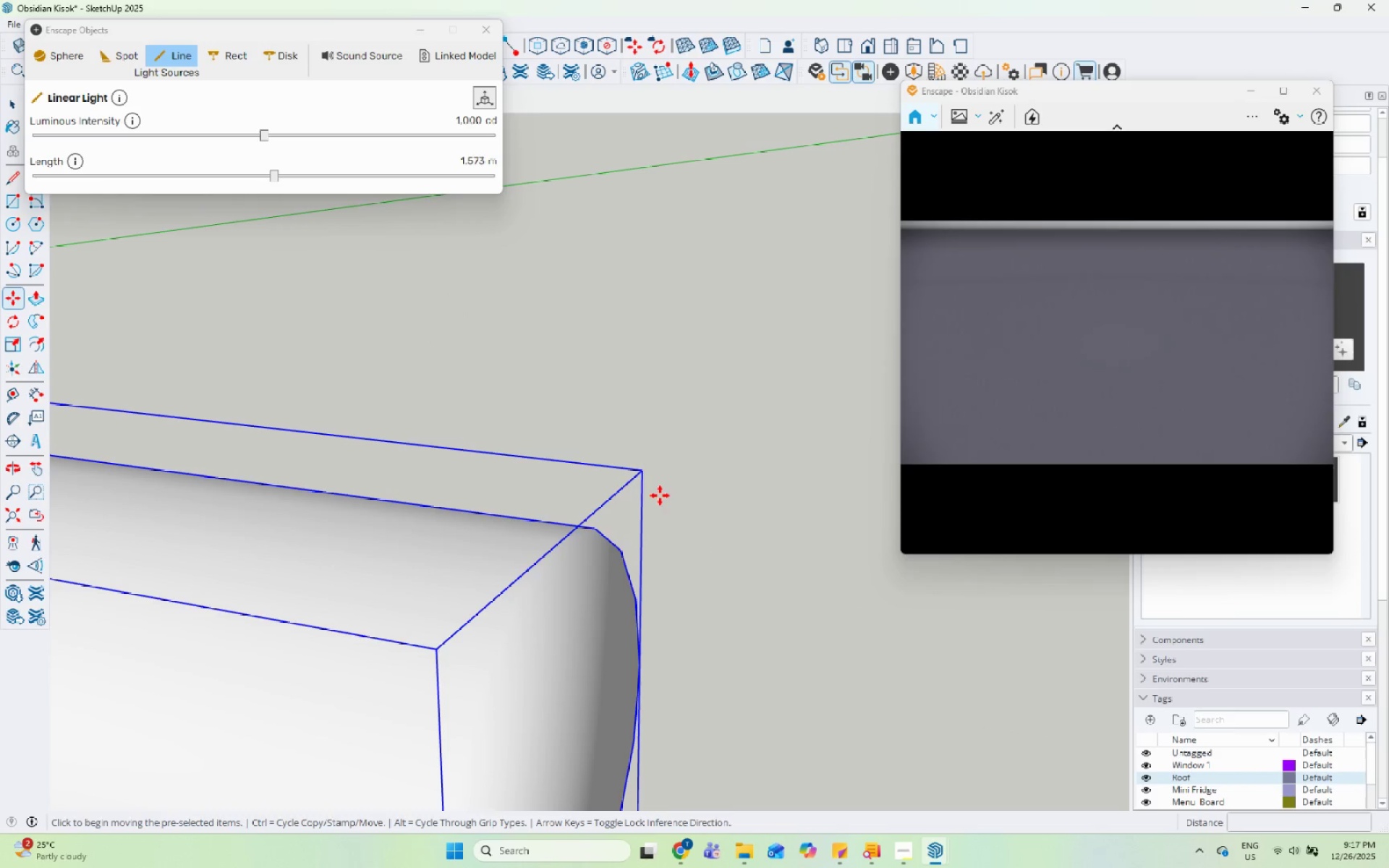 
scroll: coordinate [791, 547], scroll_direction: up, amount: 16.0
 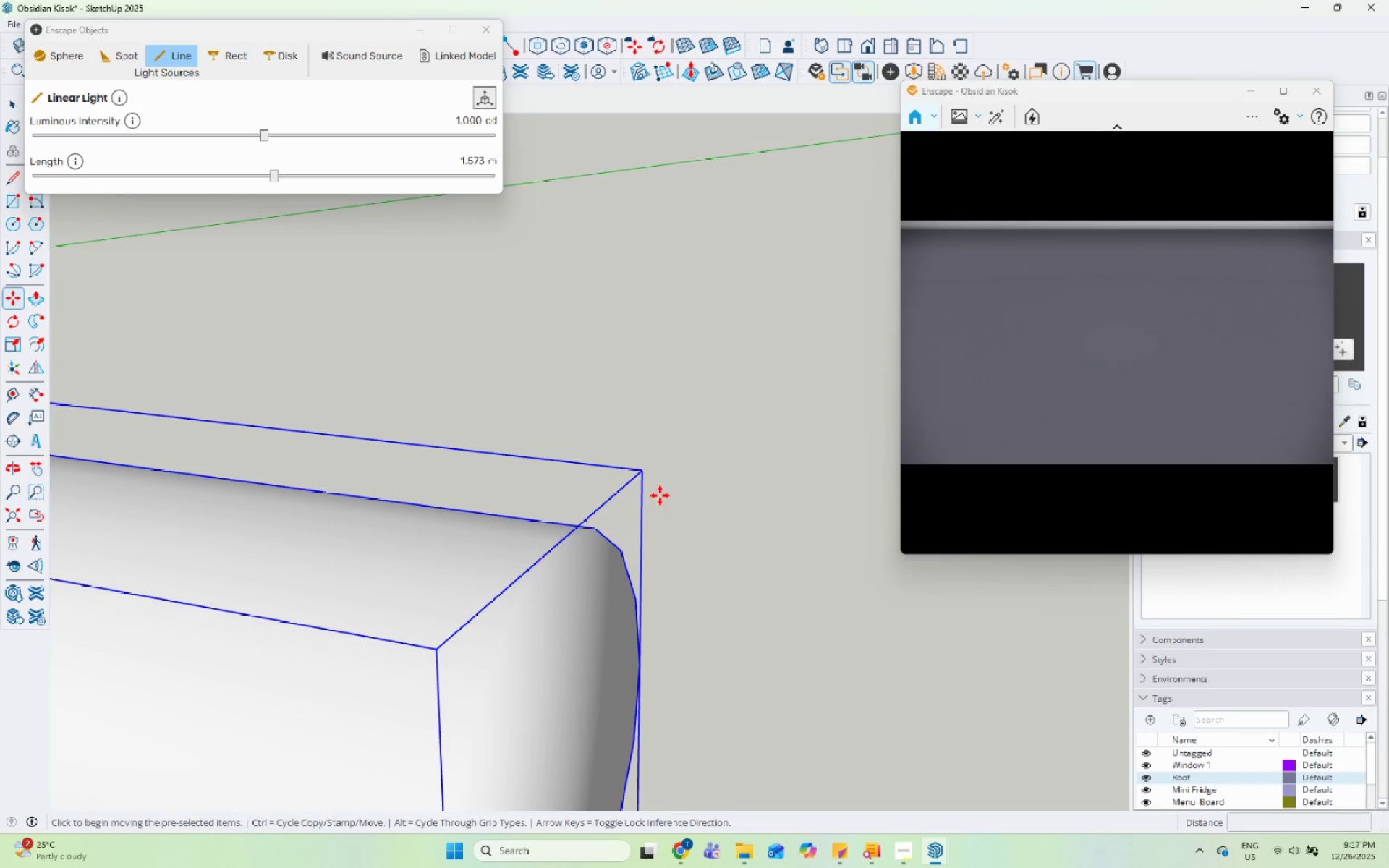 
left_click_drag(start_coordinate=[642, 472], to_coordinate=[648, 477])
 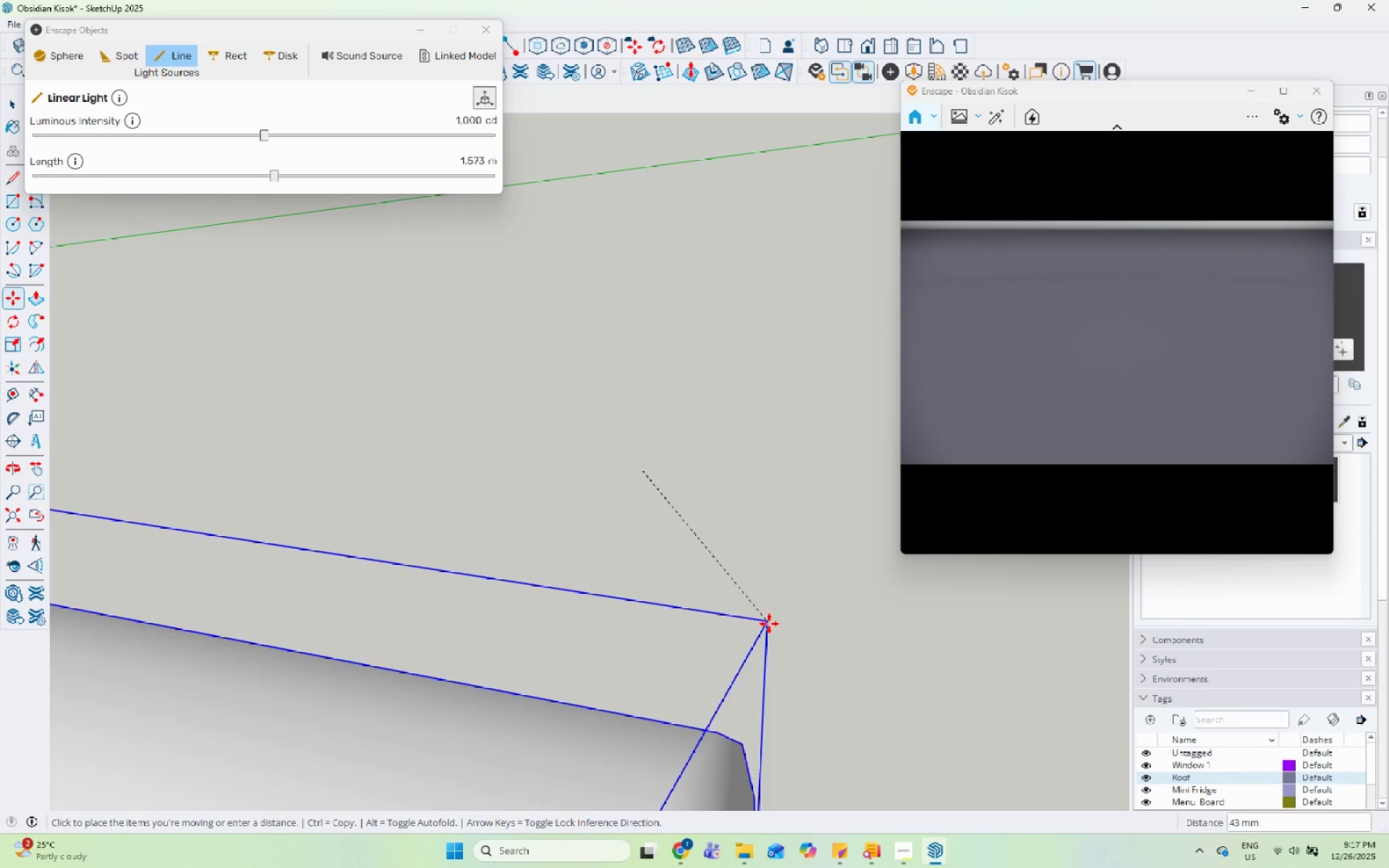 
scroll: coordinate [582, 655], scroll_direction: down, amount: 17.0
 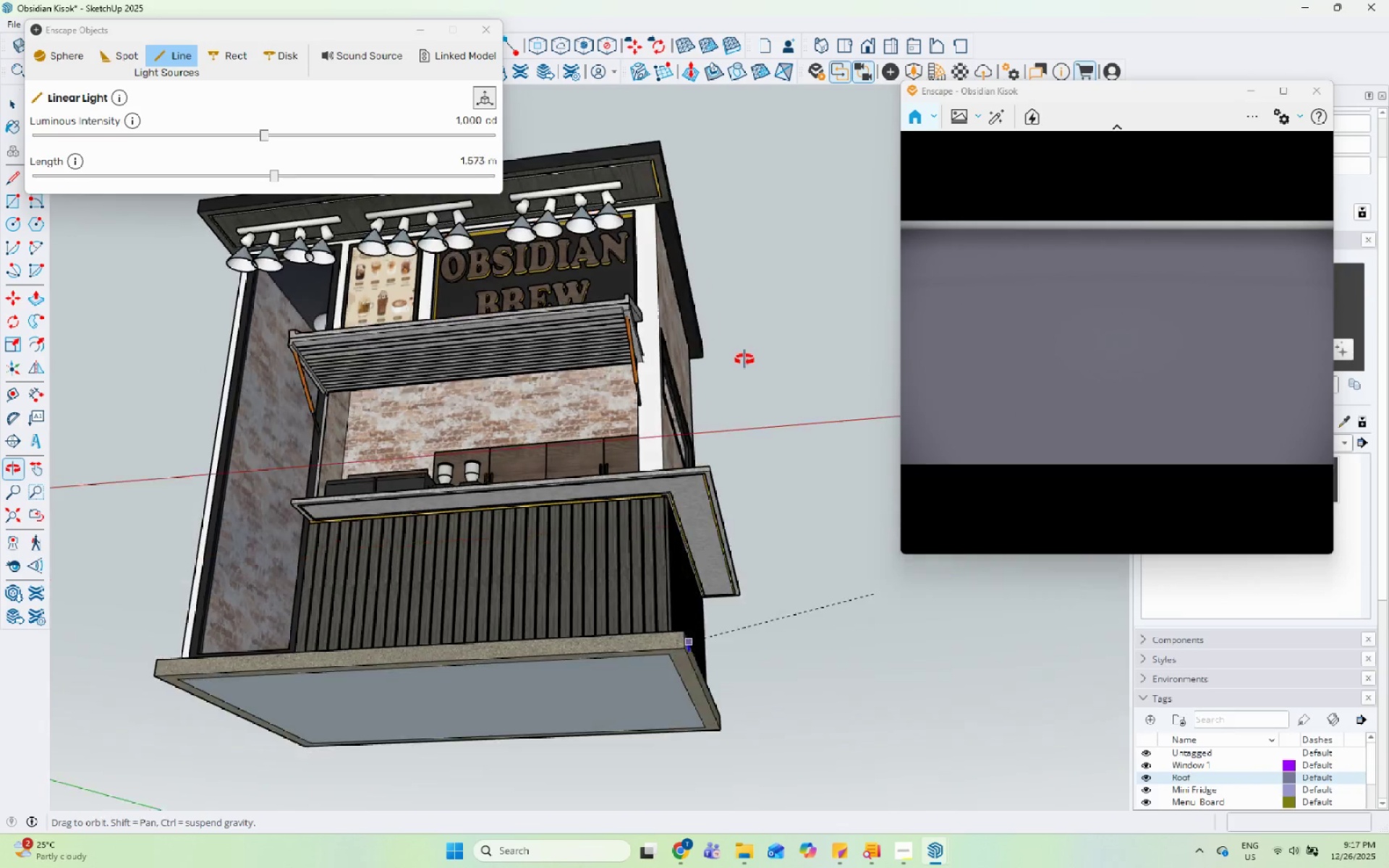 
scroll: coordinate [662, 493], scroll_direction: up, amount: 10.0
 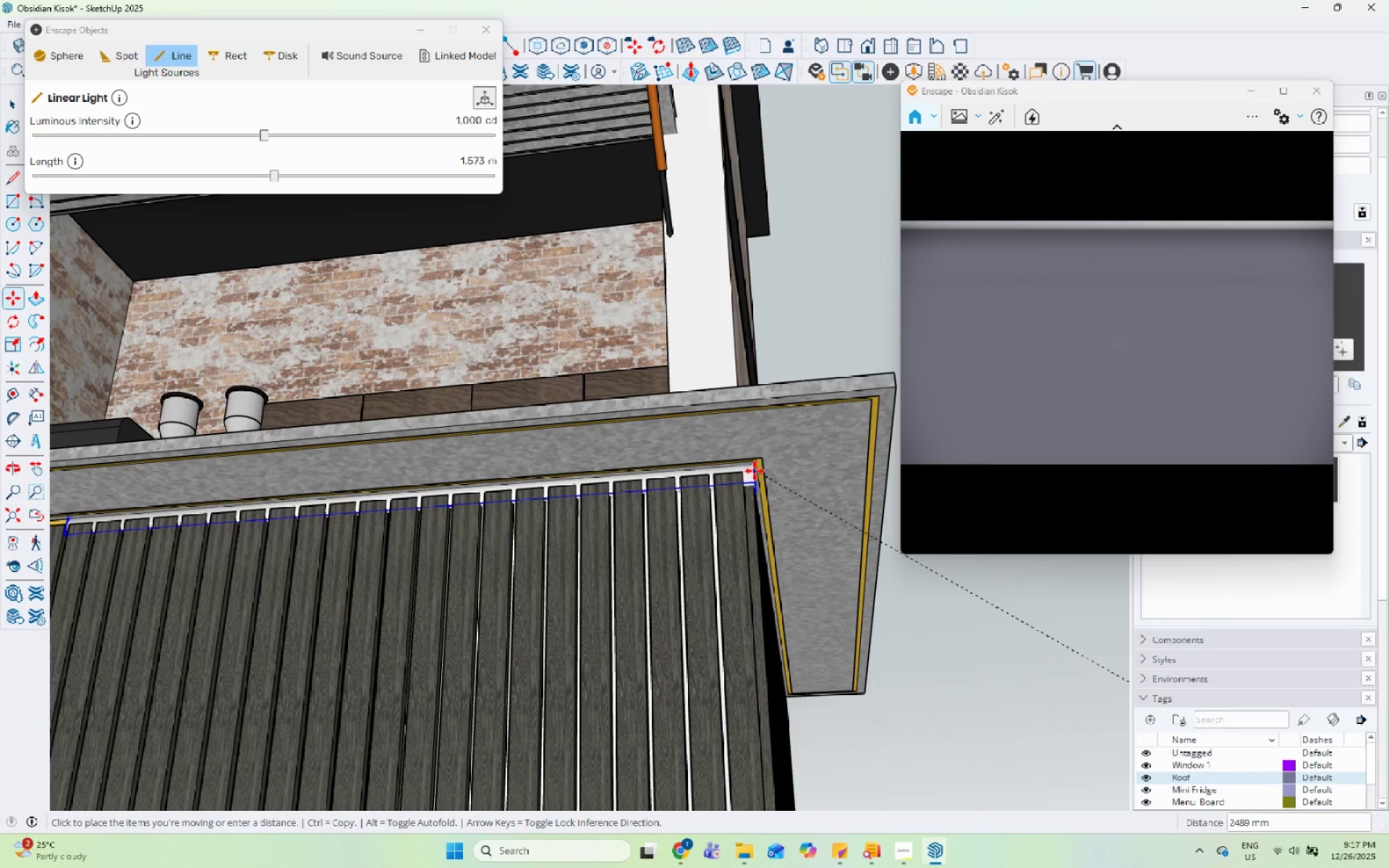 
left_click([746, 478])
 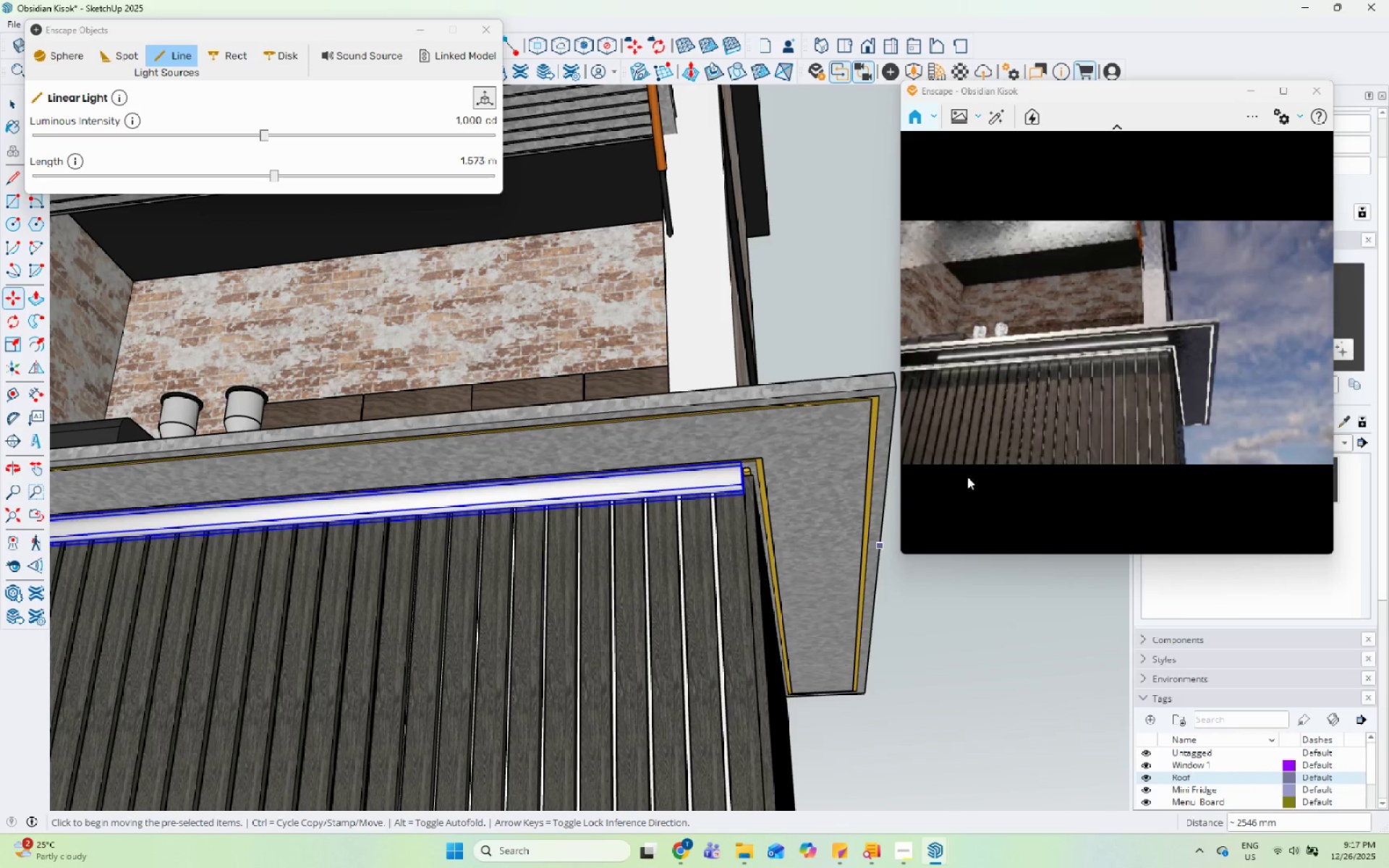 
scroll: coordinate [854, 471], scroll_direction: down, amount: 22.0
 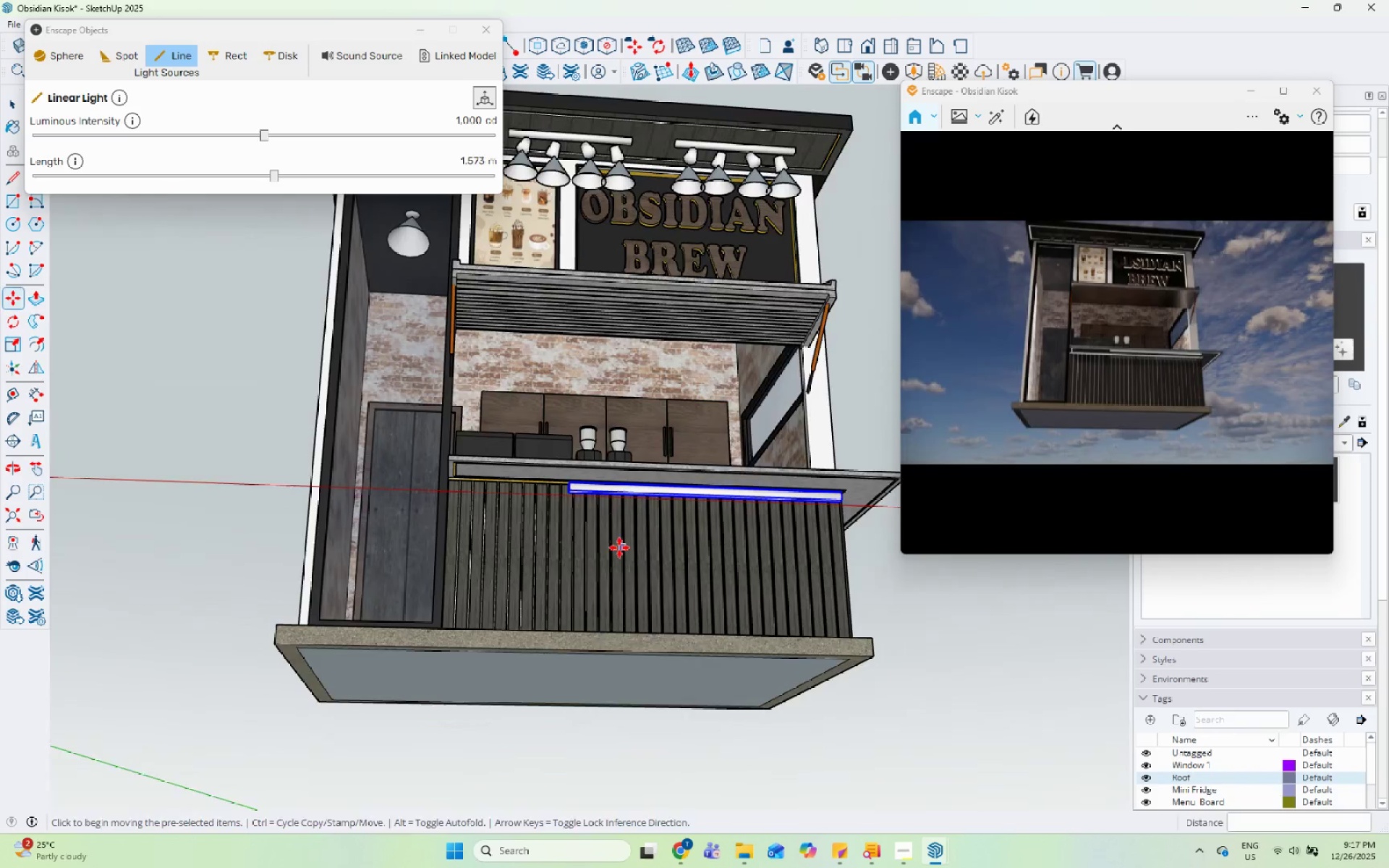 
scroll: coordinate [645, 495], scroll_direction: up, amount: 3.0
 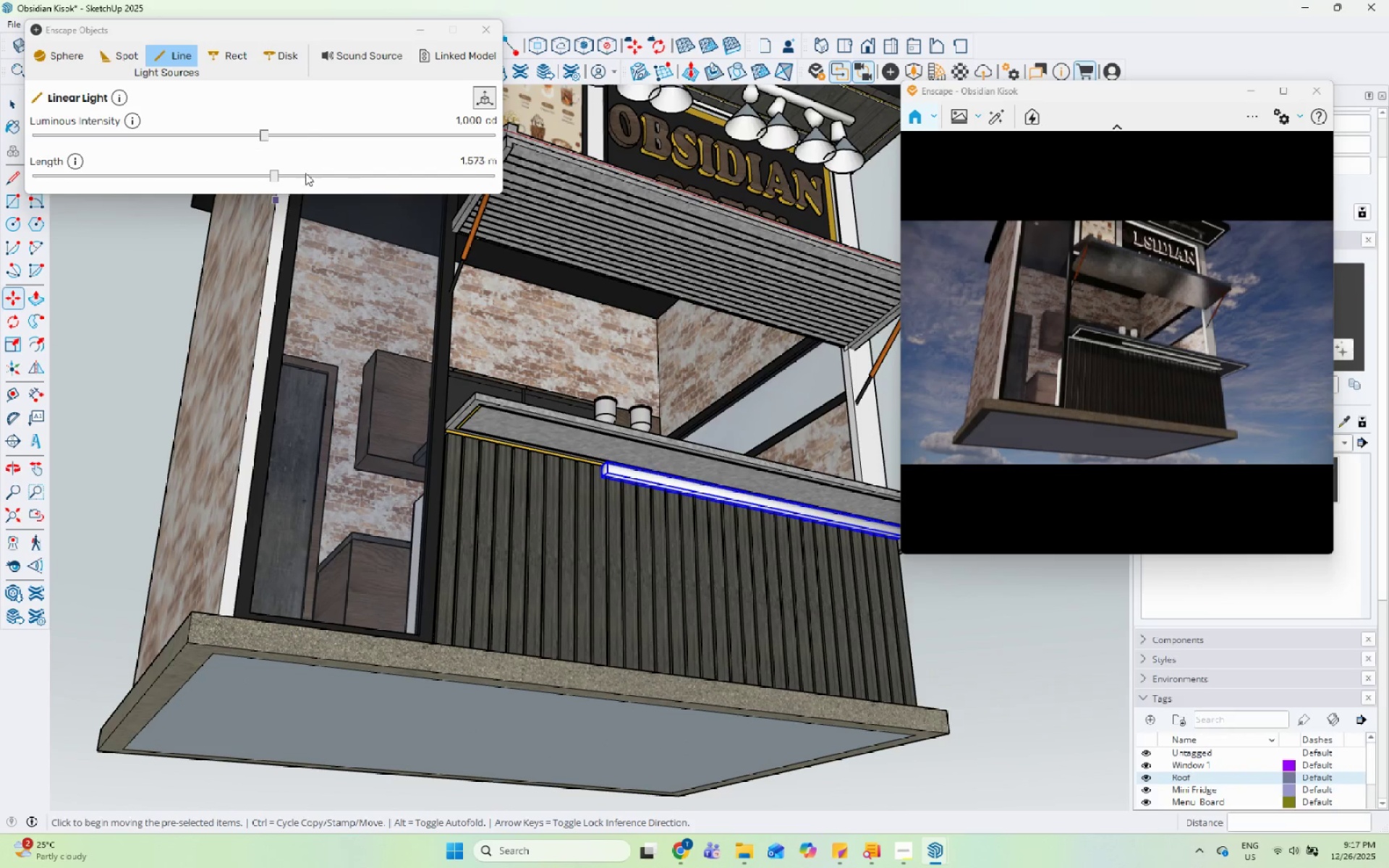 
left_click_drag(start_coordinate=[273, 172], to_coordinate=[316, 179])
 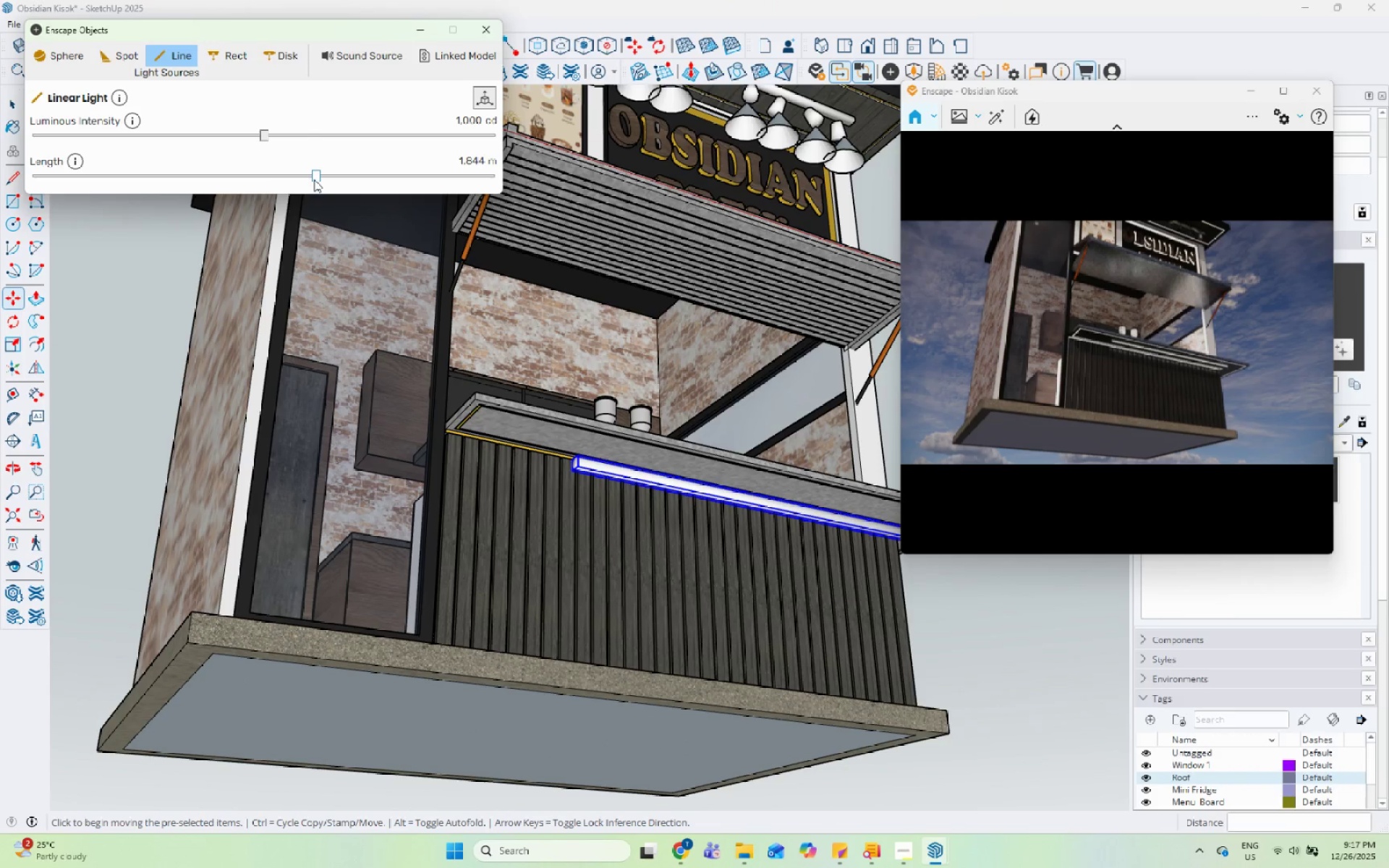 
left_click_drag(start_coordinate=[314, 177], to_coordinate=[349, 177])
 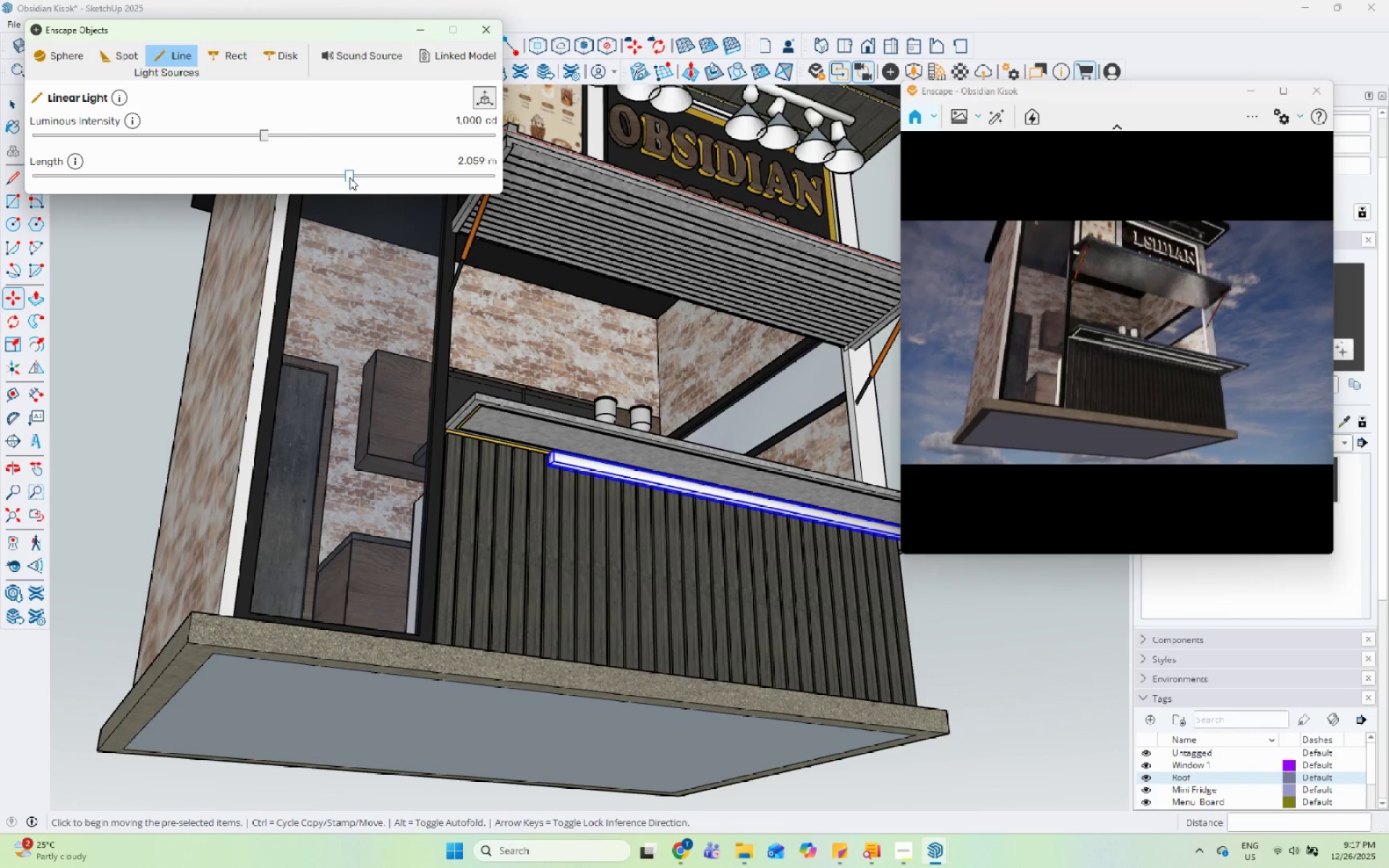 
left_click_drag(start_coordinate=[349, 177], to_coordinate=[369, 182])
 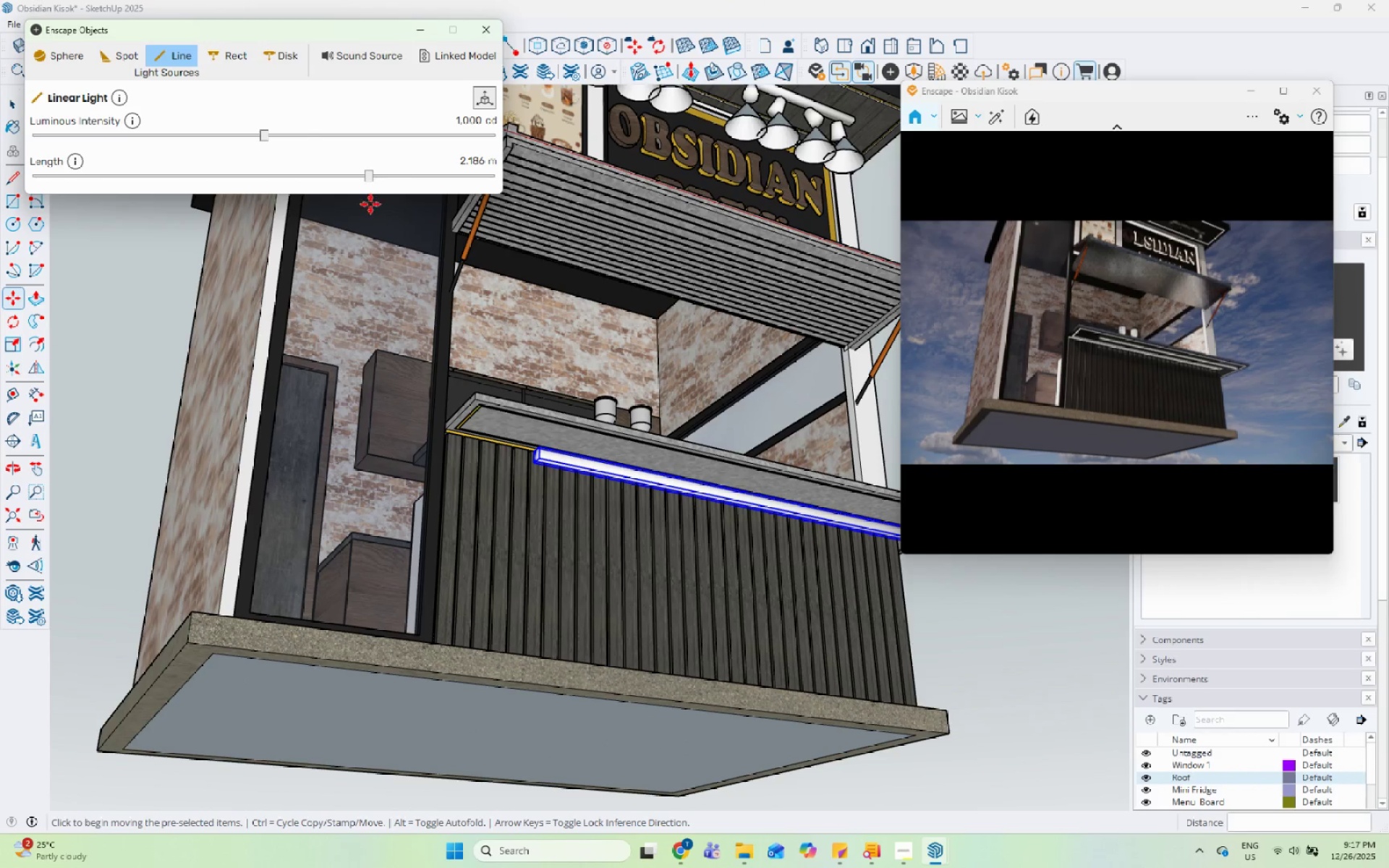 
scroll: coordinate [1117, 327], scroll_direction: up, amount: 6.0
 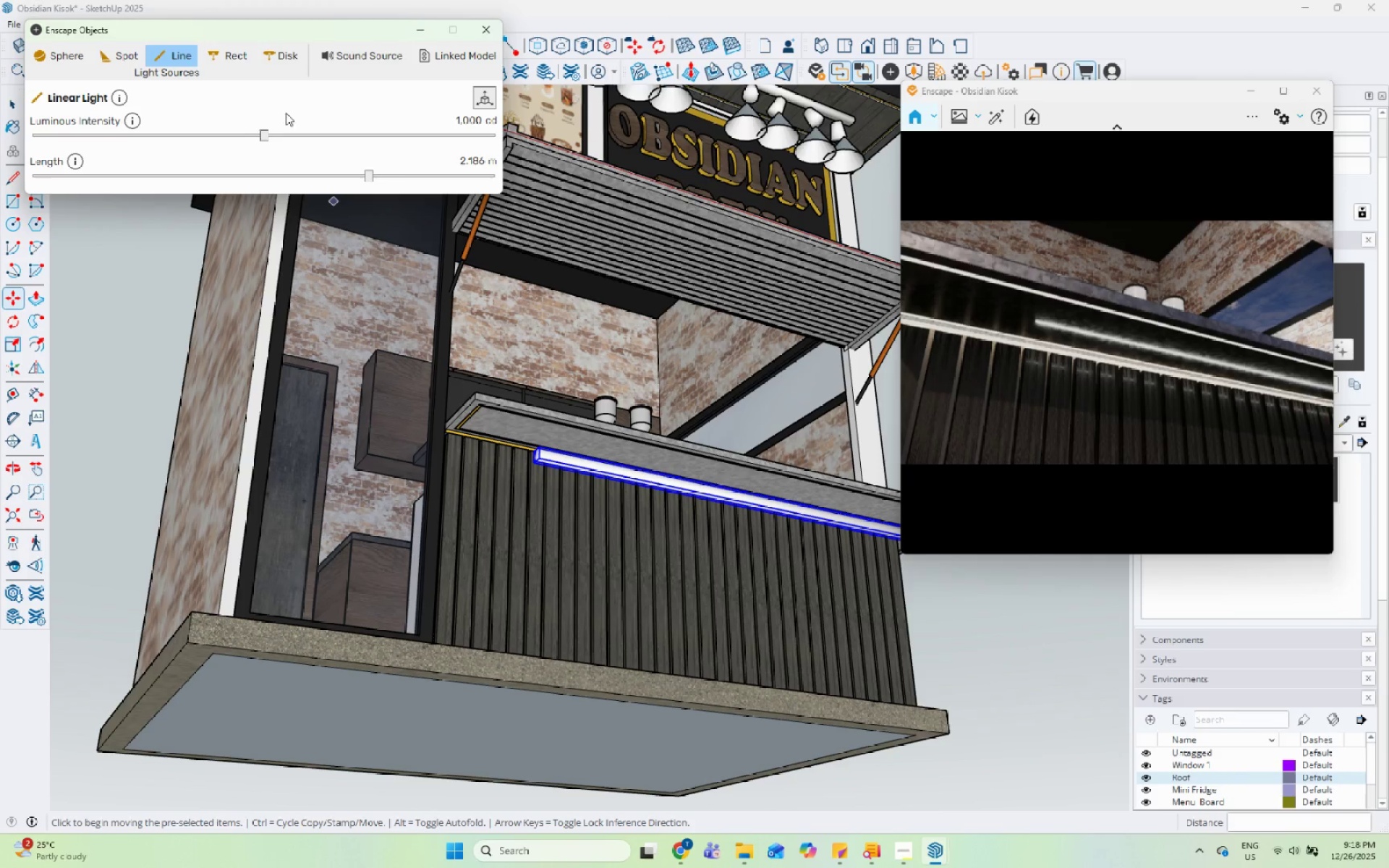 
left_click_drag(start_coordinate=[264, 132], to_coordinate=[374, 135])
 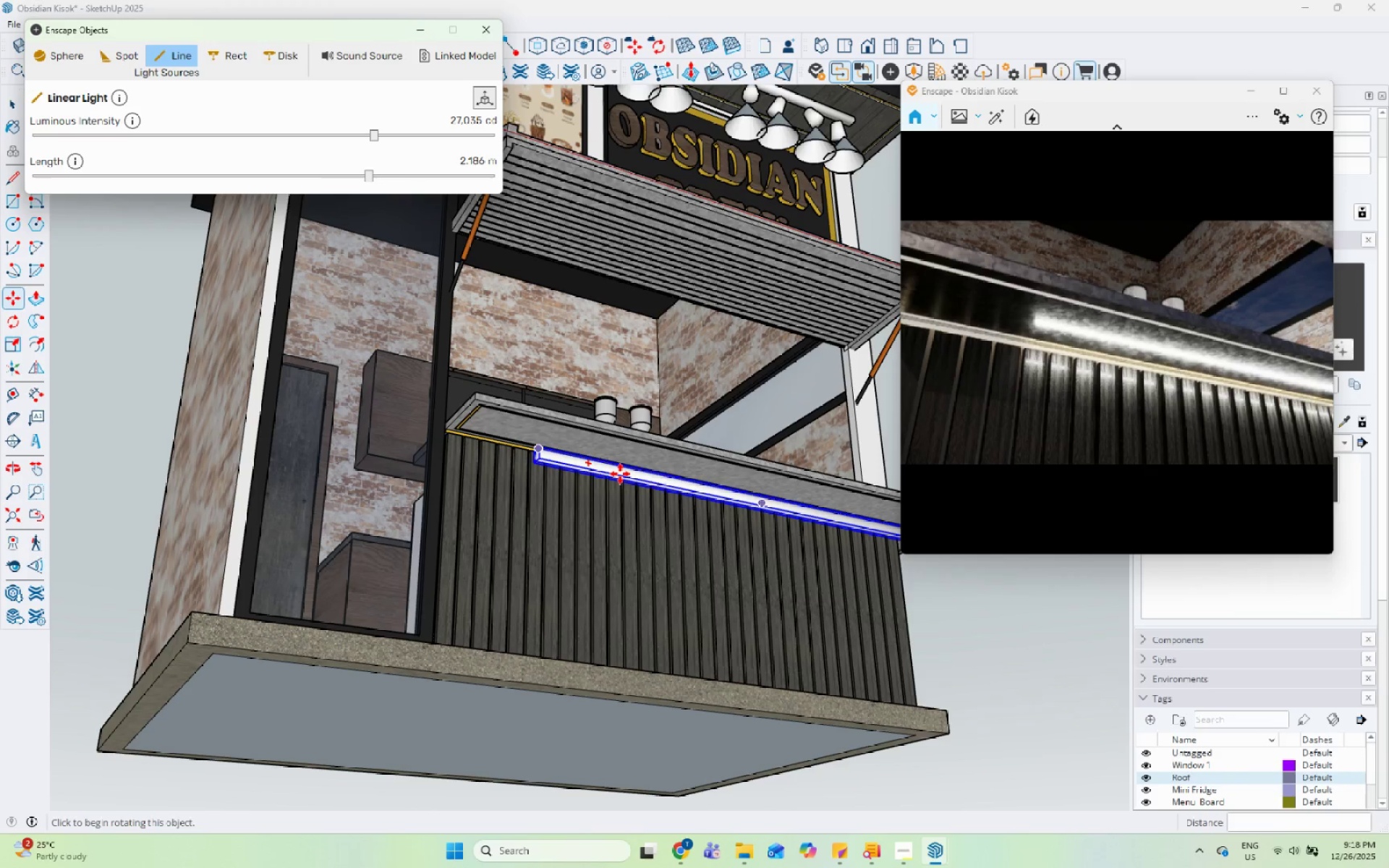 
key(Space)
 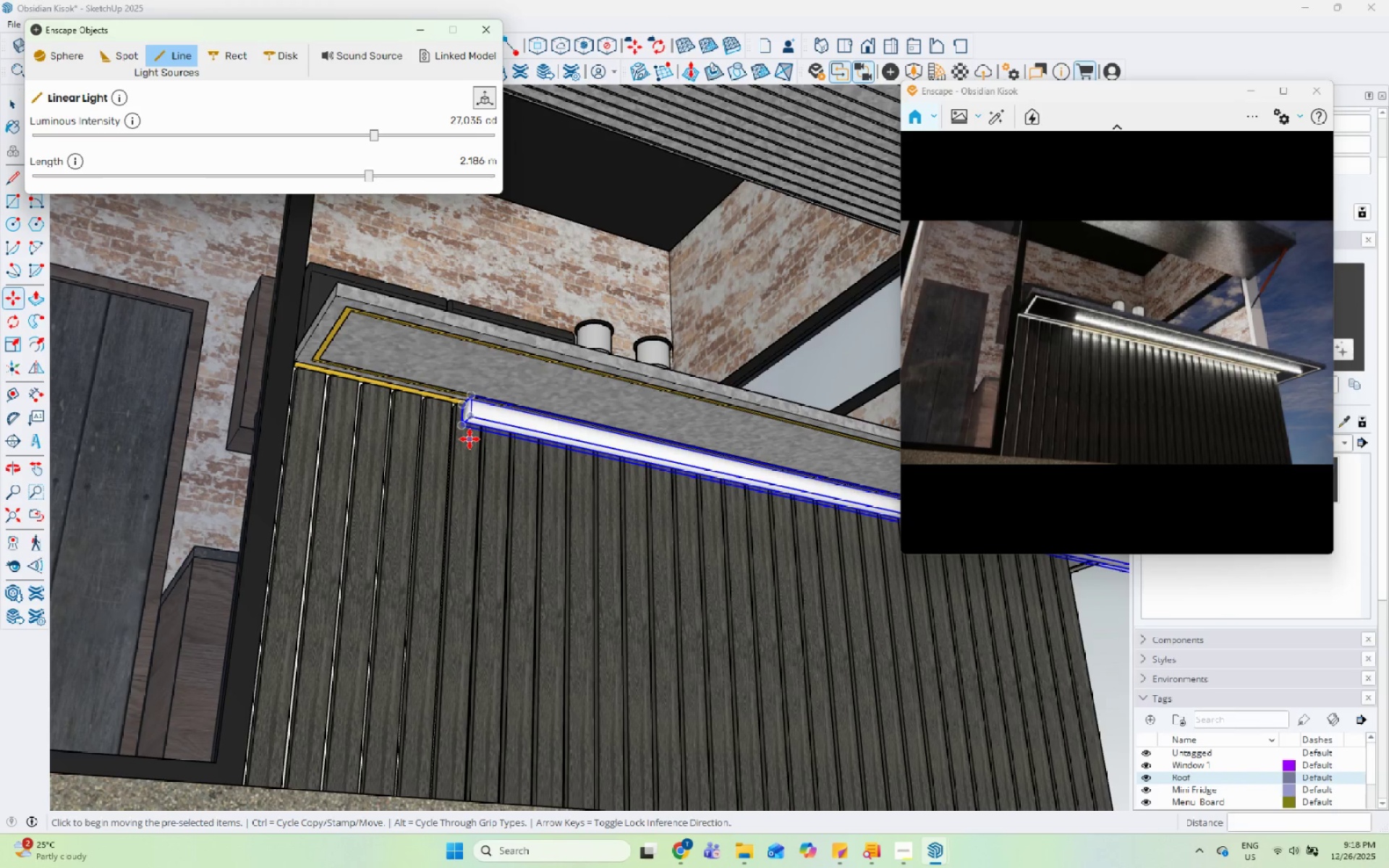 
scroll: coordinate [660, 507], scroll_direction: up, amount: 5.0
 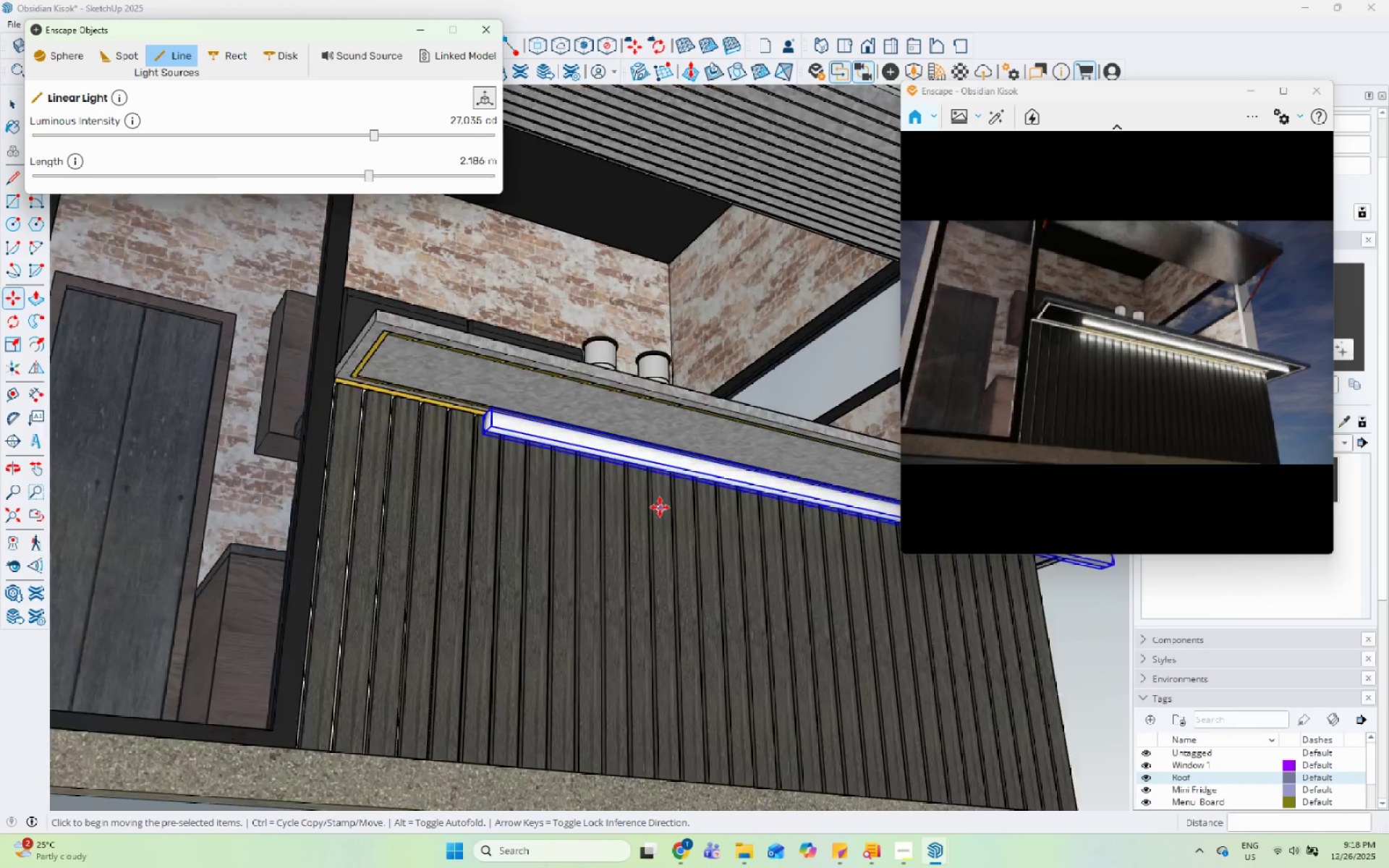 
key(M)
 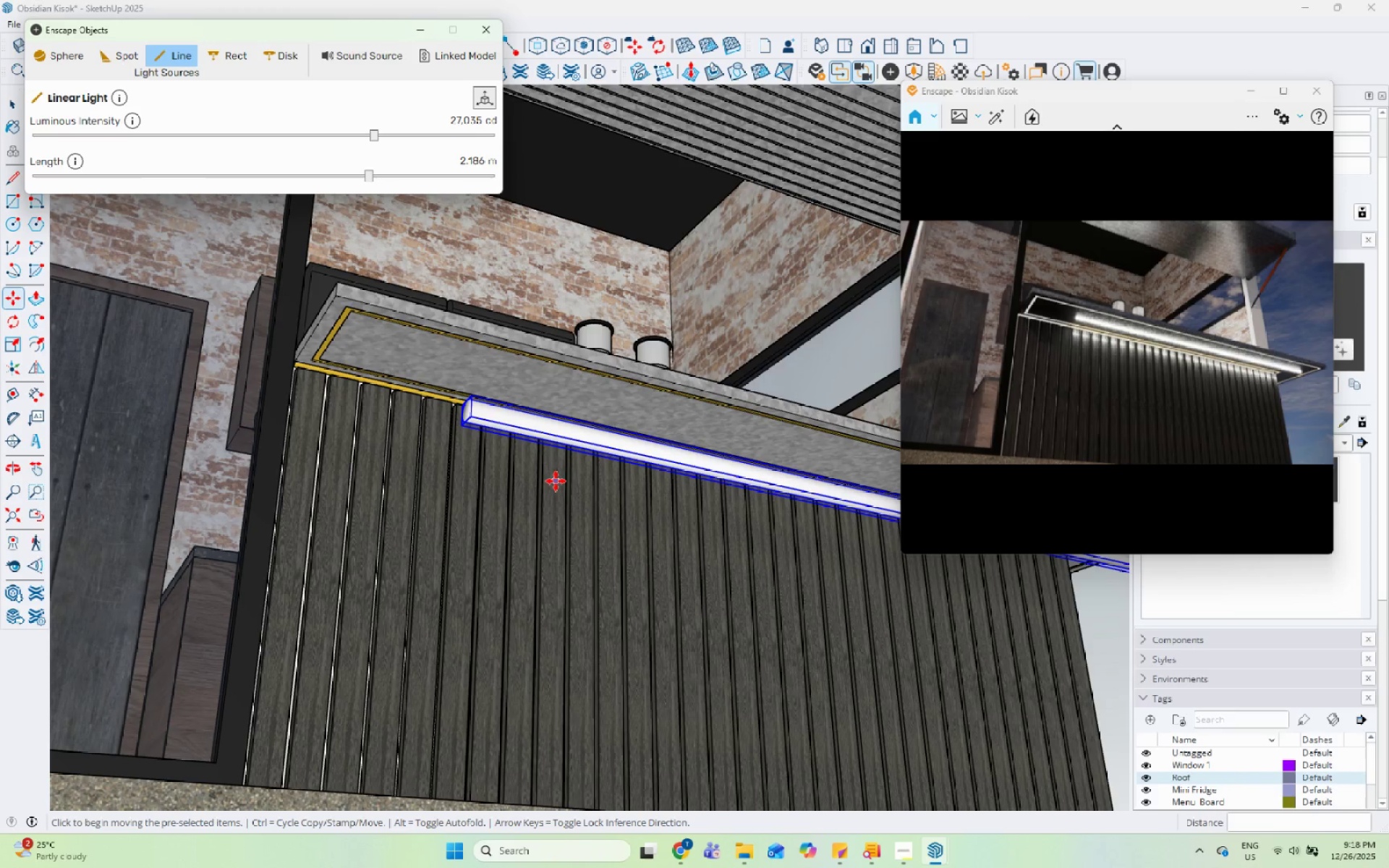 
left_click([556, 481])
 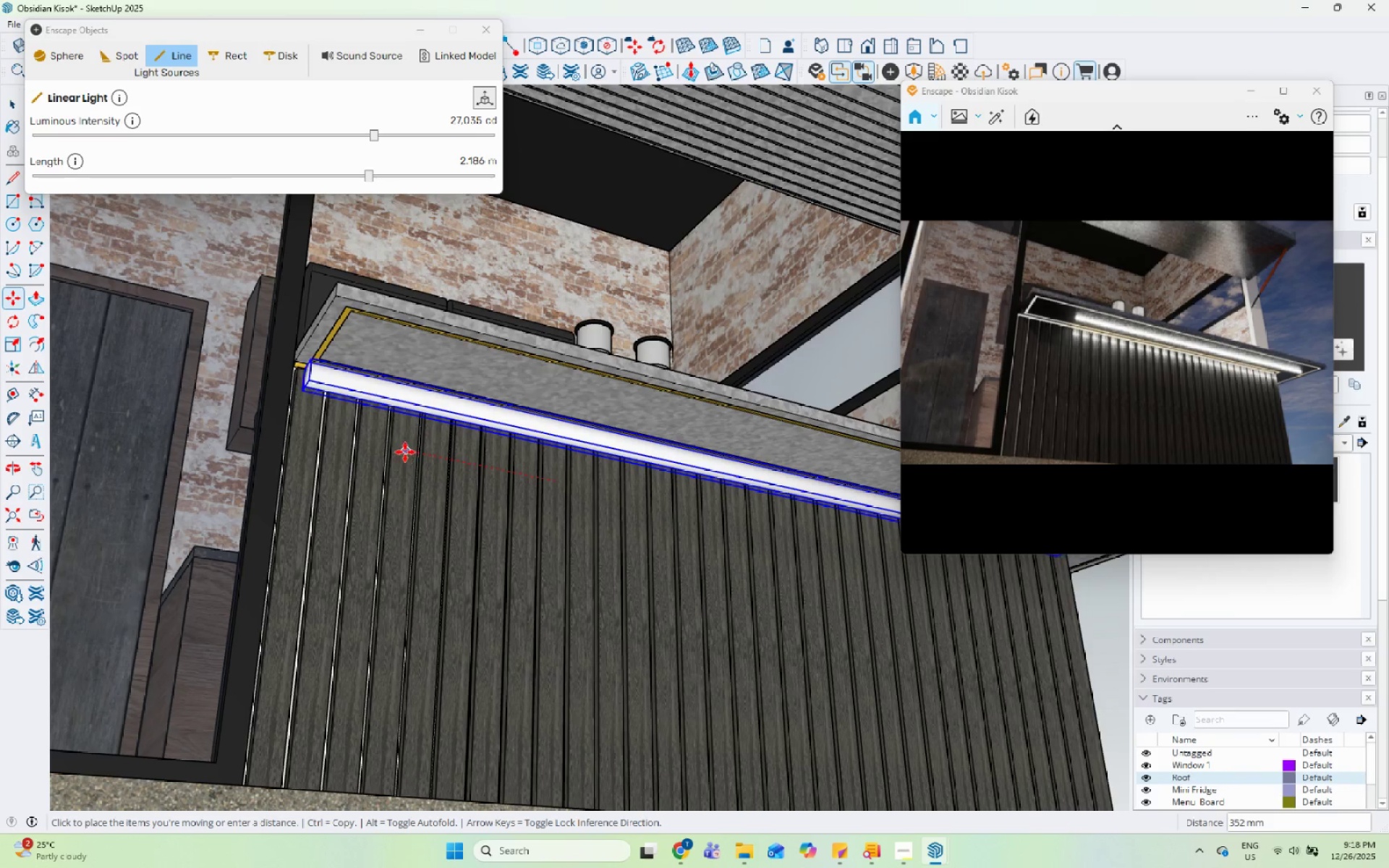 
left_click([401, 448])
 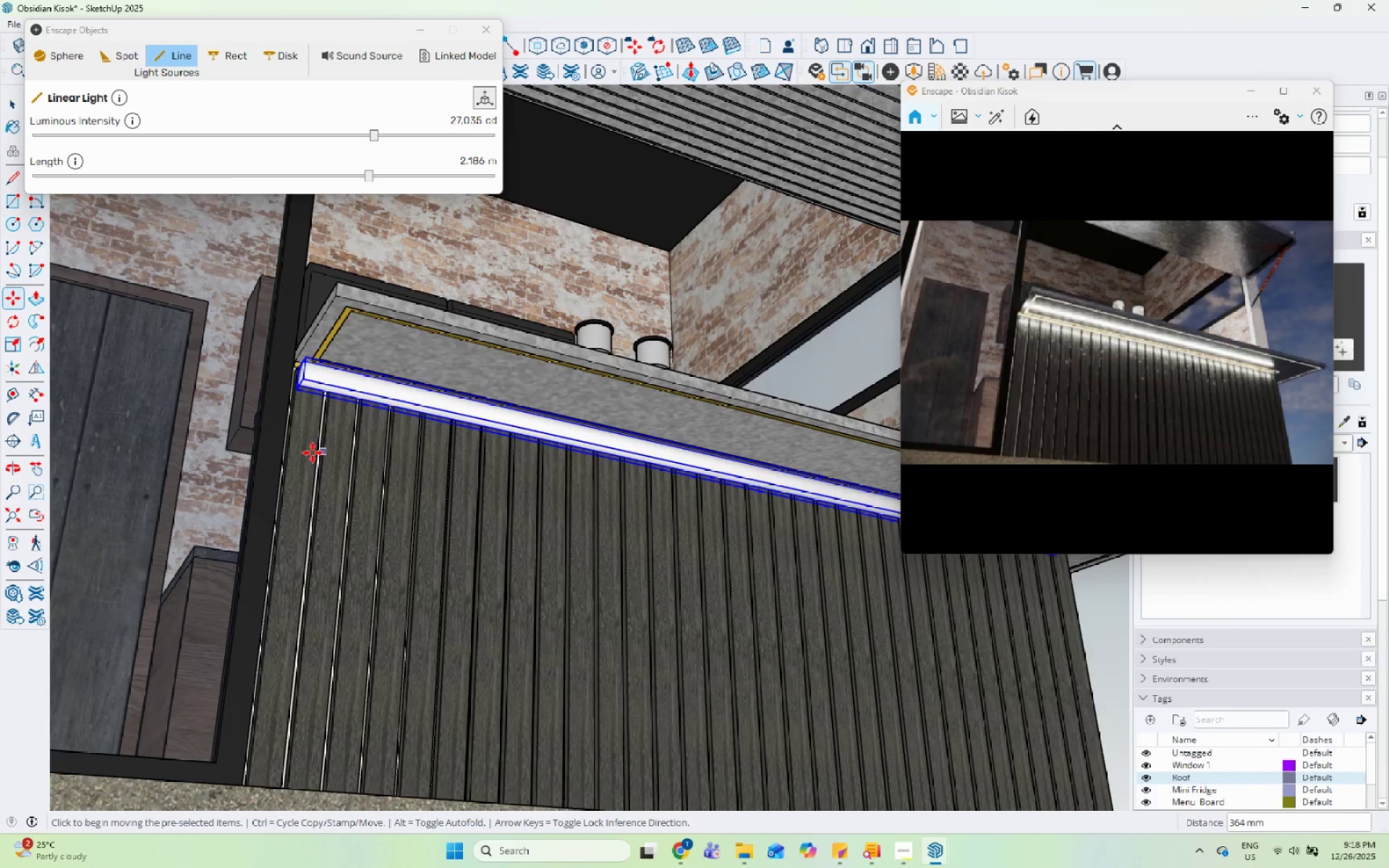 
scroll: coordinate [292, 457], scroll_direction: down, amount: 9.0
 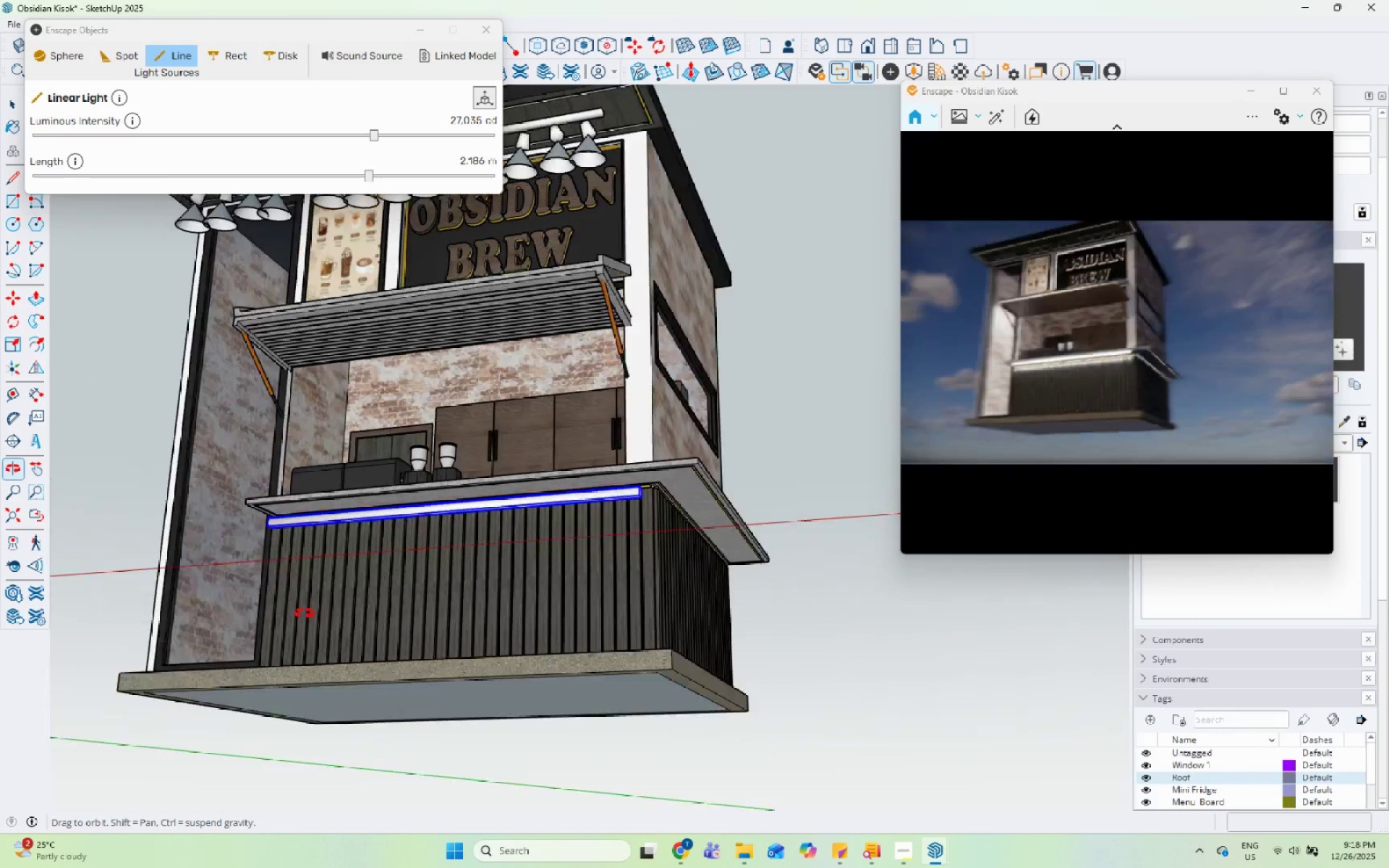 
key(Space)
 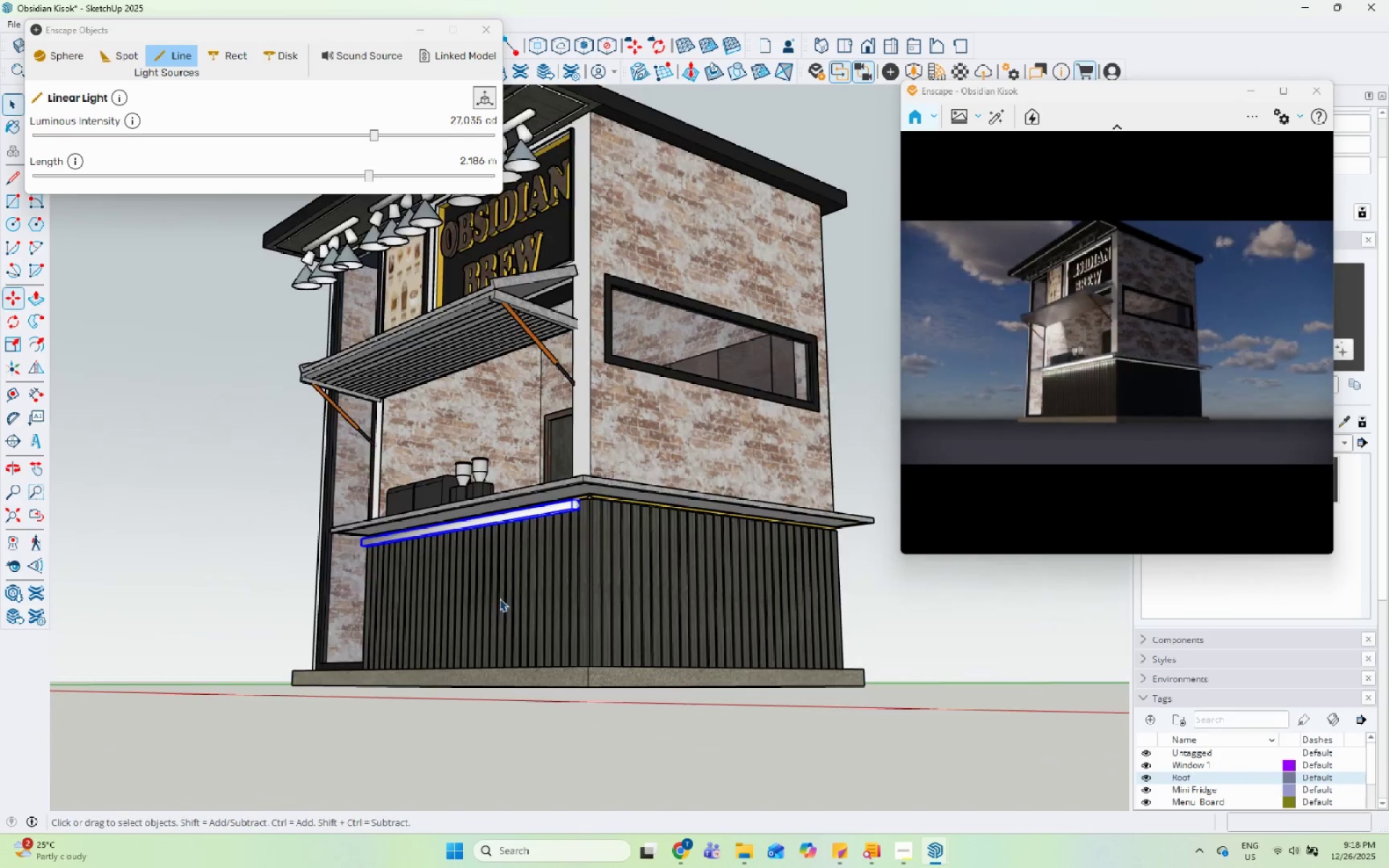 
scroll: coordinate [583, 567], scroll_direction: down, amount: 5.0
 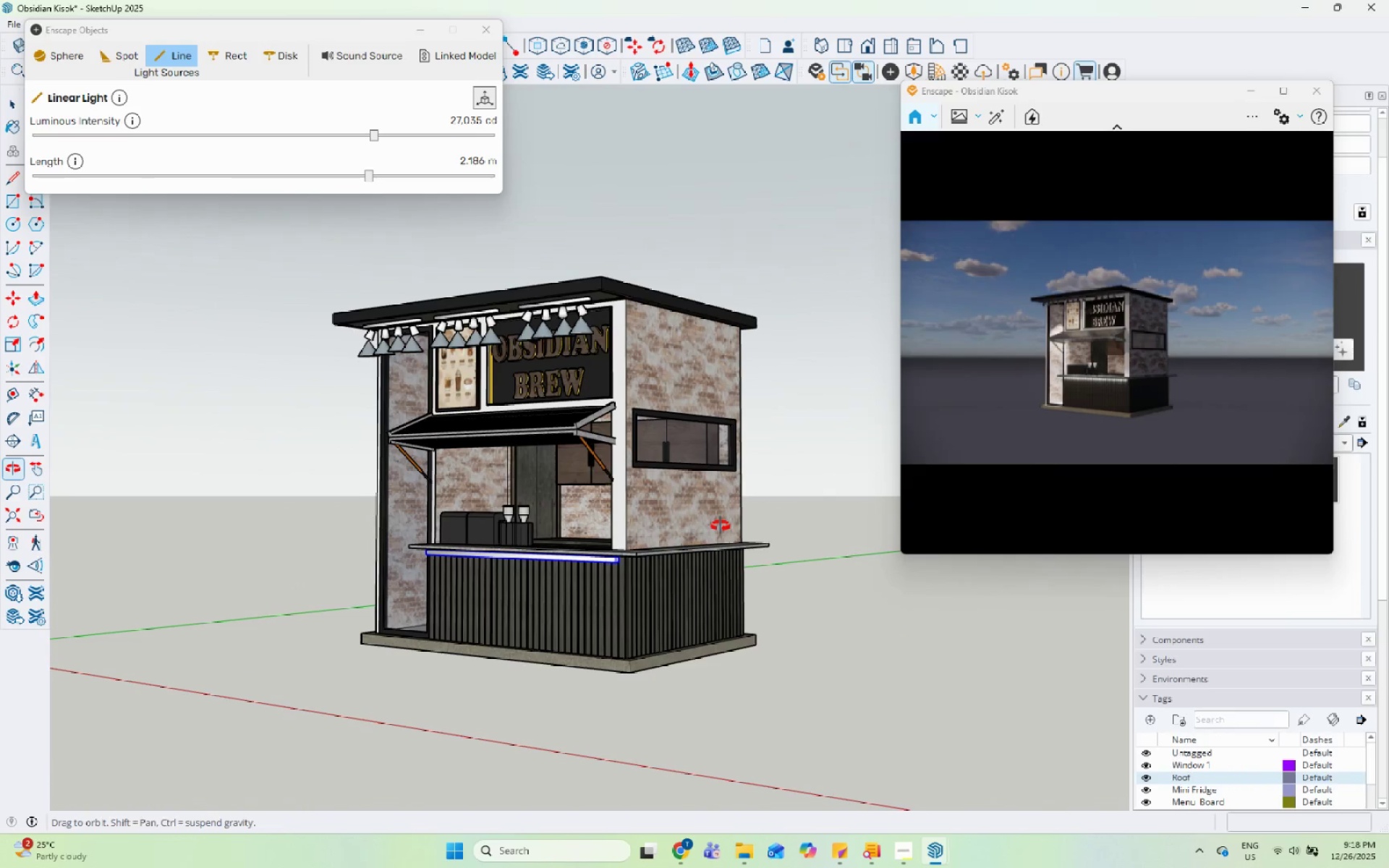 
scroll: coordinate [640, 628], scroll_direction: up, amount: 3.0
 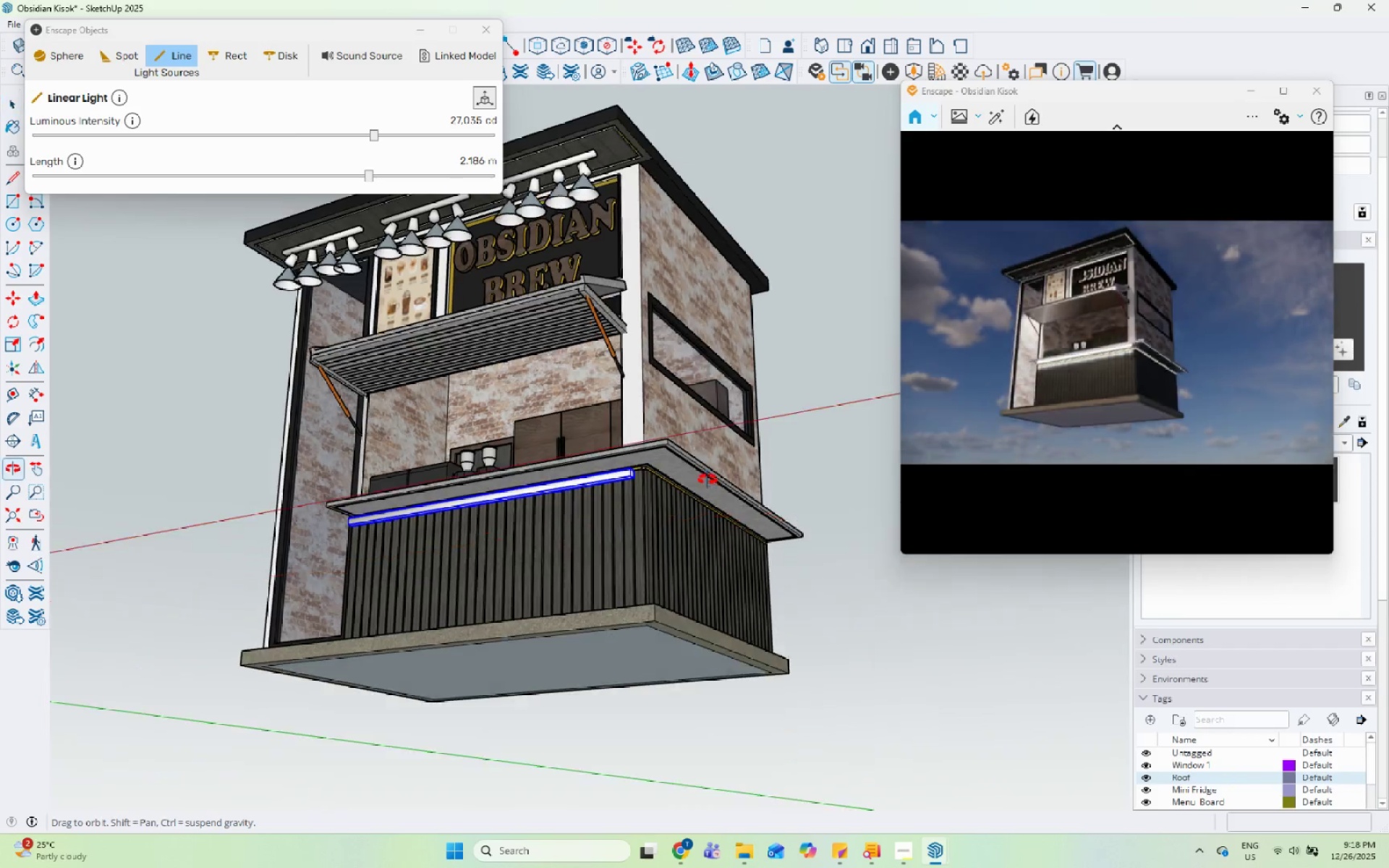 
key(Space)
 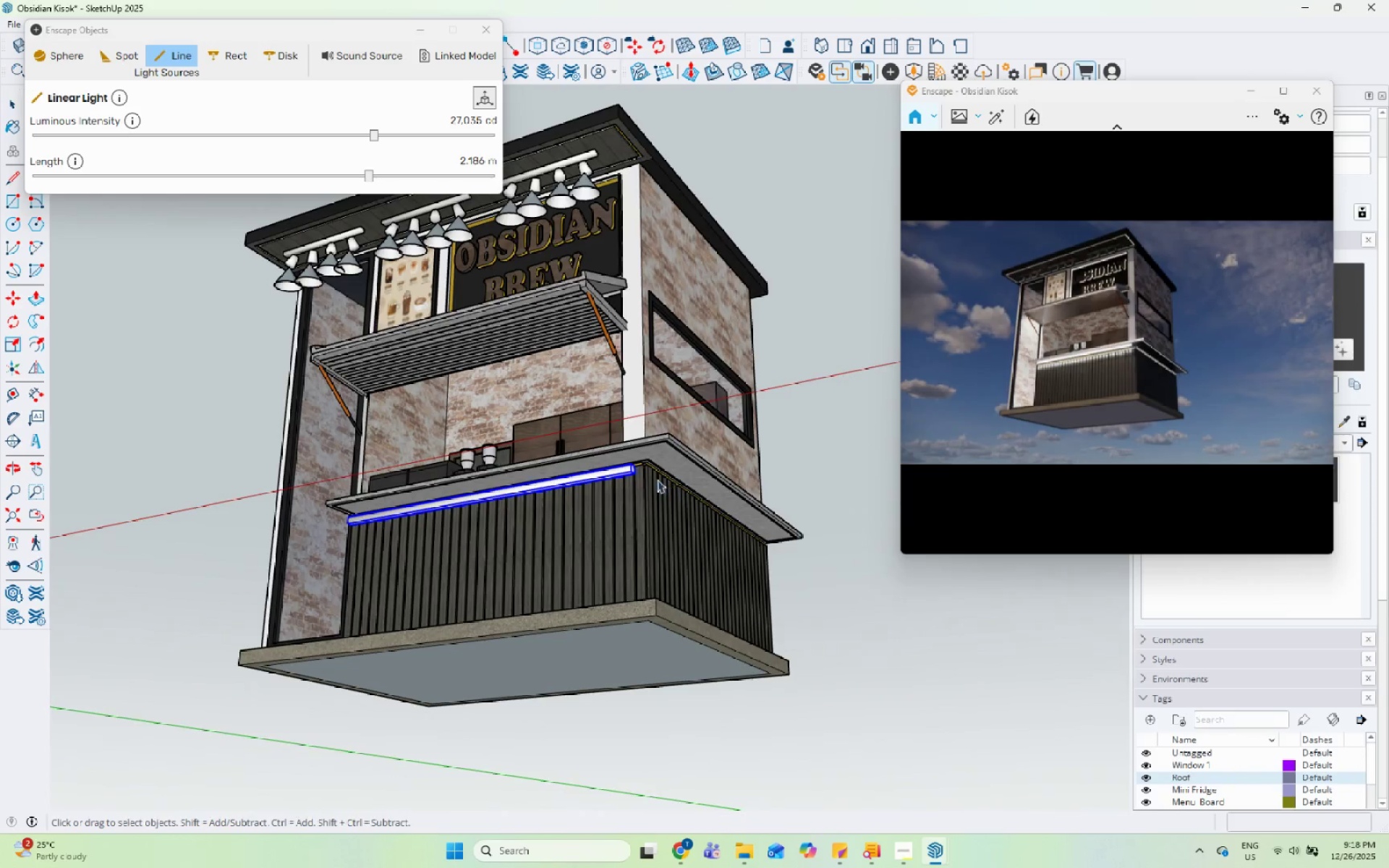 
scroll: coordinate [640, 482], scroll_direction: up, amount: 1.0
 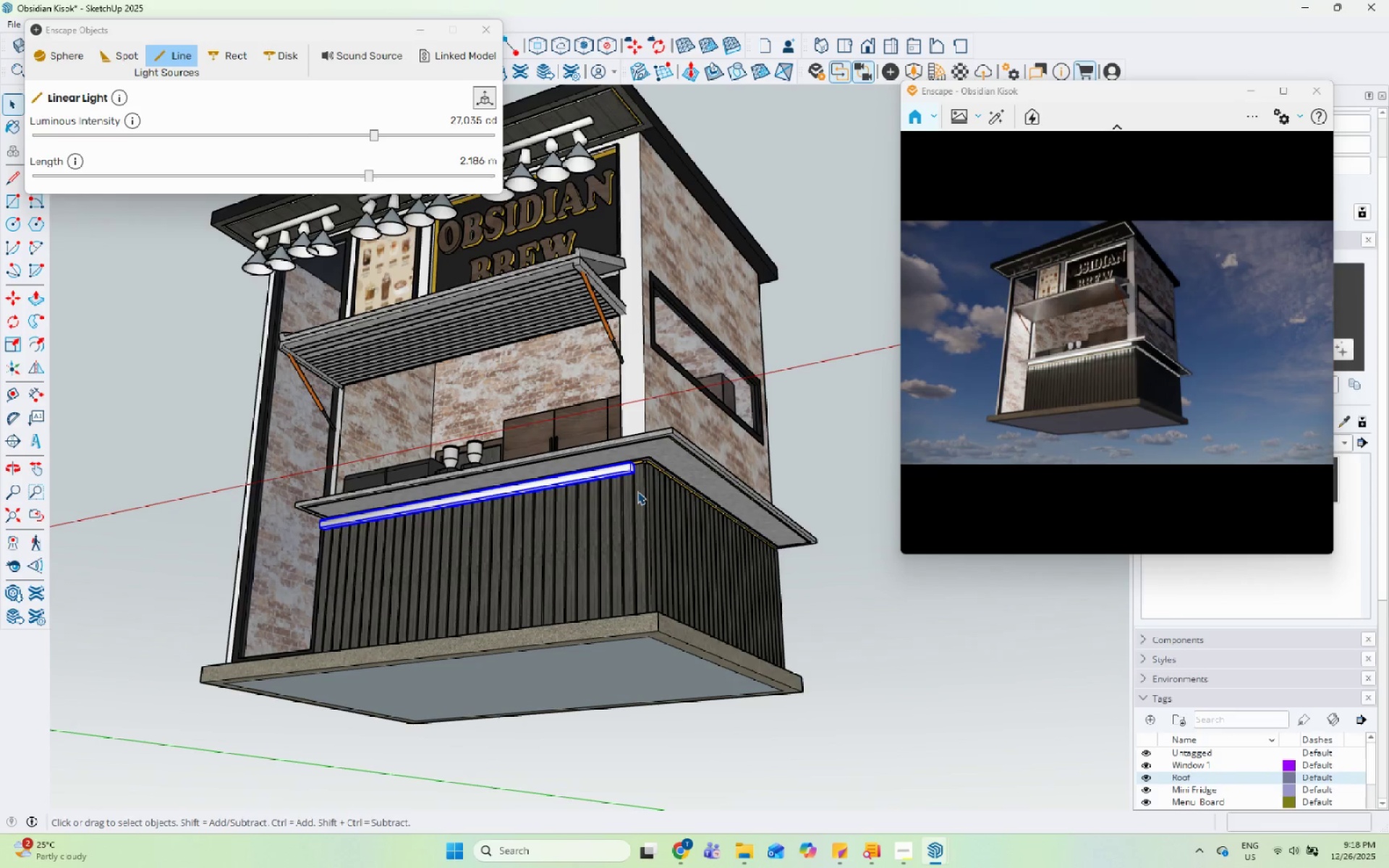 
key(M)
 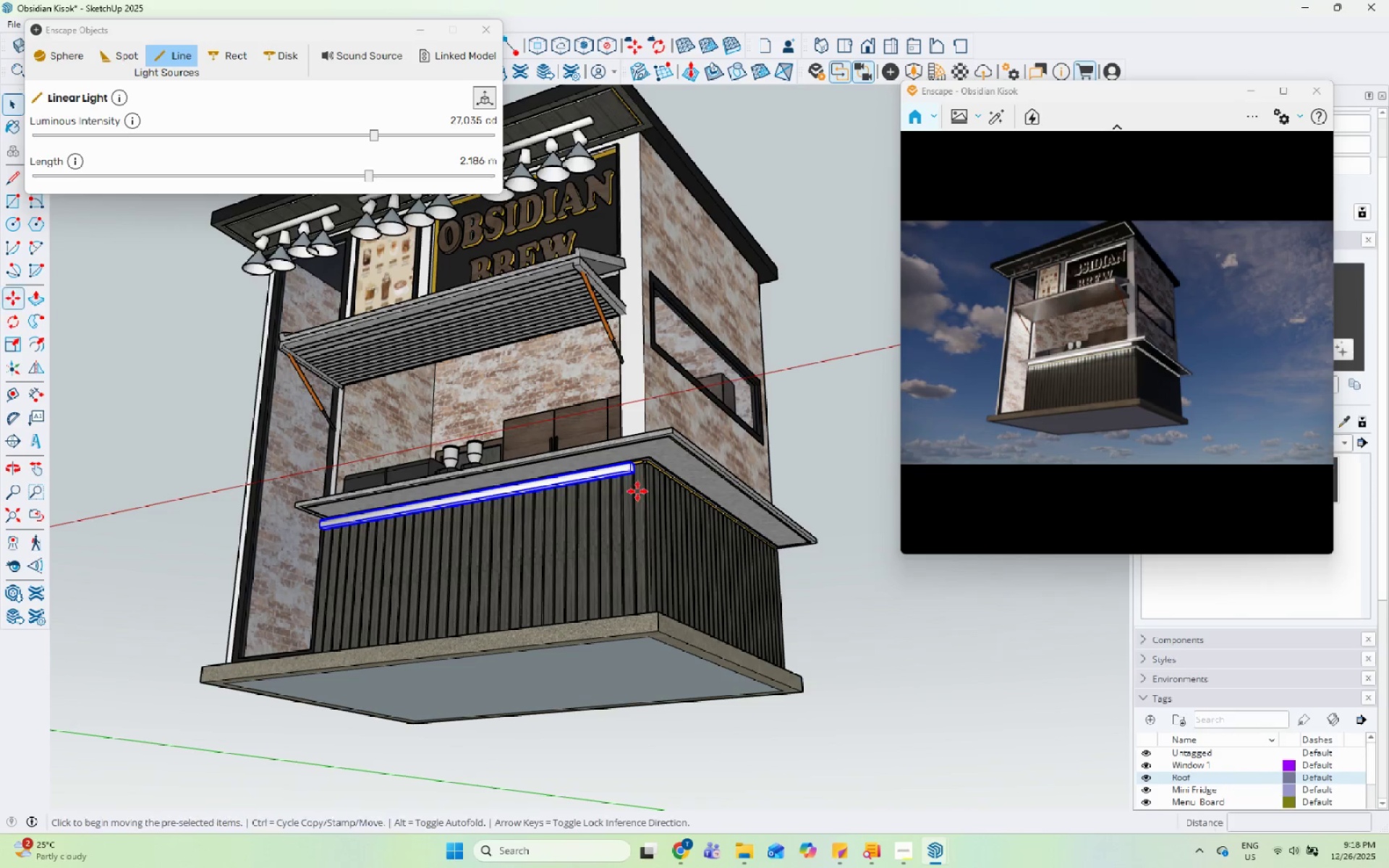 
scroll: coordinate [638, 488], scroll_direction: down, amount: 5.0
 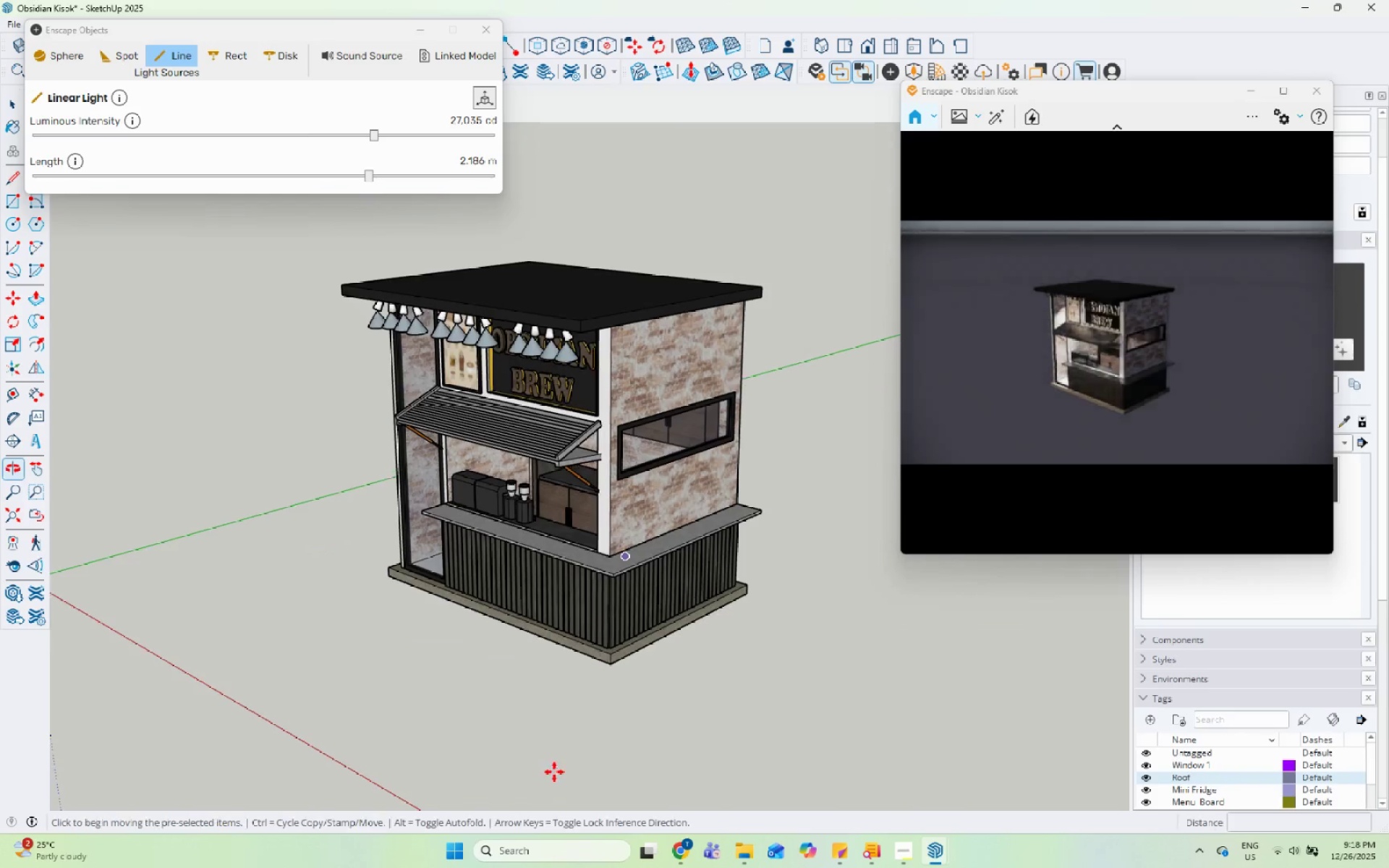 
key(Control+ControlLeft)
 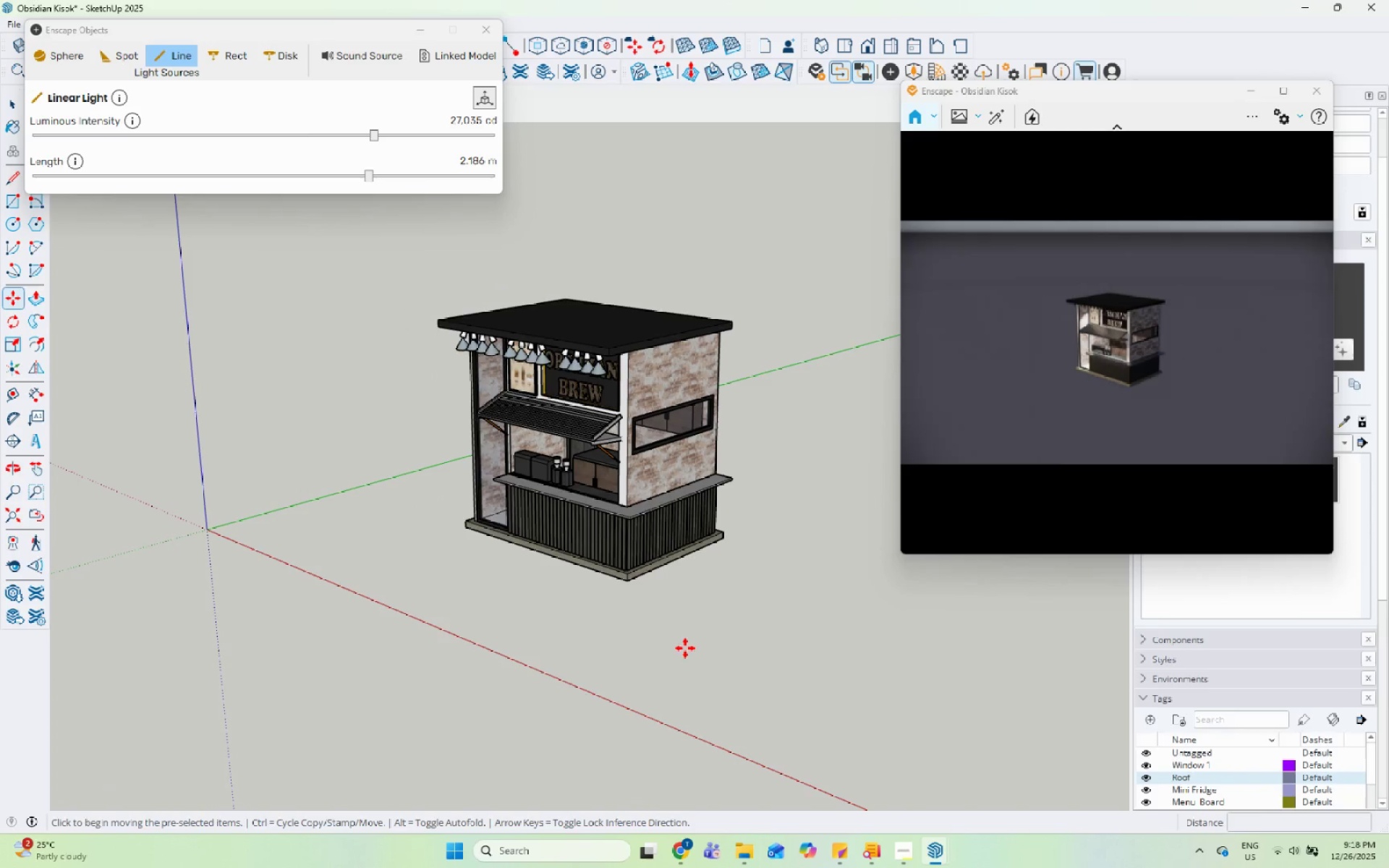 
left_click_drag(start_coordinate=[685, 647], to_coordinate=[690, 649])
 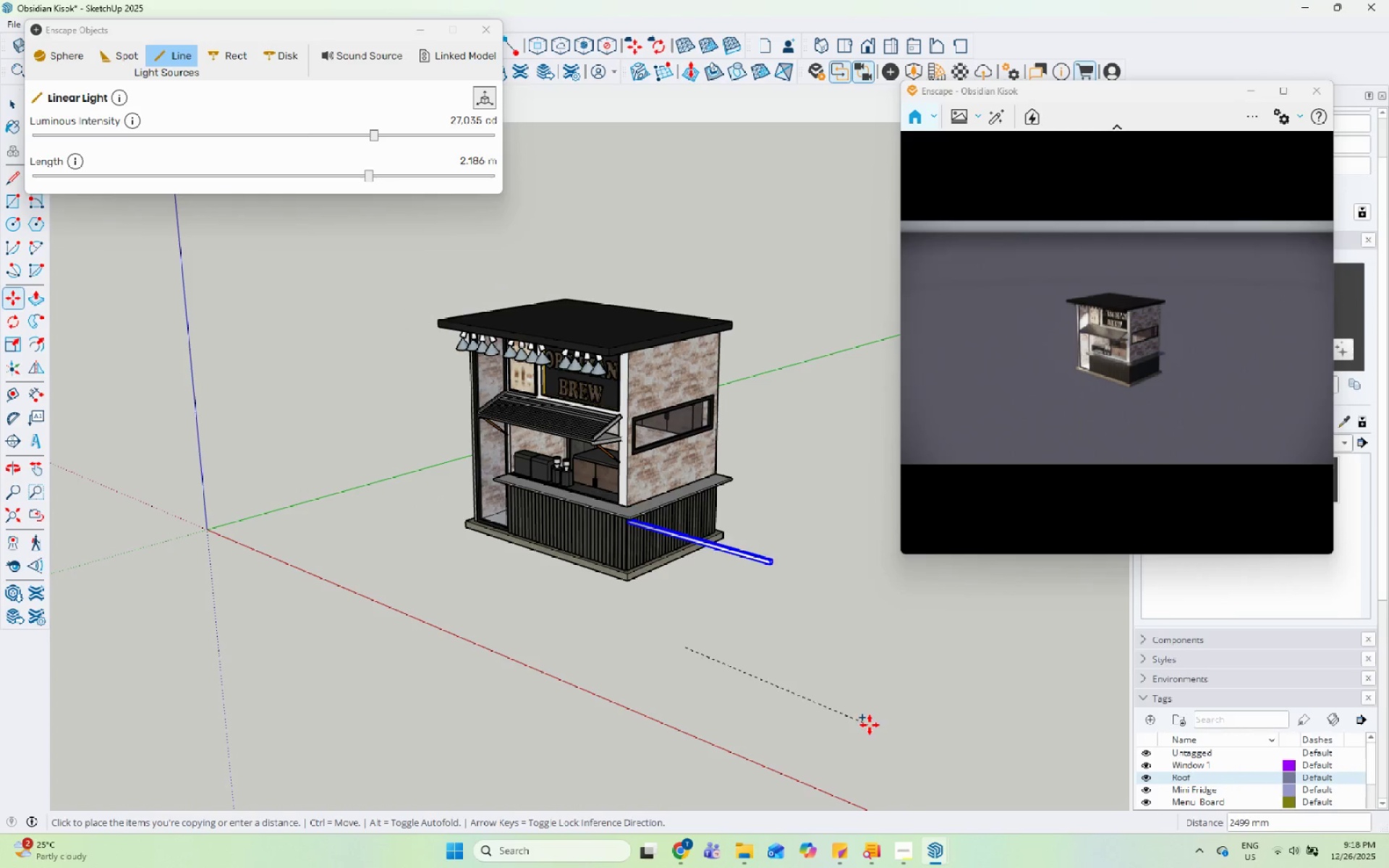 
scroll: coordinate [663, 401], scroll_direction: down, amount: 4.0
 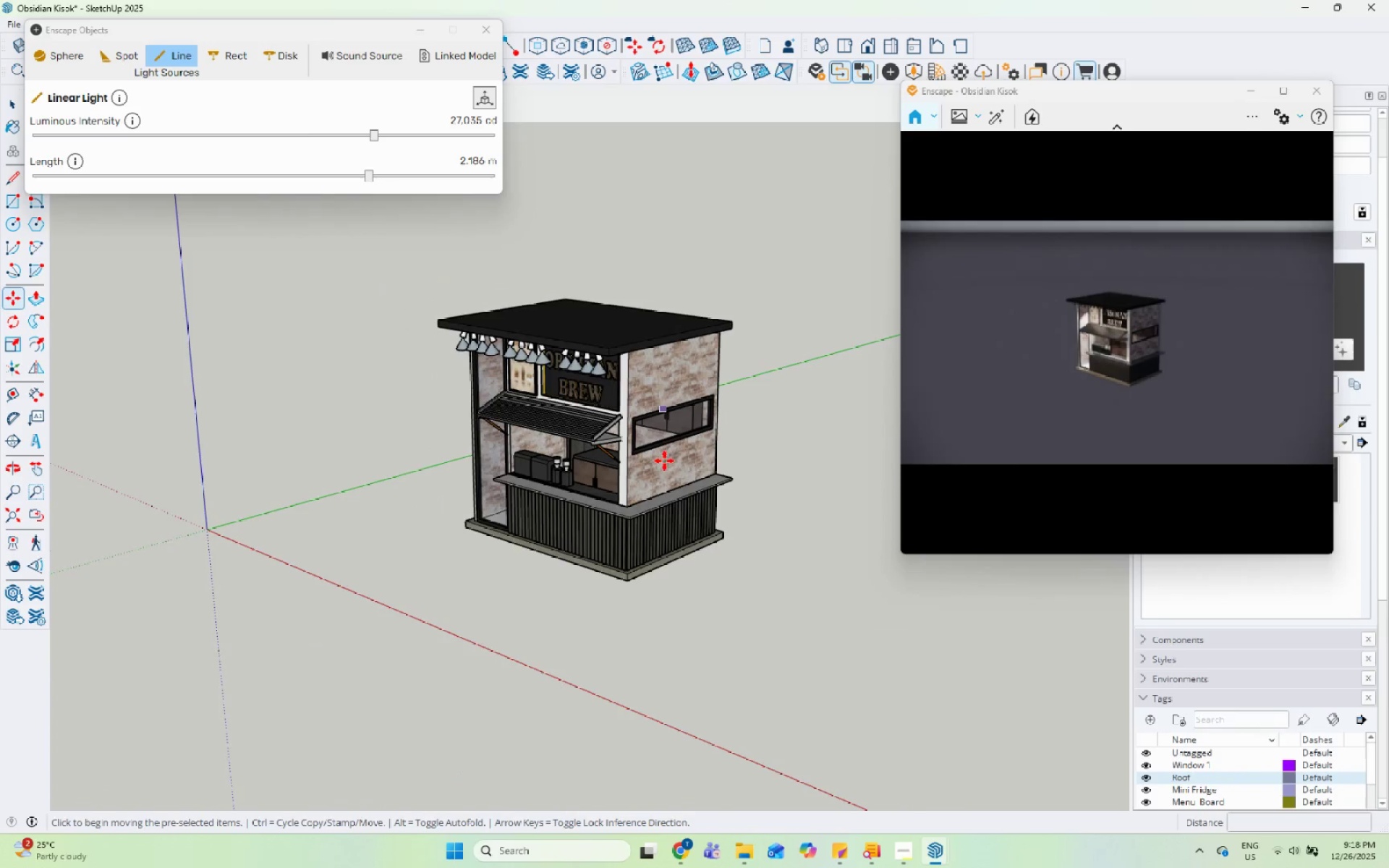 
left_click([893, 726])
 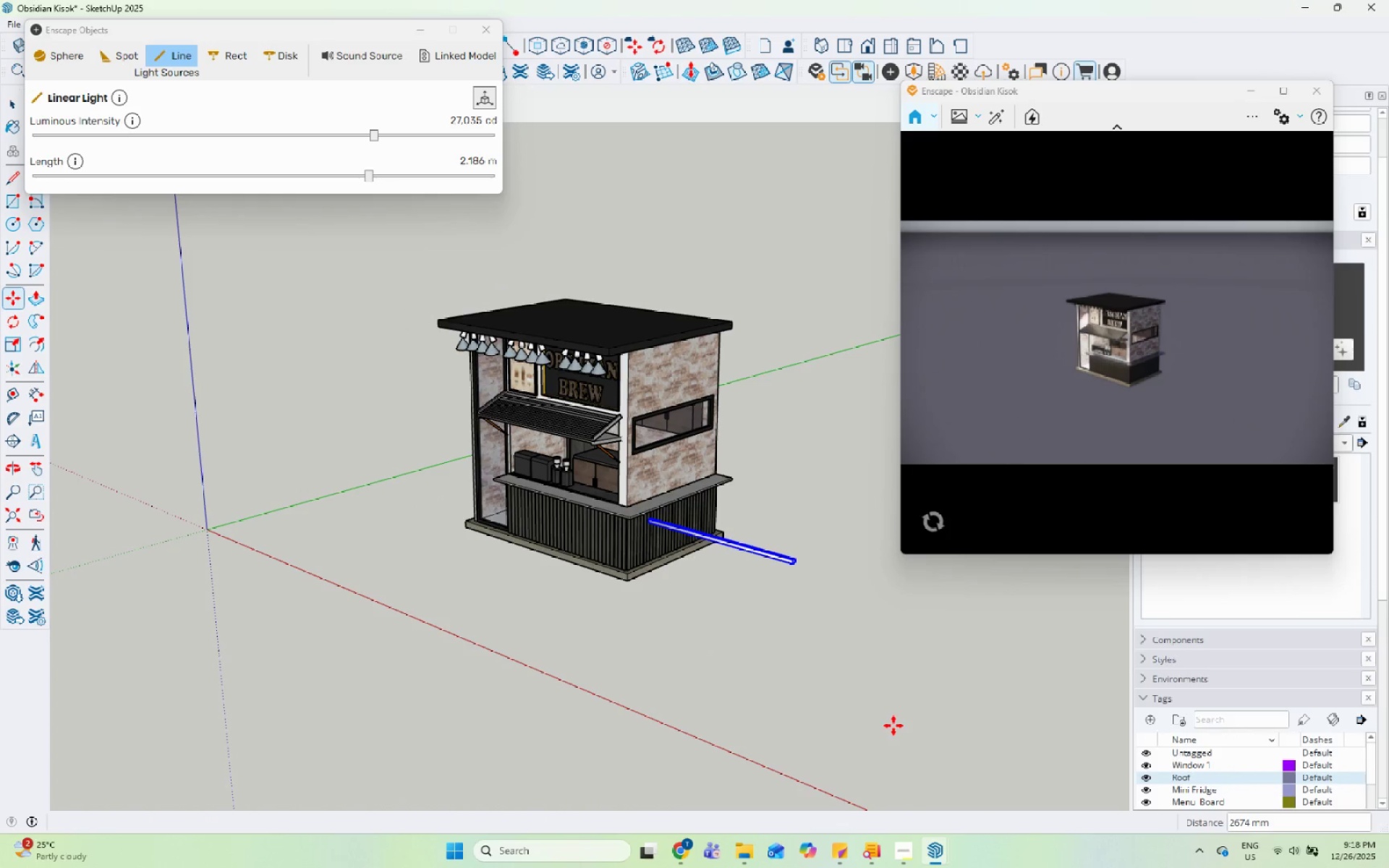 
key(Space)
 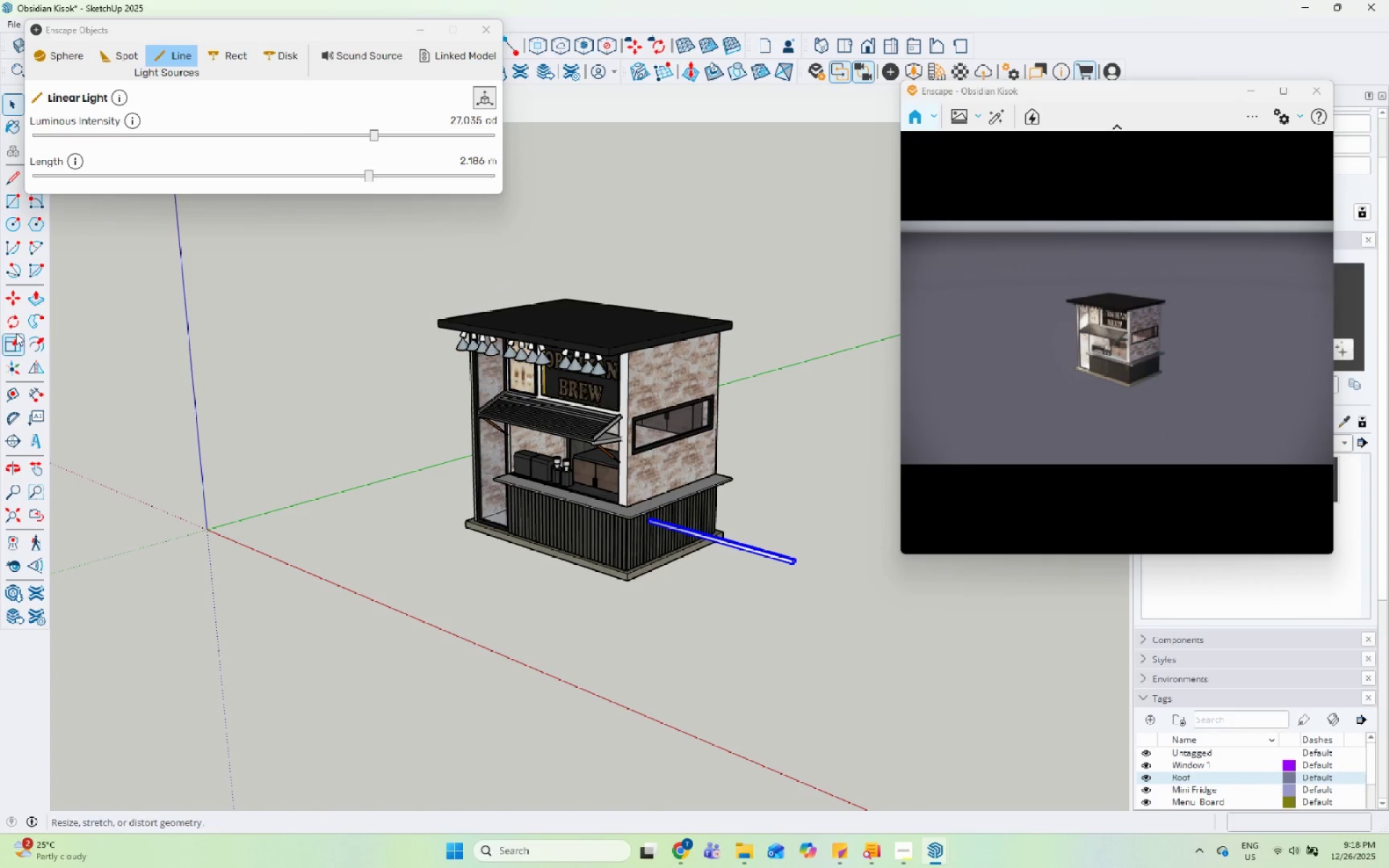 
left_click_drag(start_coordinate=[13, 325], to_coordinate=[28, 325])
 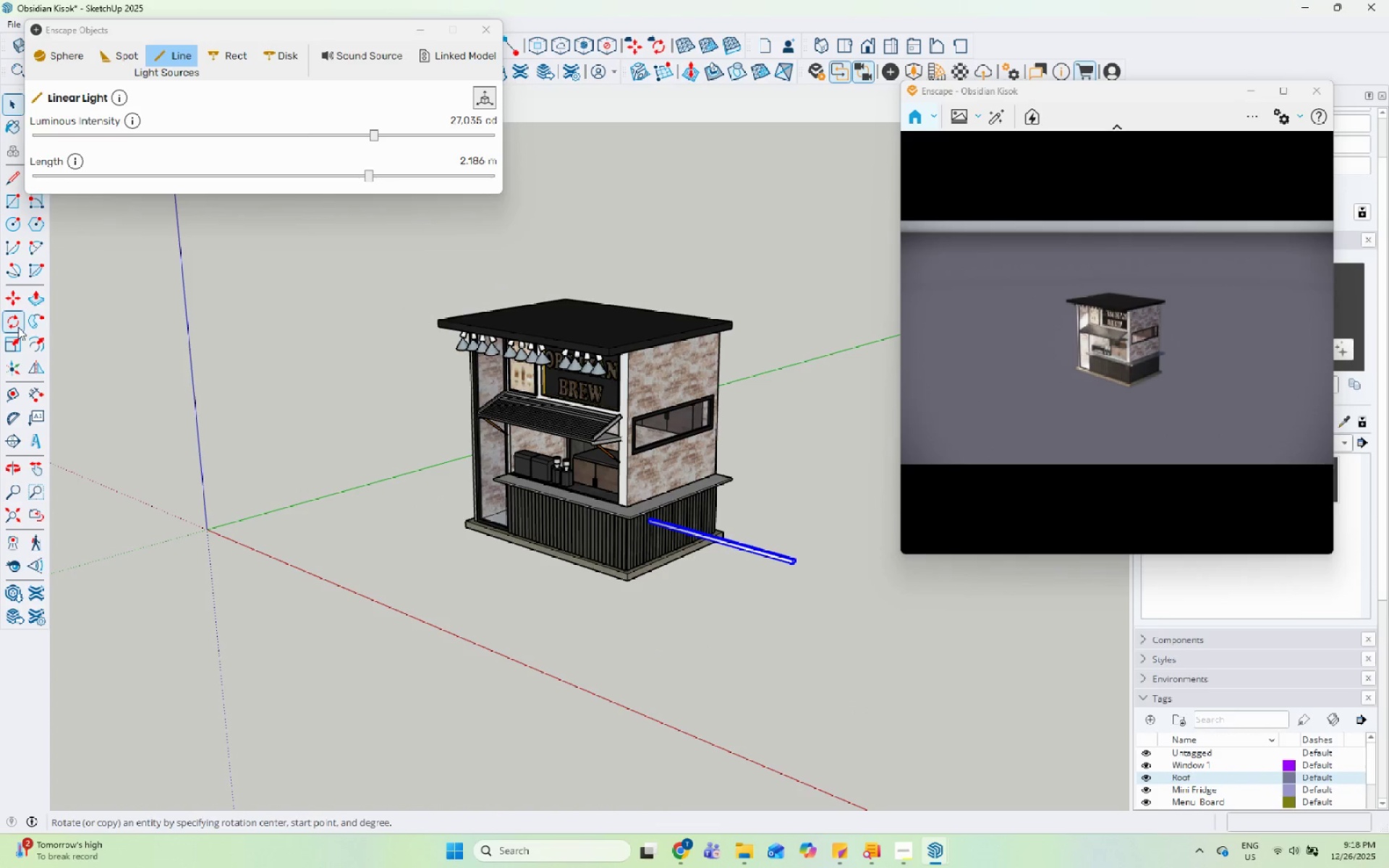 
left_click([663, 650])
 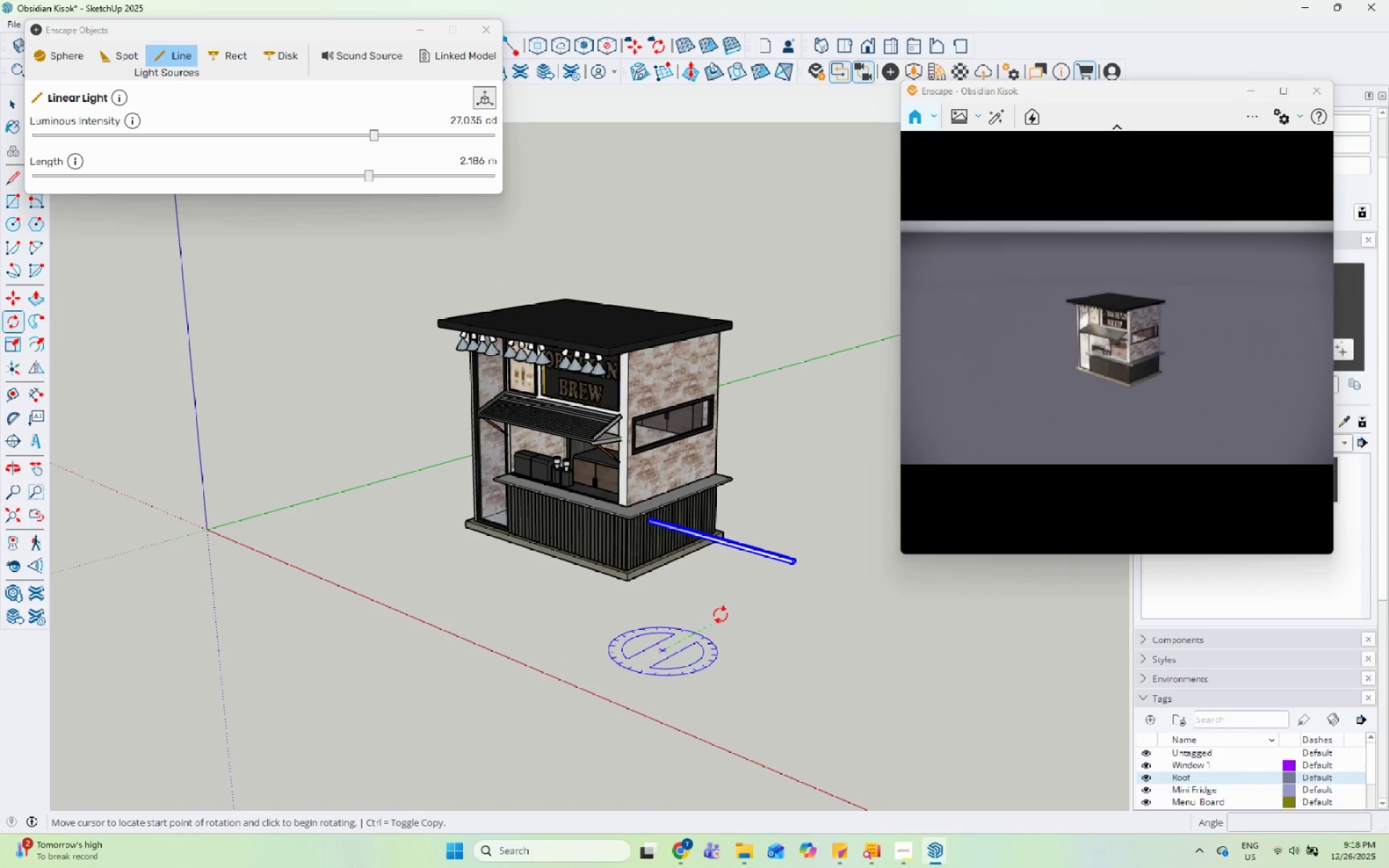 
left_click([725, 610])
 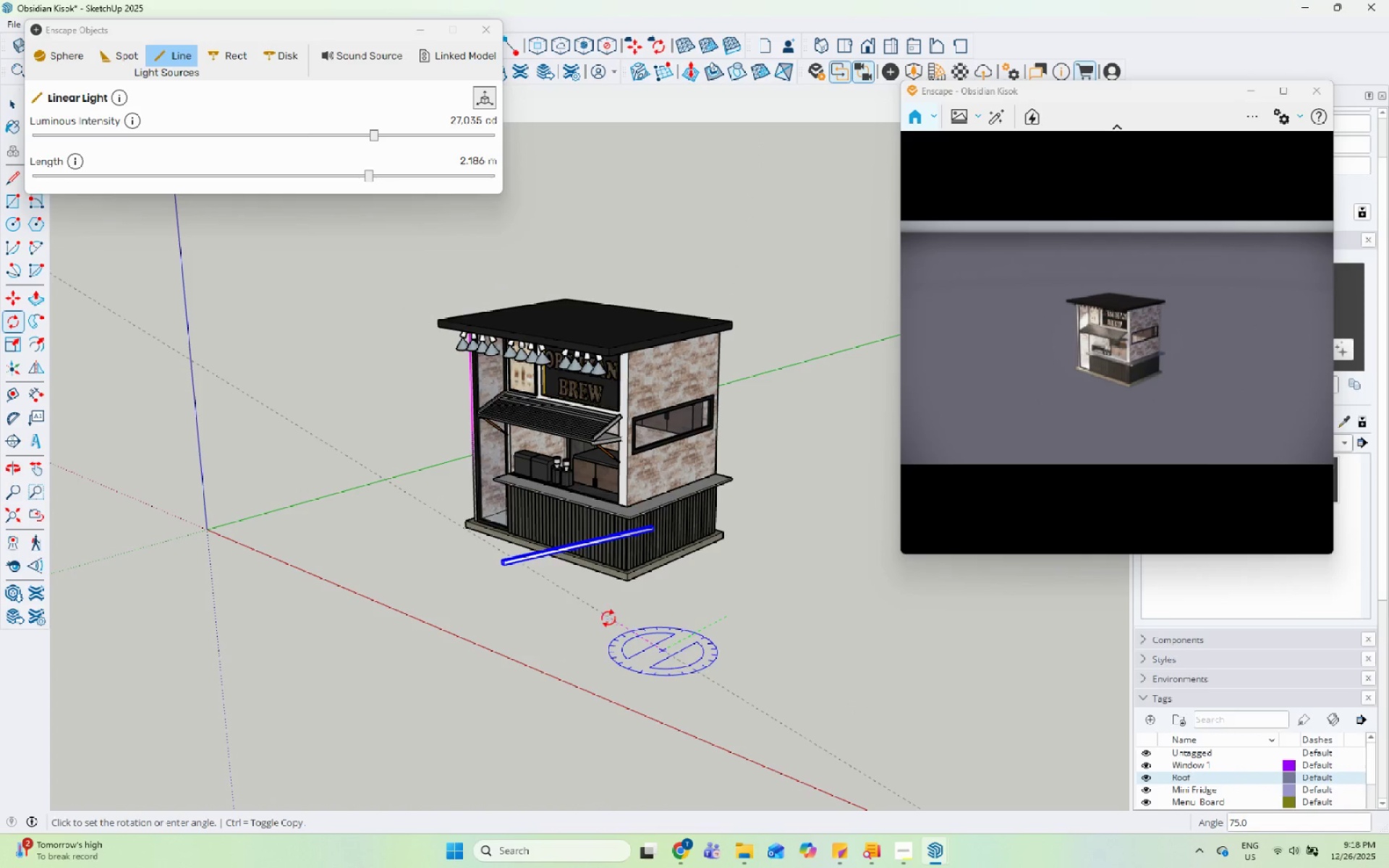 
left_click([598, 621])
 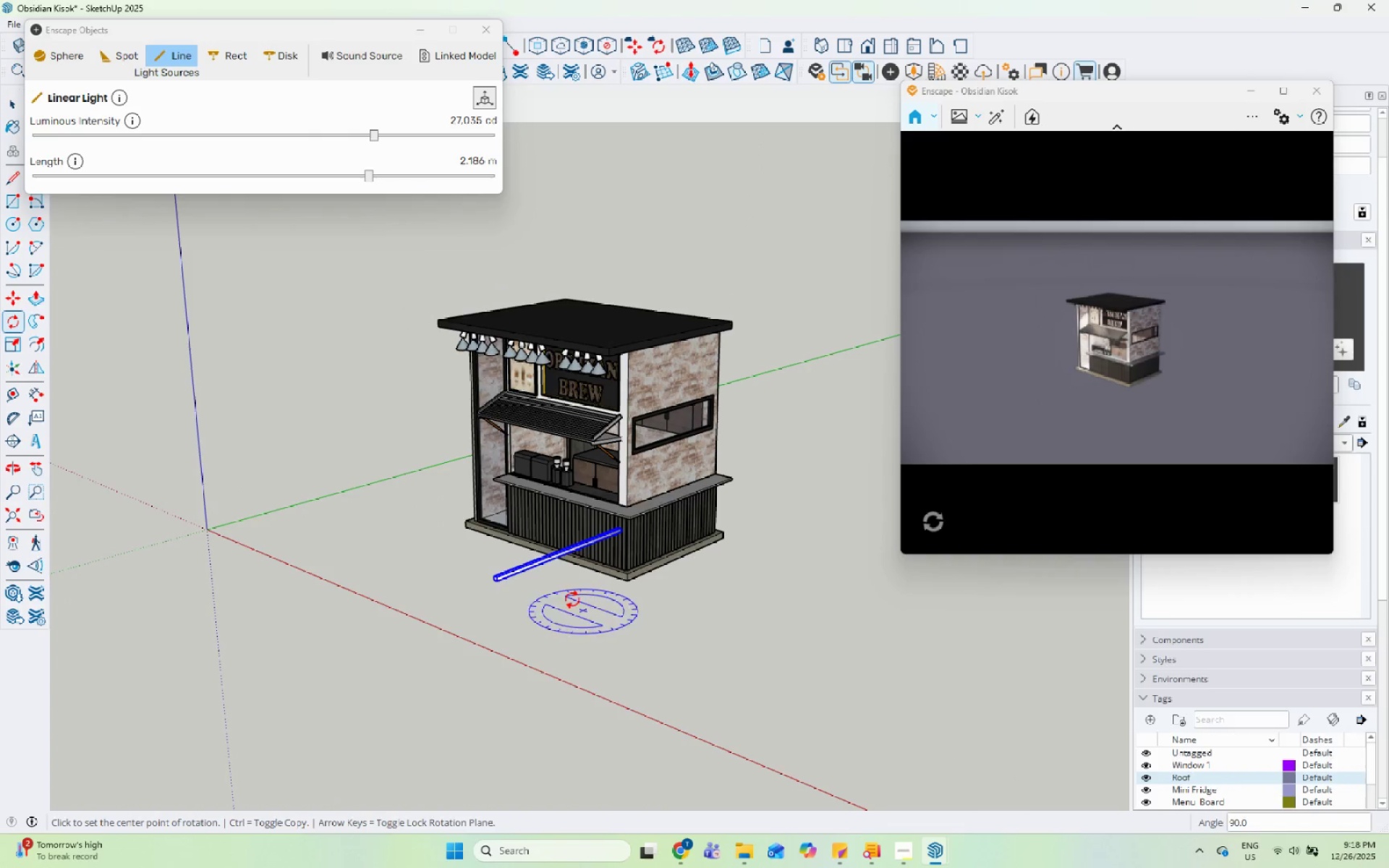 
key(Space)
 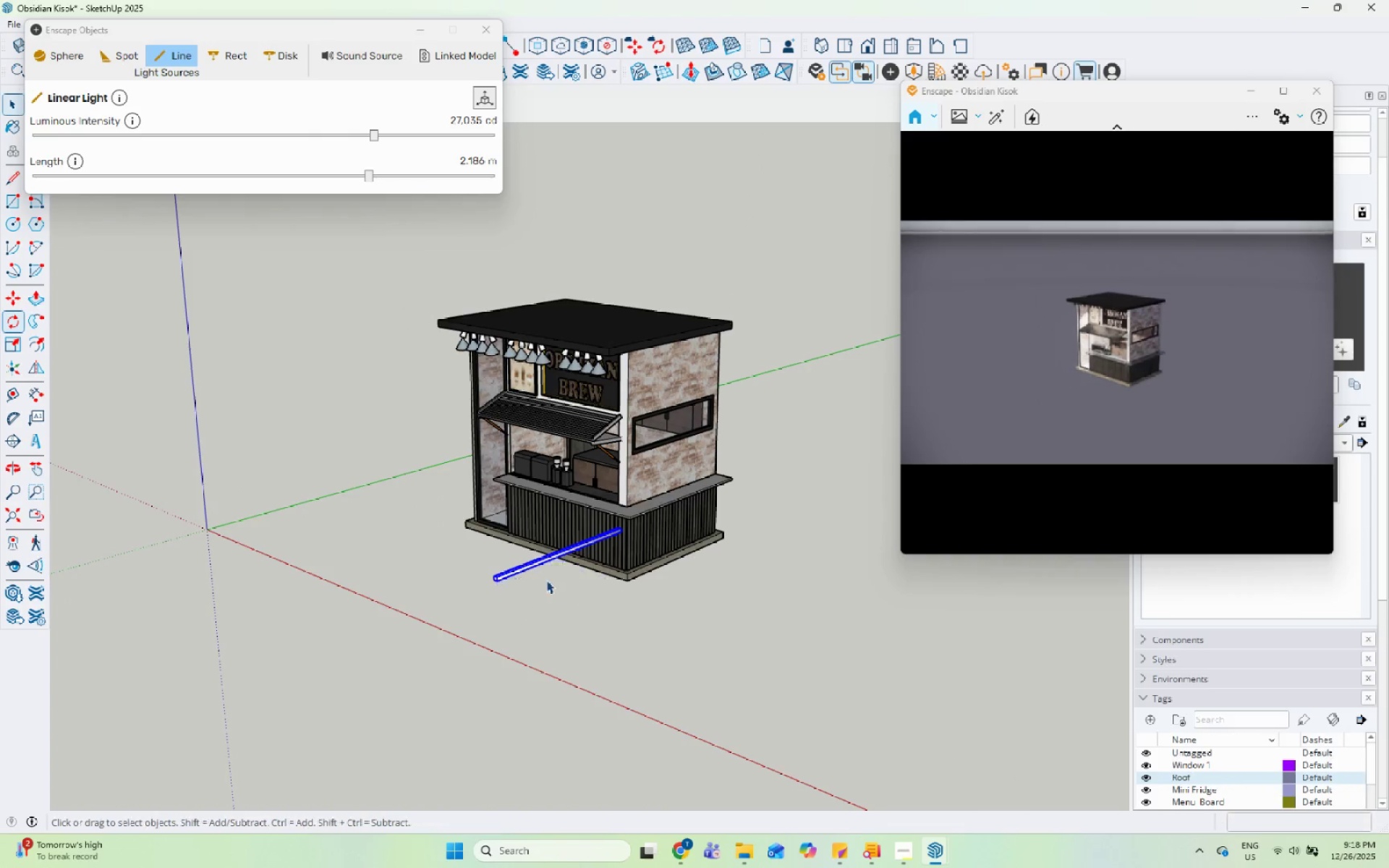 
key(M)
 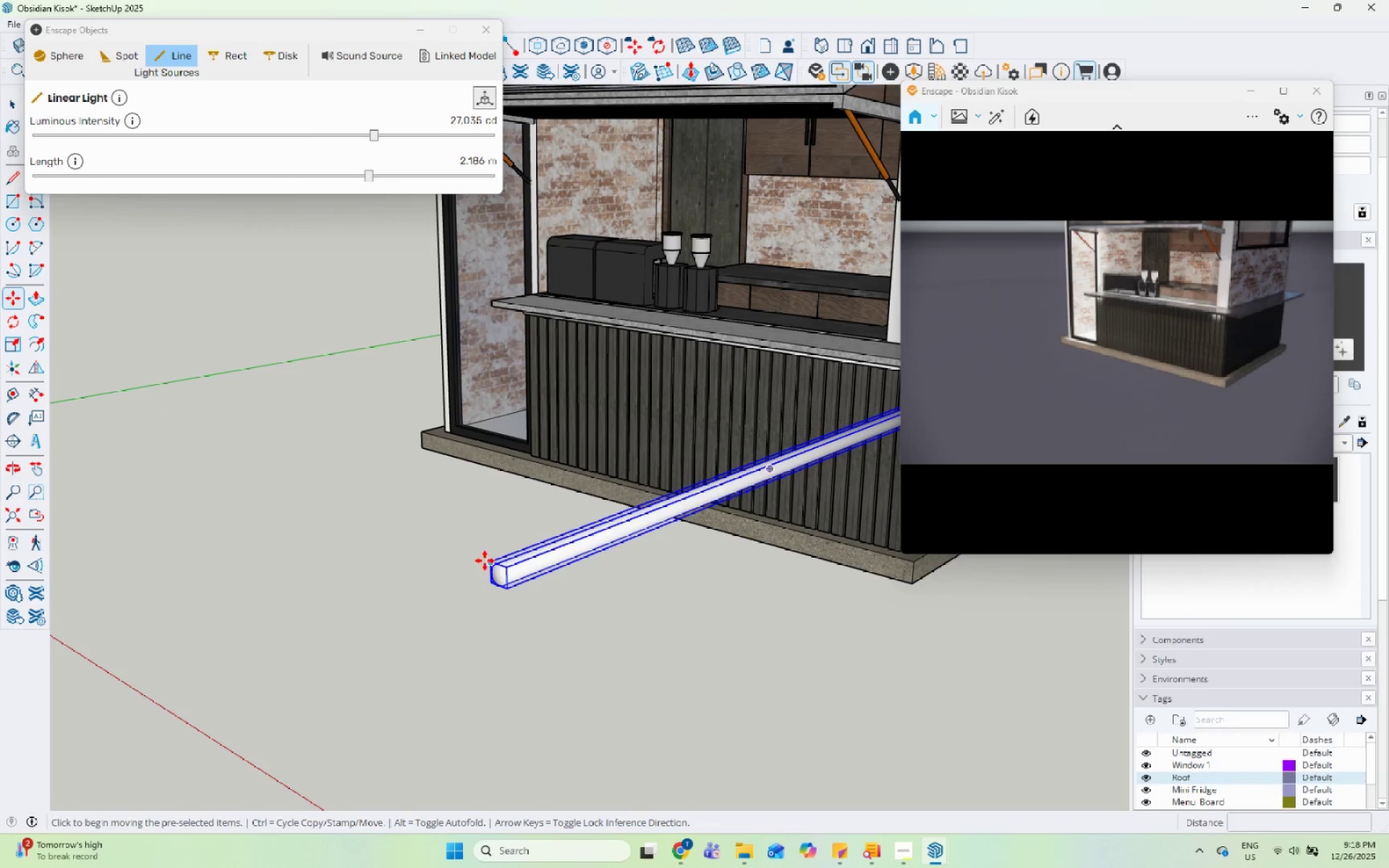 
scroll: coordinate [454, 576], scroll_direction: up, amount: 11.0
 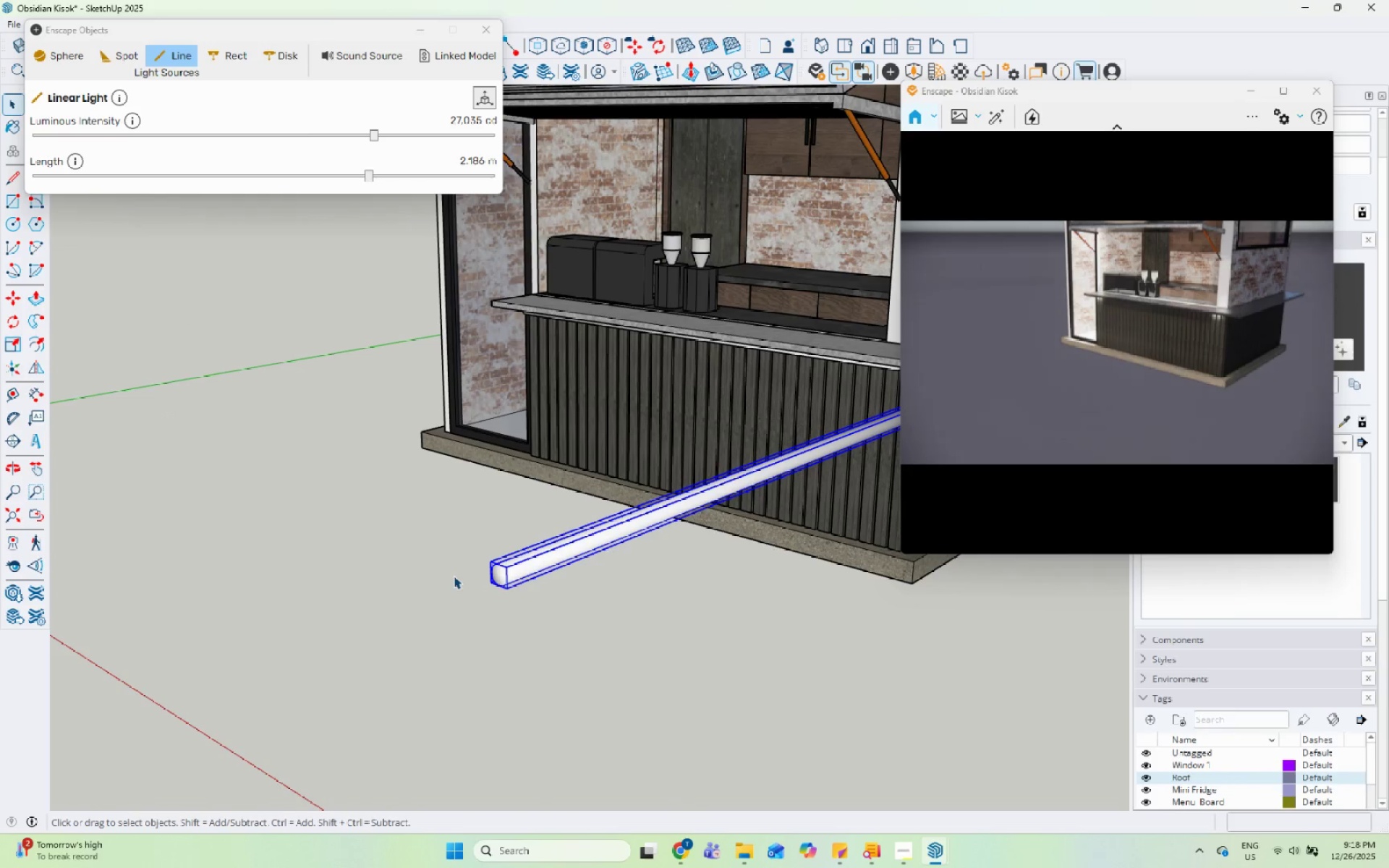 
left_click([491, 559])
 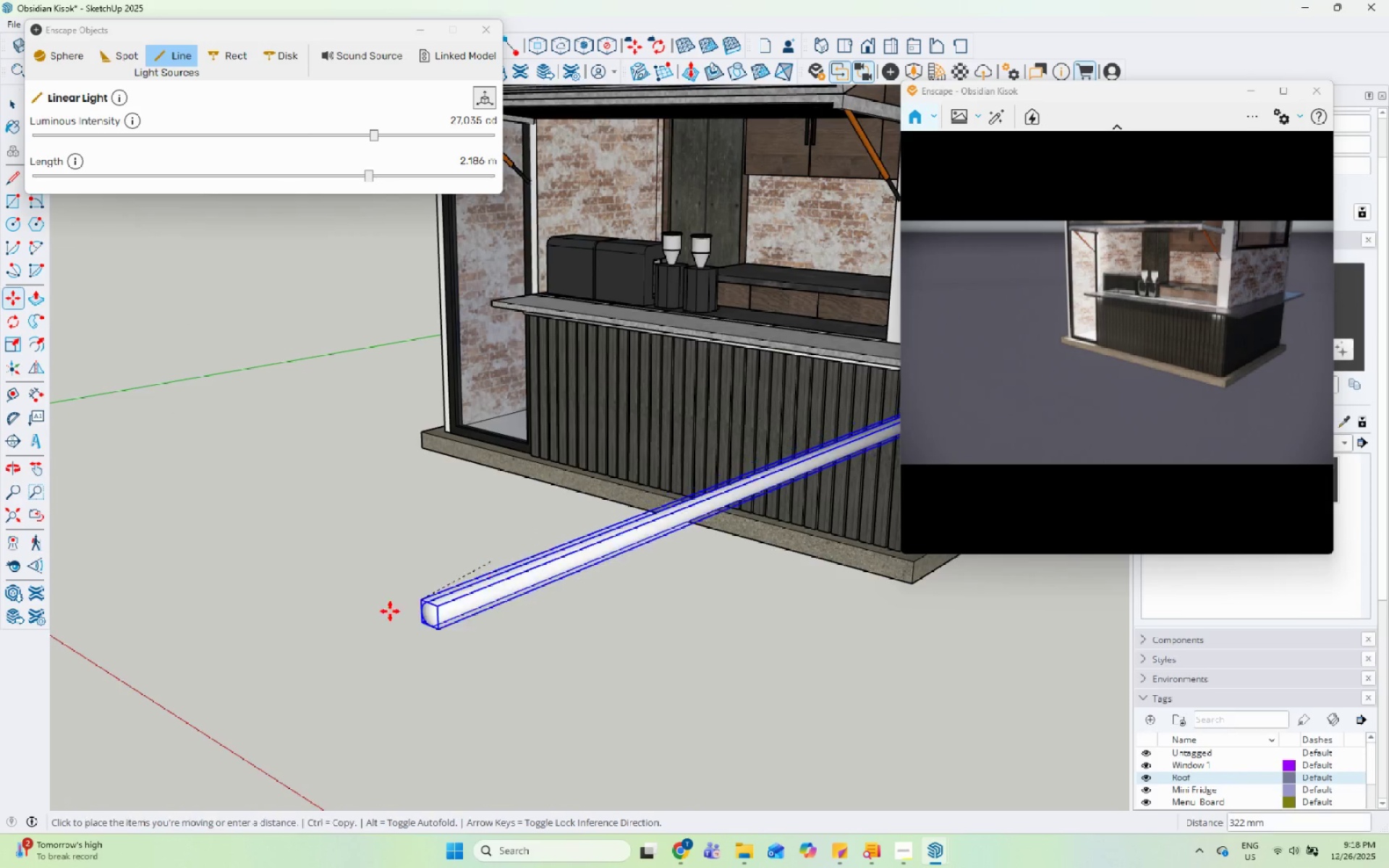 
scroll: coordinate [380, 605], scroll_direction: down, amount: 11.0
 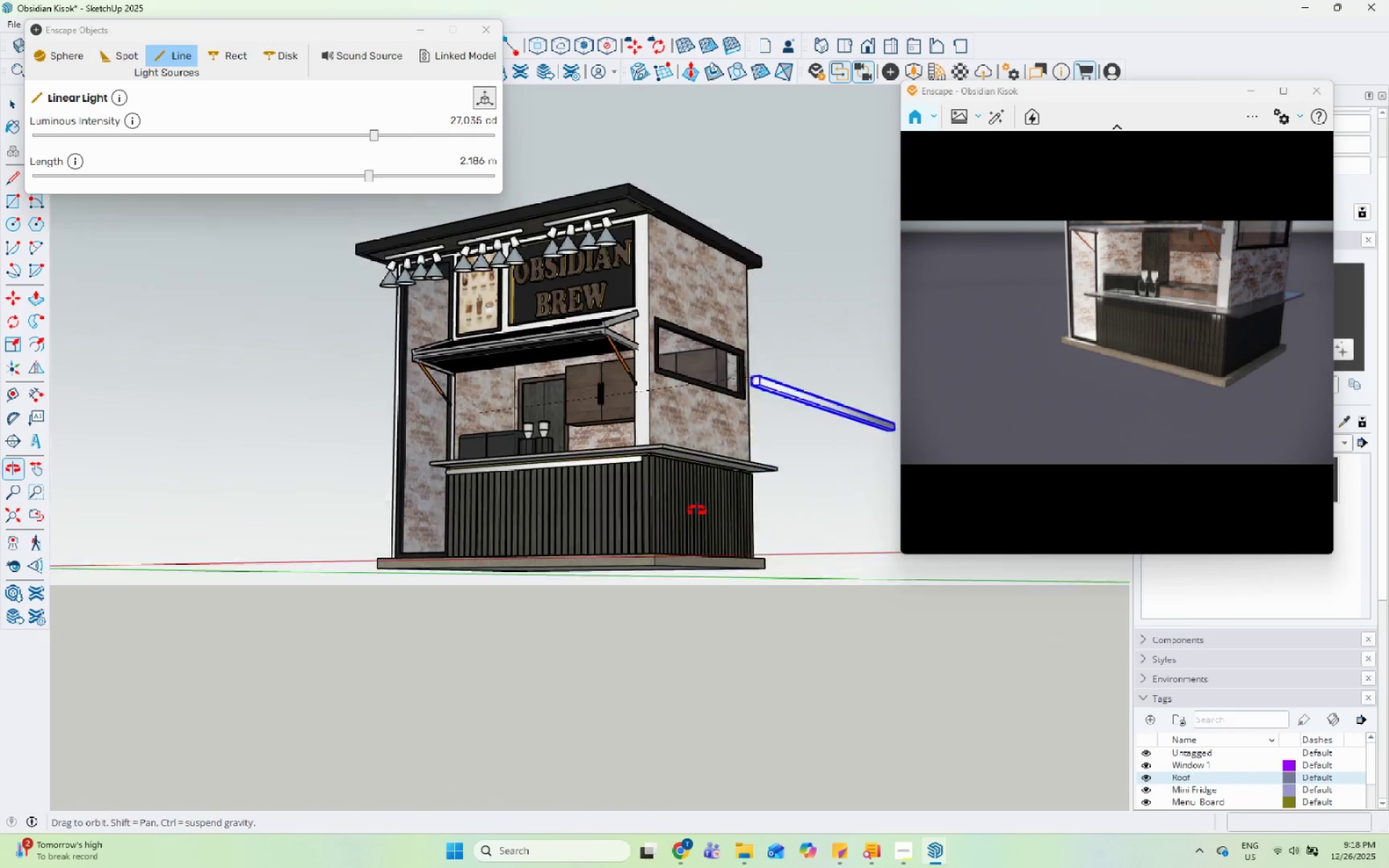 
scroll: coordinate [717, 418], scroll_direction: up, amount: 14.0
 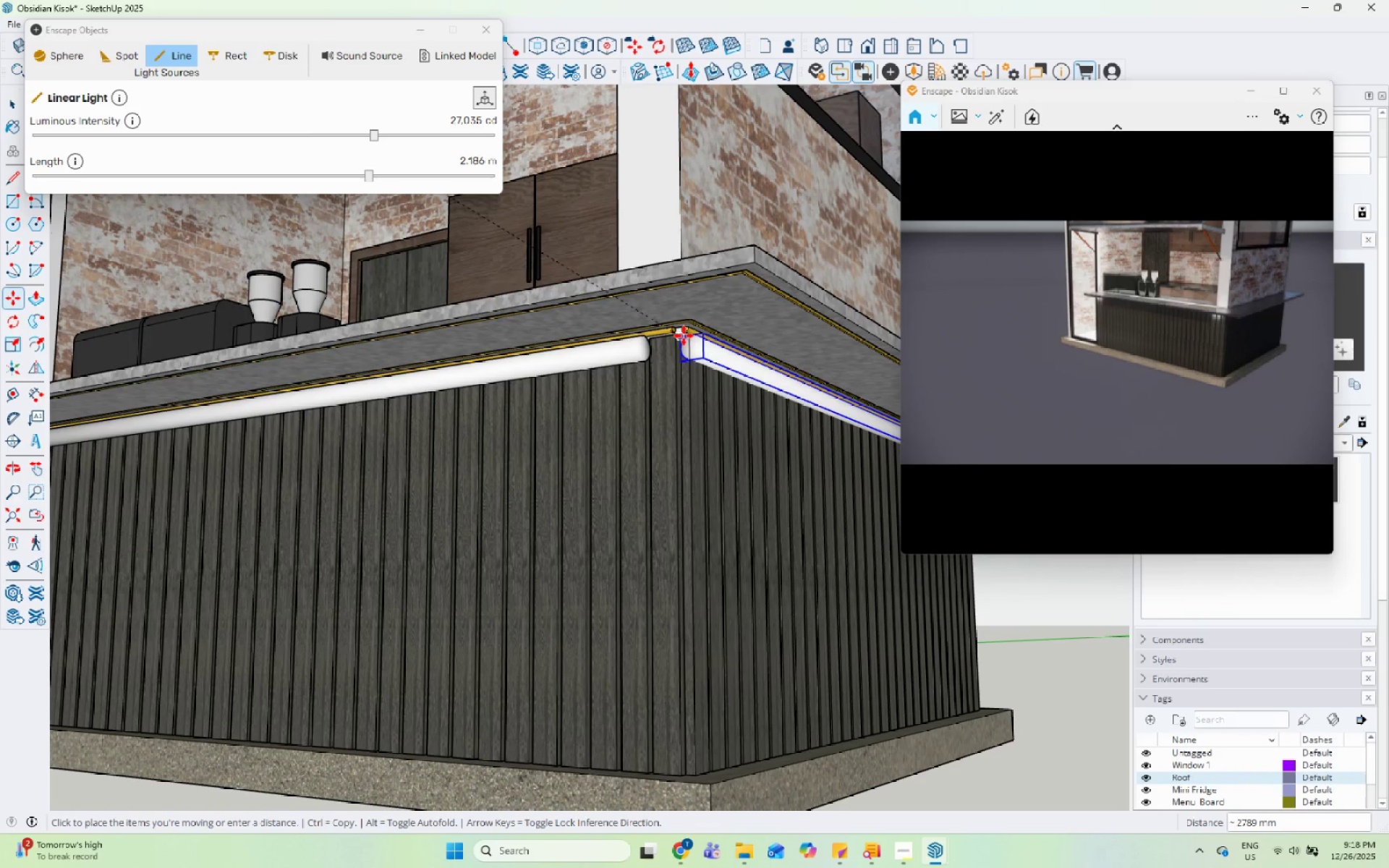 
left_click([682, 335])
 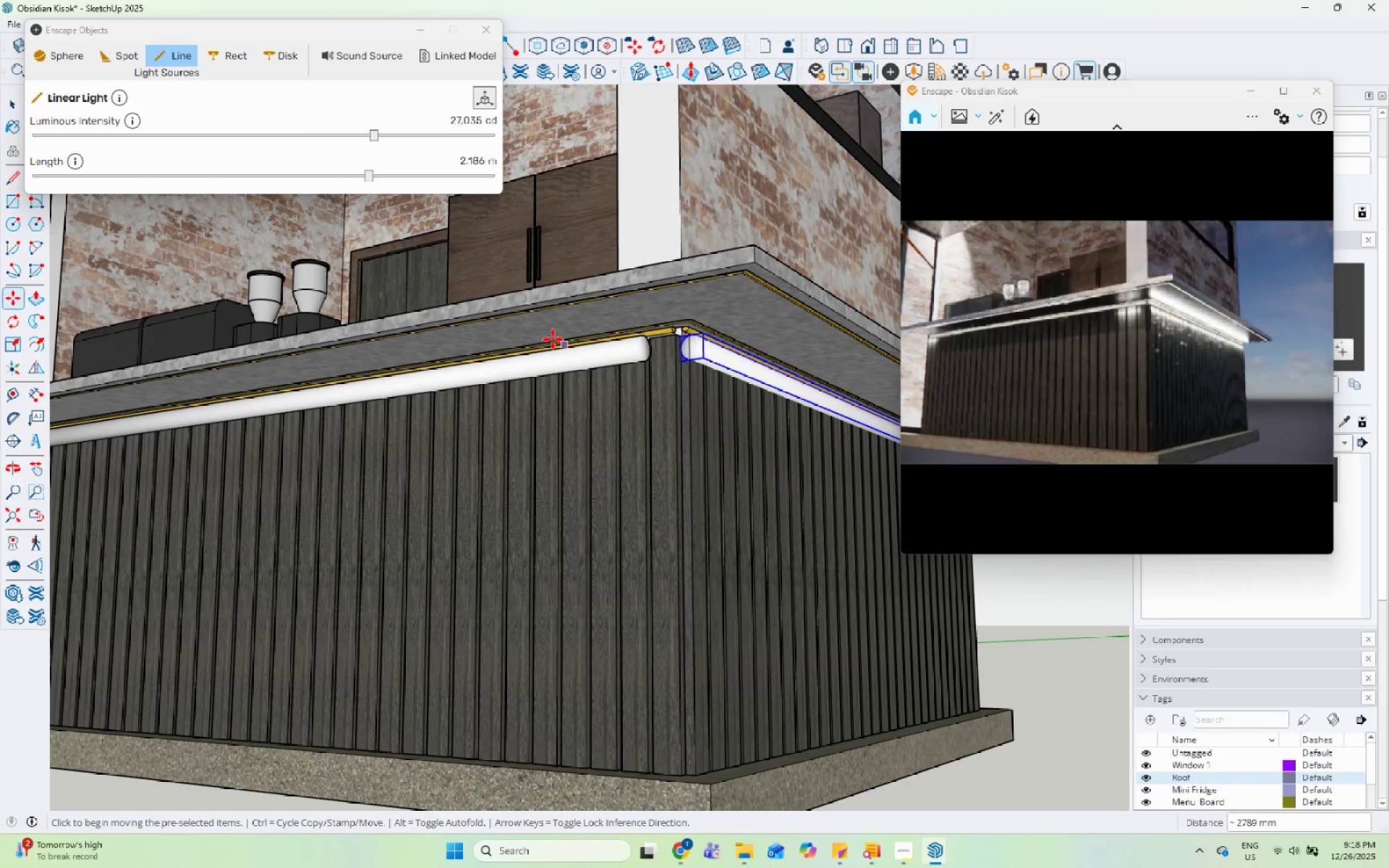 
key(Space)
 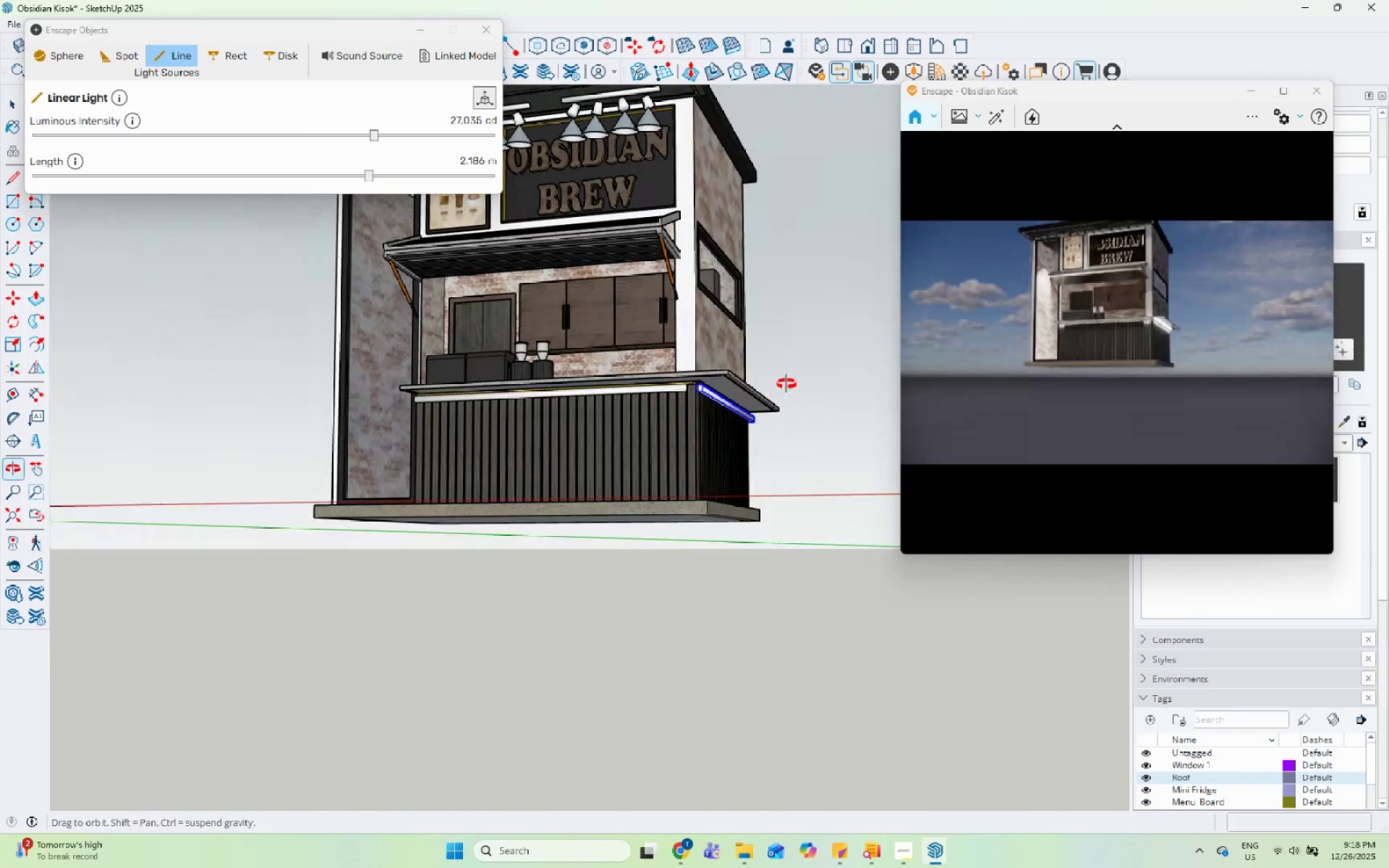 
scroll: coordinate [689, 559], scroll_direction: down, amount: 13.0
 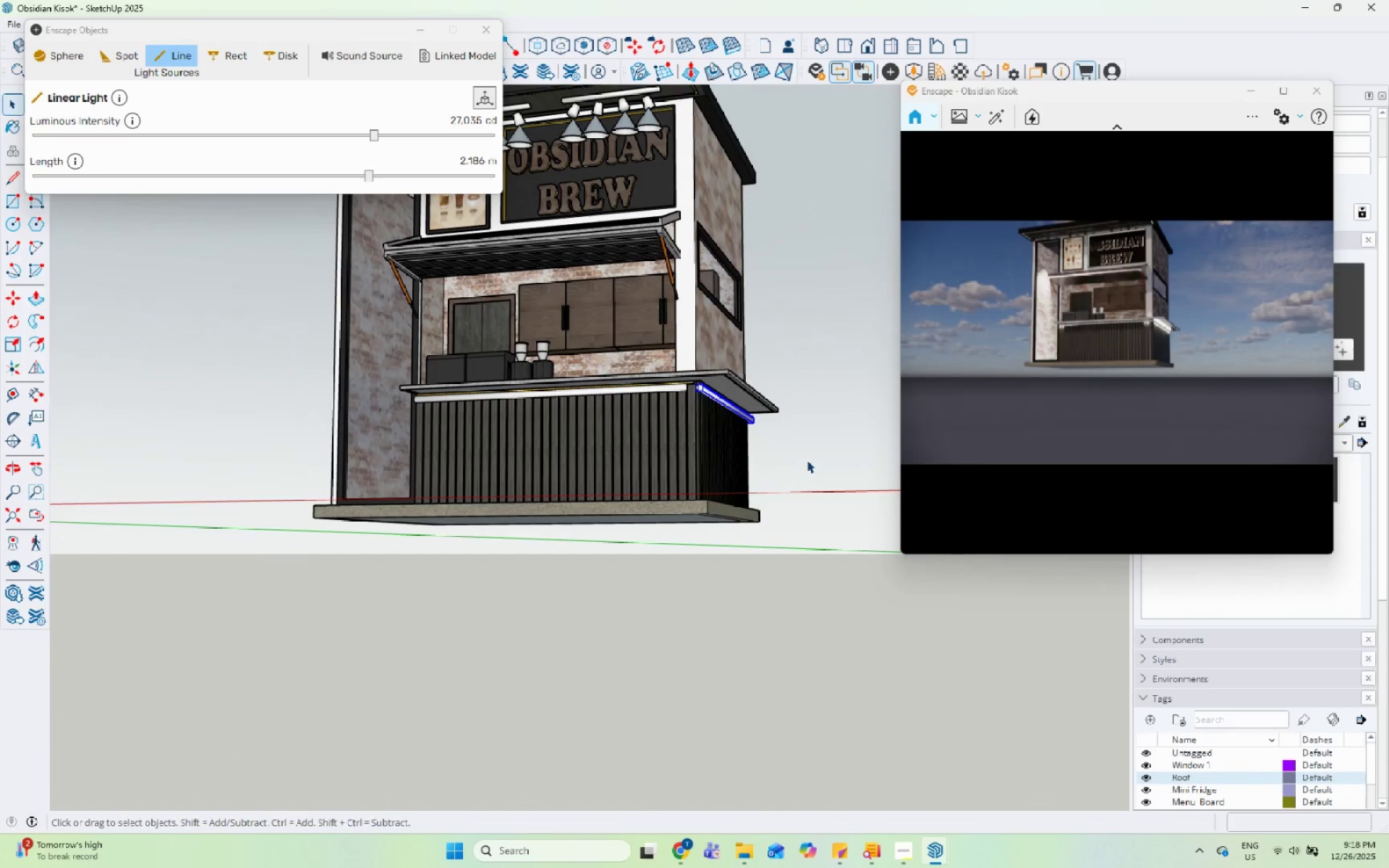 
left_click([807, 461])
 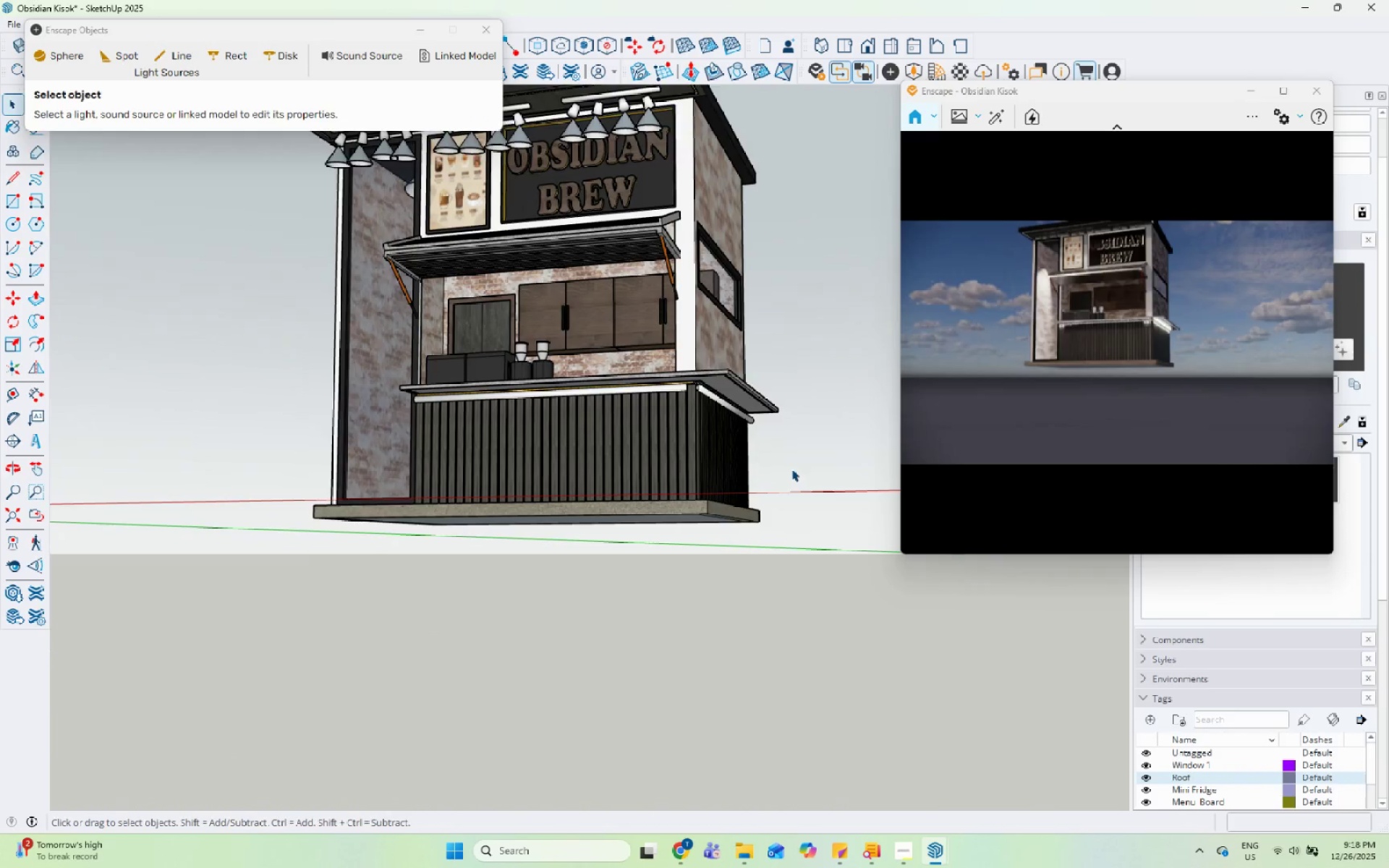 
scroll: coordinate [676, 407], scroll_direction: up, amount: 11.0
 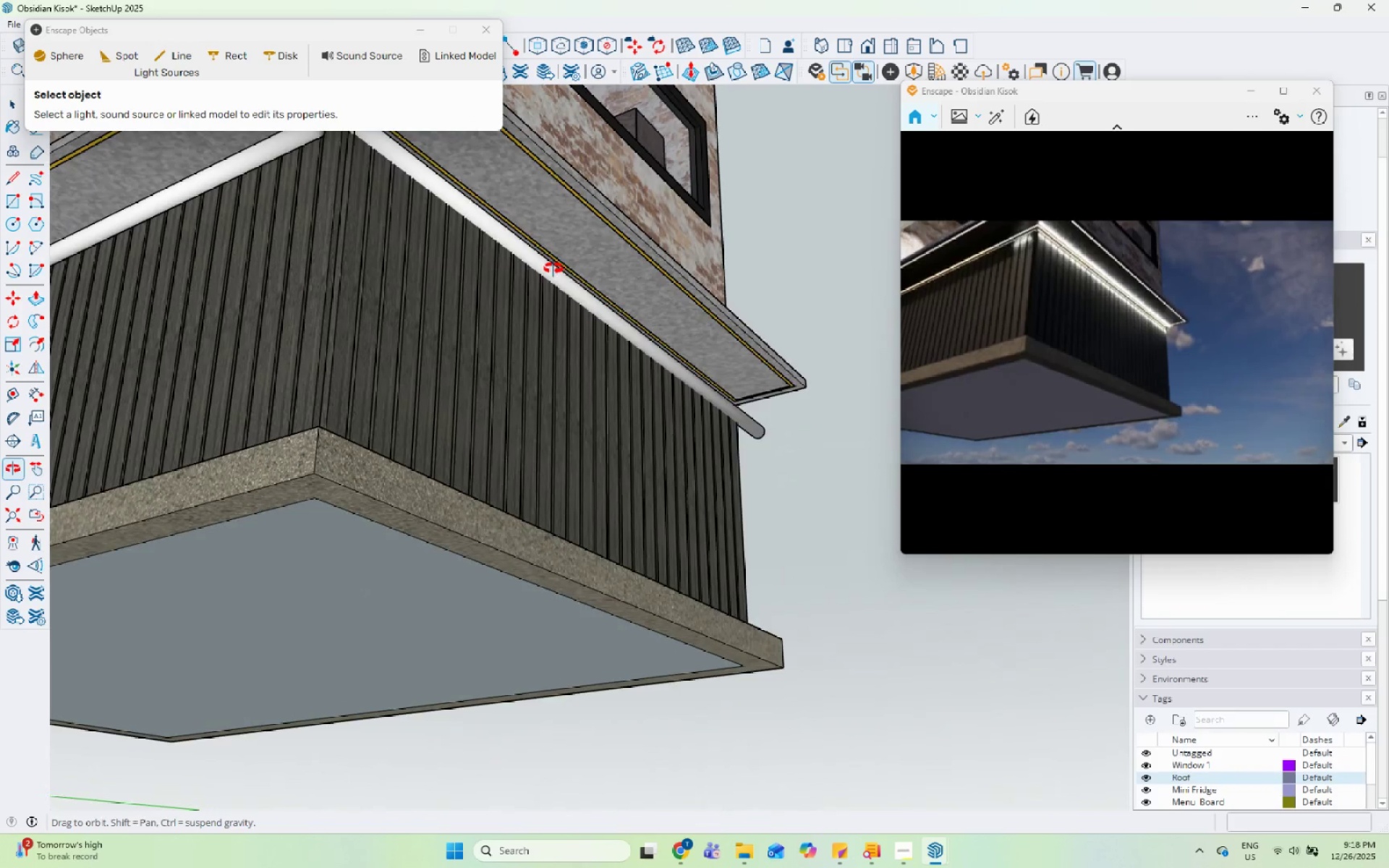 
scroll: coordinate [781, 506], scroll_direction: down, amount: 5.0
 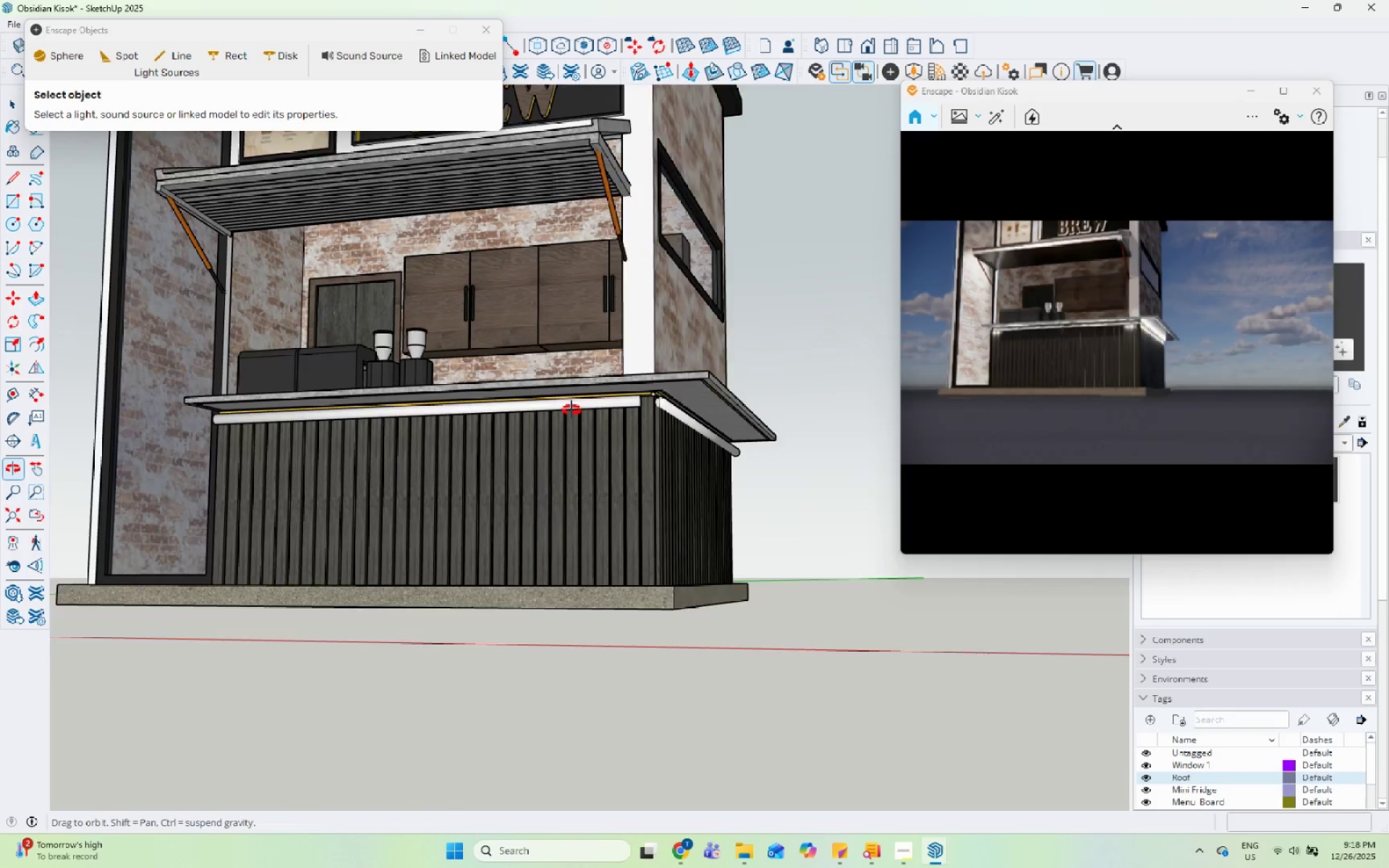 
left_click([596, 386])
 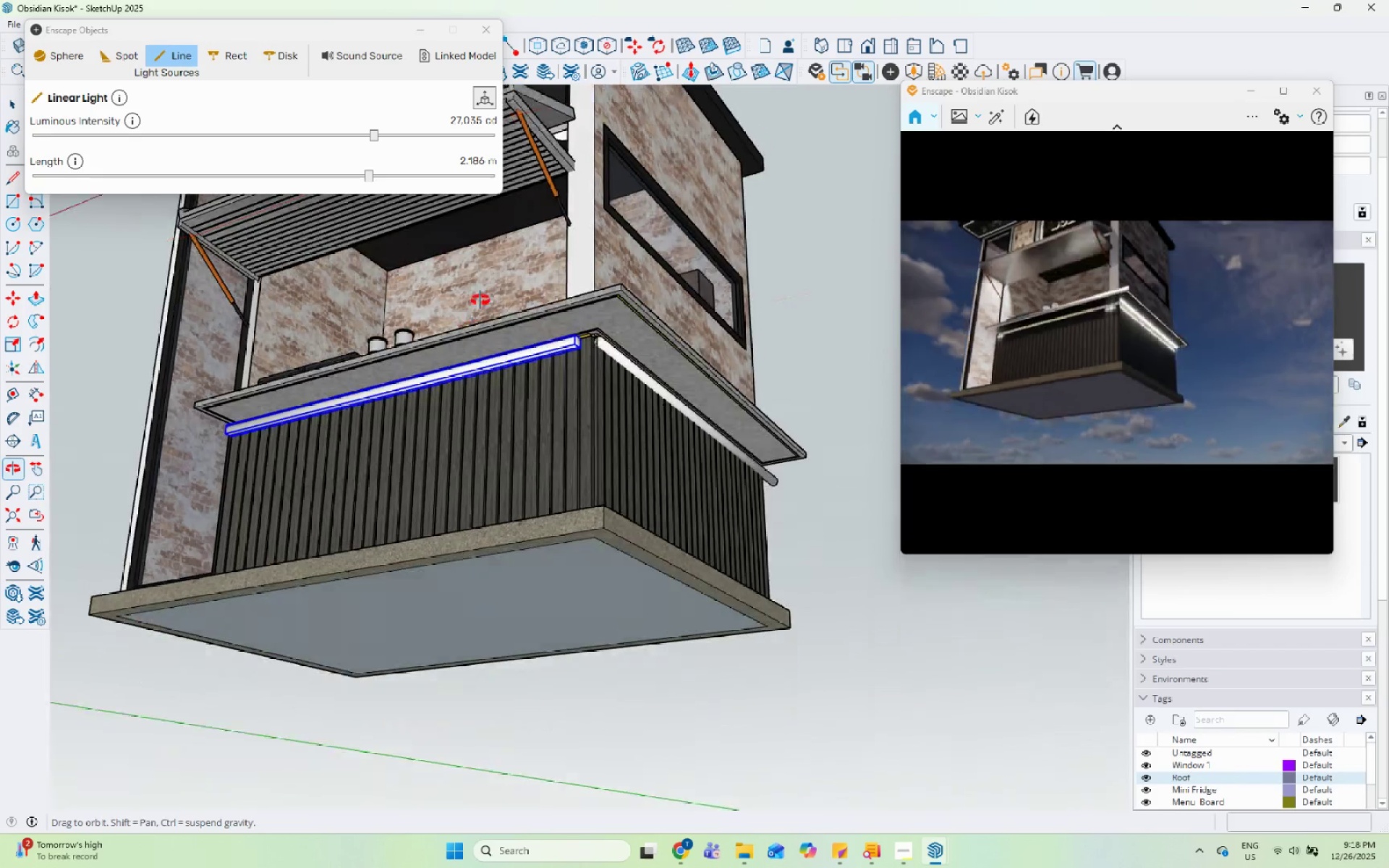 
scroll: coordinate [555, 388], scroll_direction: up, amount: 13.0
 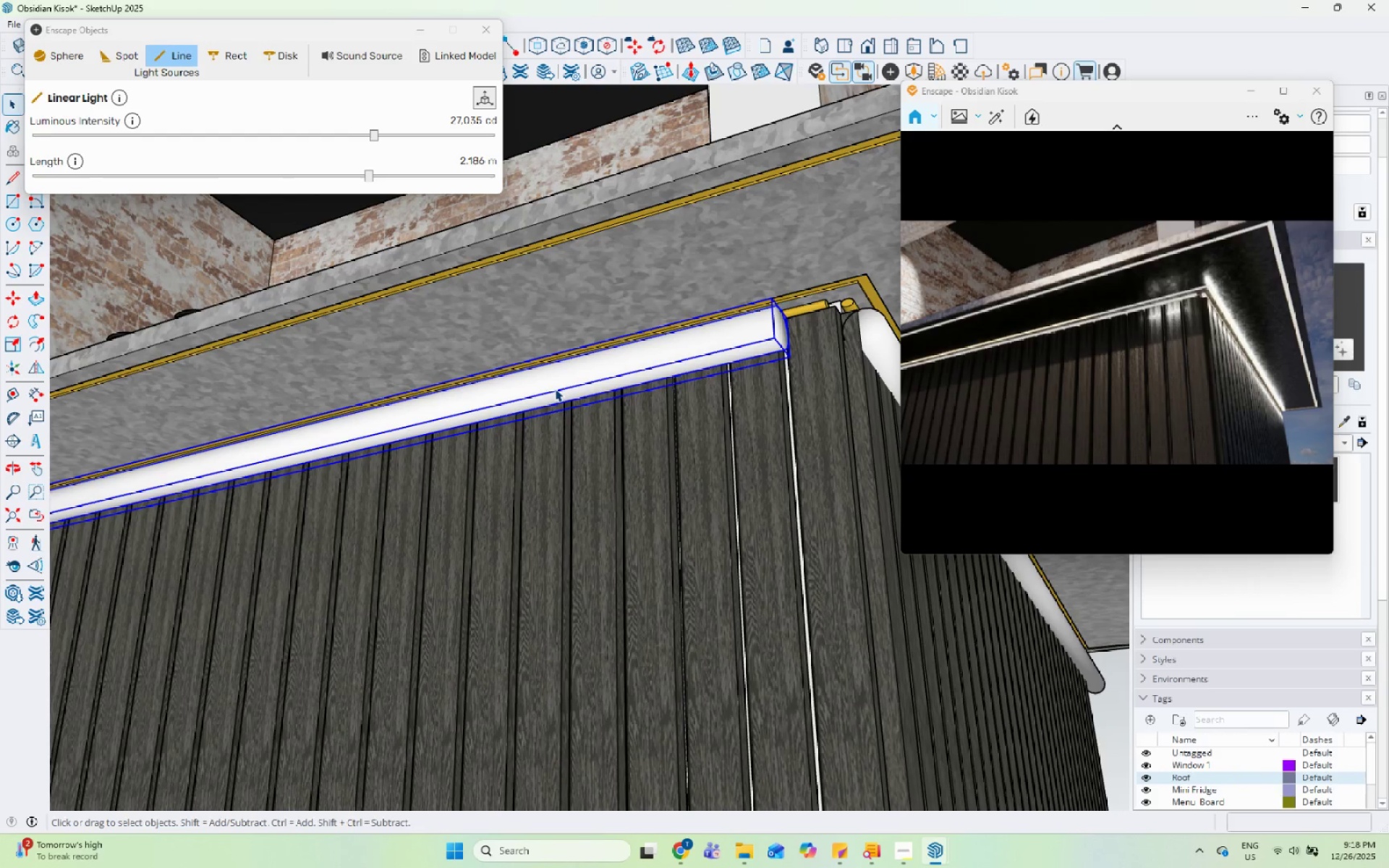 
scroll: coordinate [555, 388], scroll_direction: down, amount: 4.0
 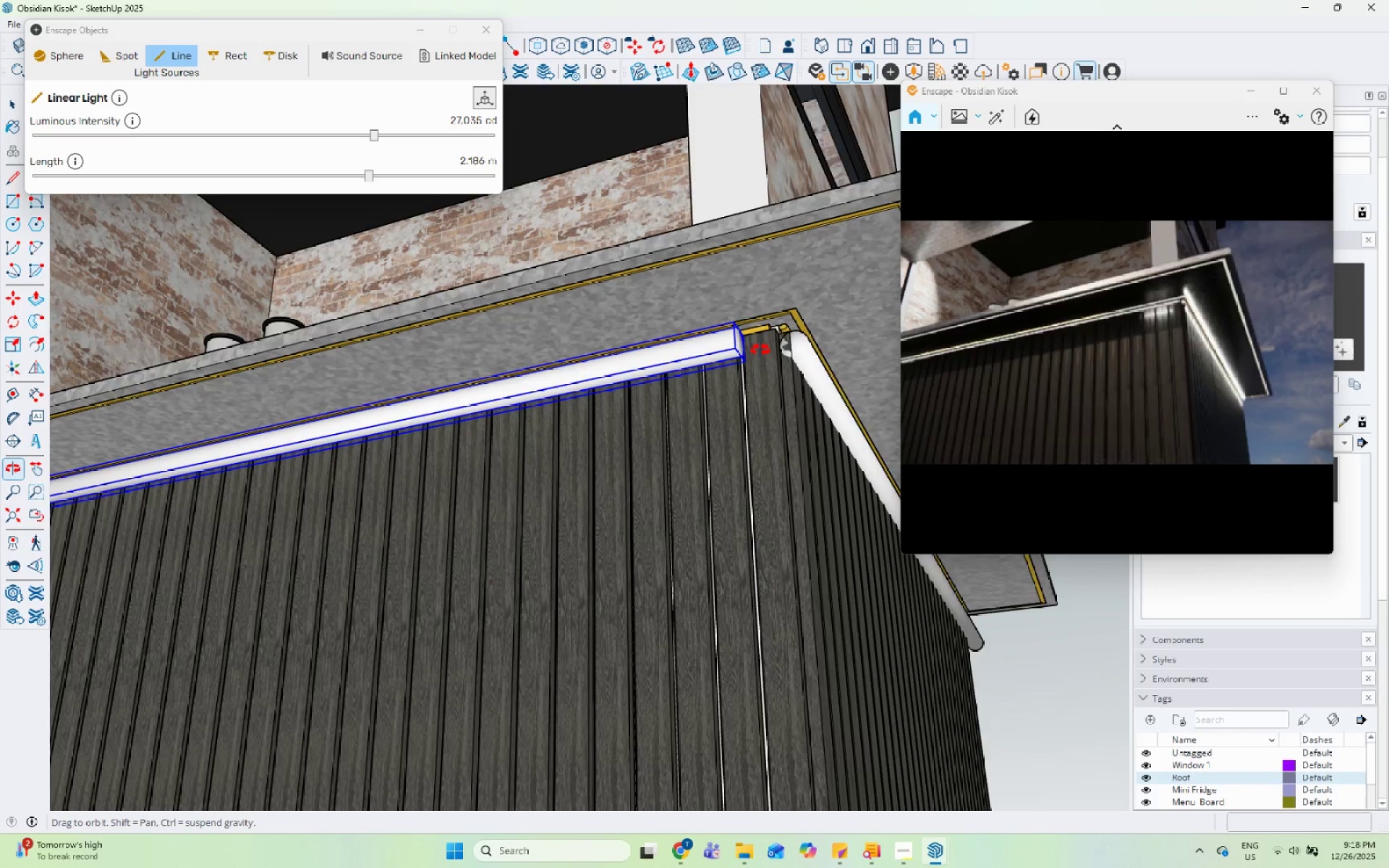 
left_click([452, 509])
 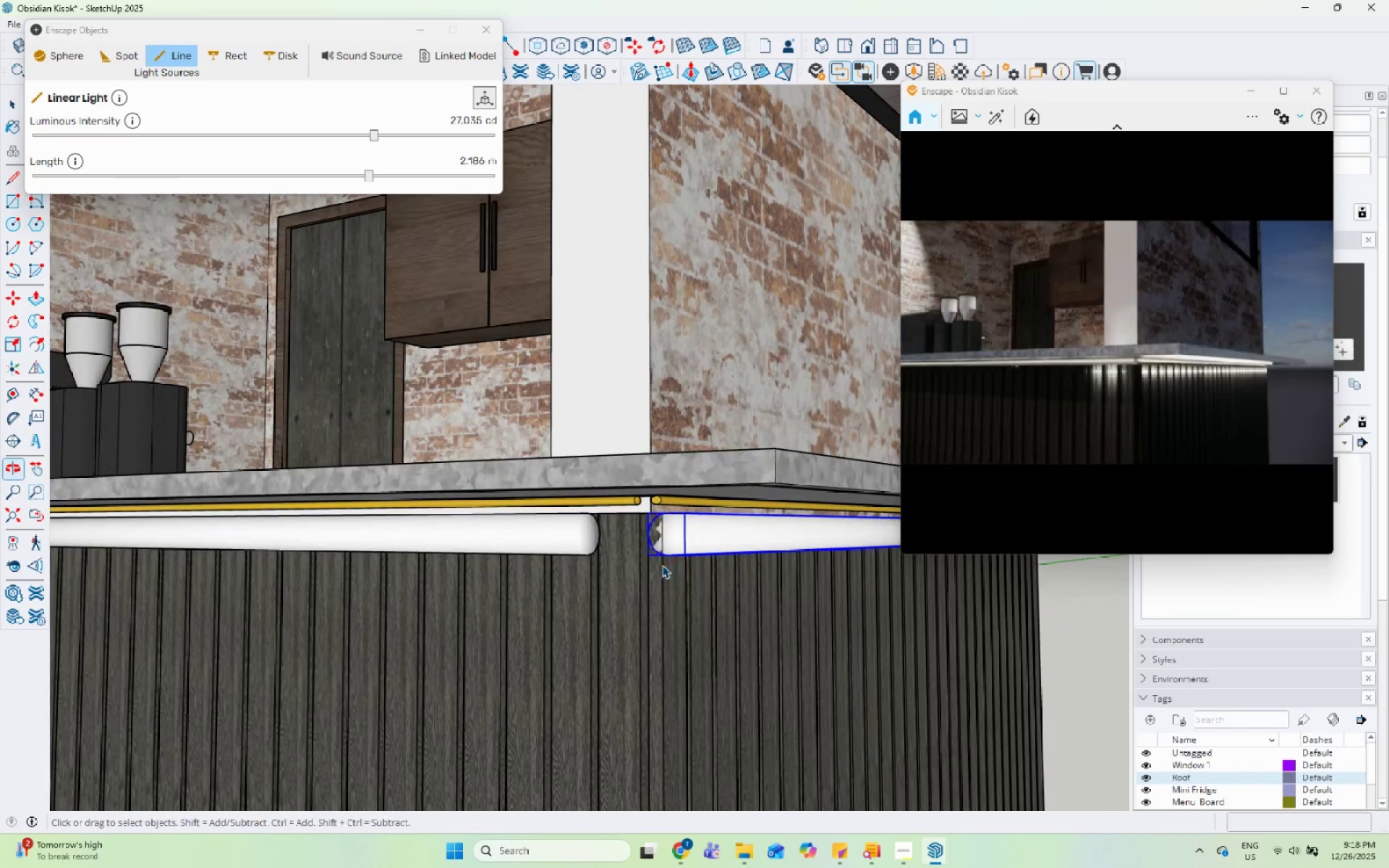 
scroll: coordinate [425, 520], scroll_direction: up, amount: 3.0
 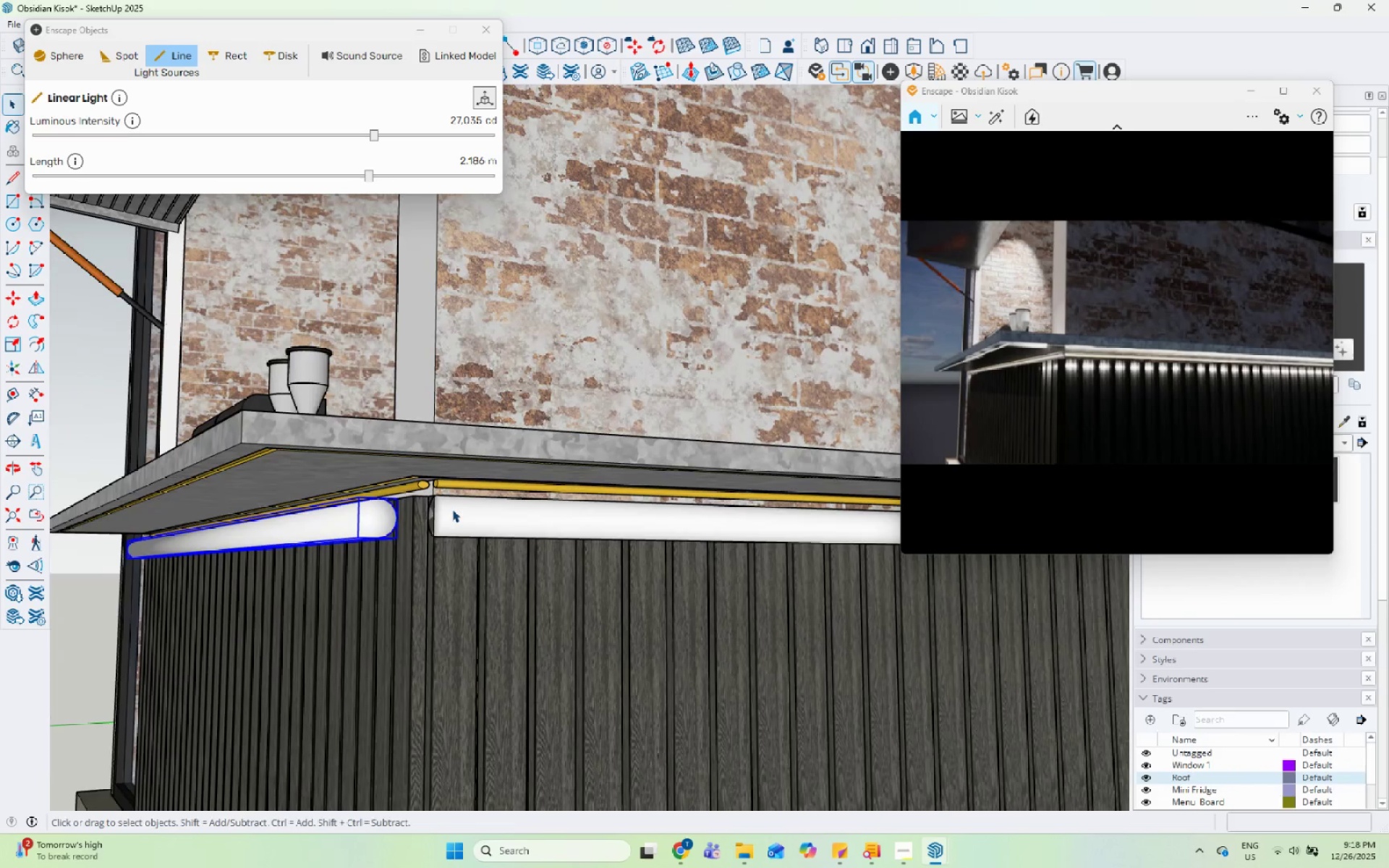 
left_click([592, 533])
 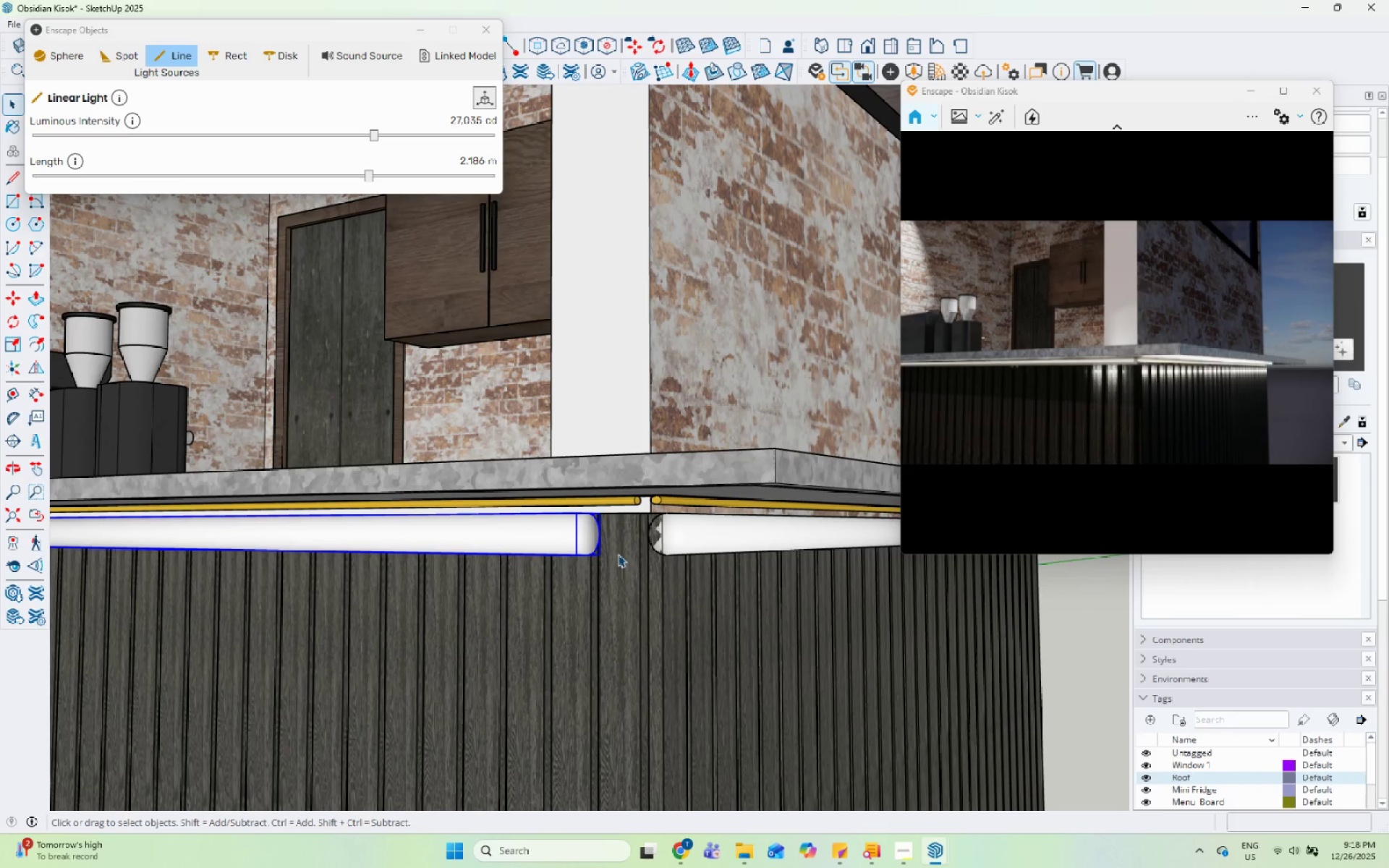 
scroll: coordinate [629, 570], scroll_direction: up, amount: 1.0
 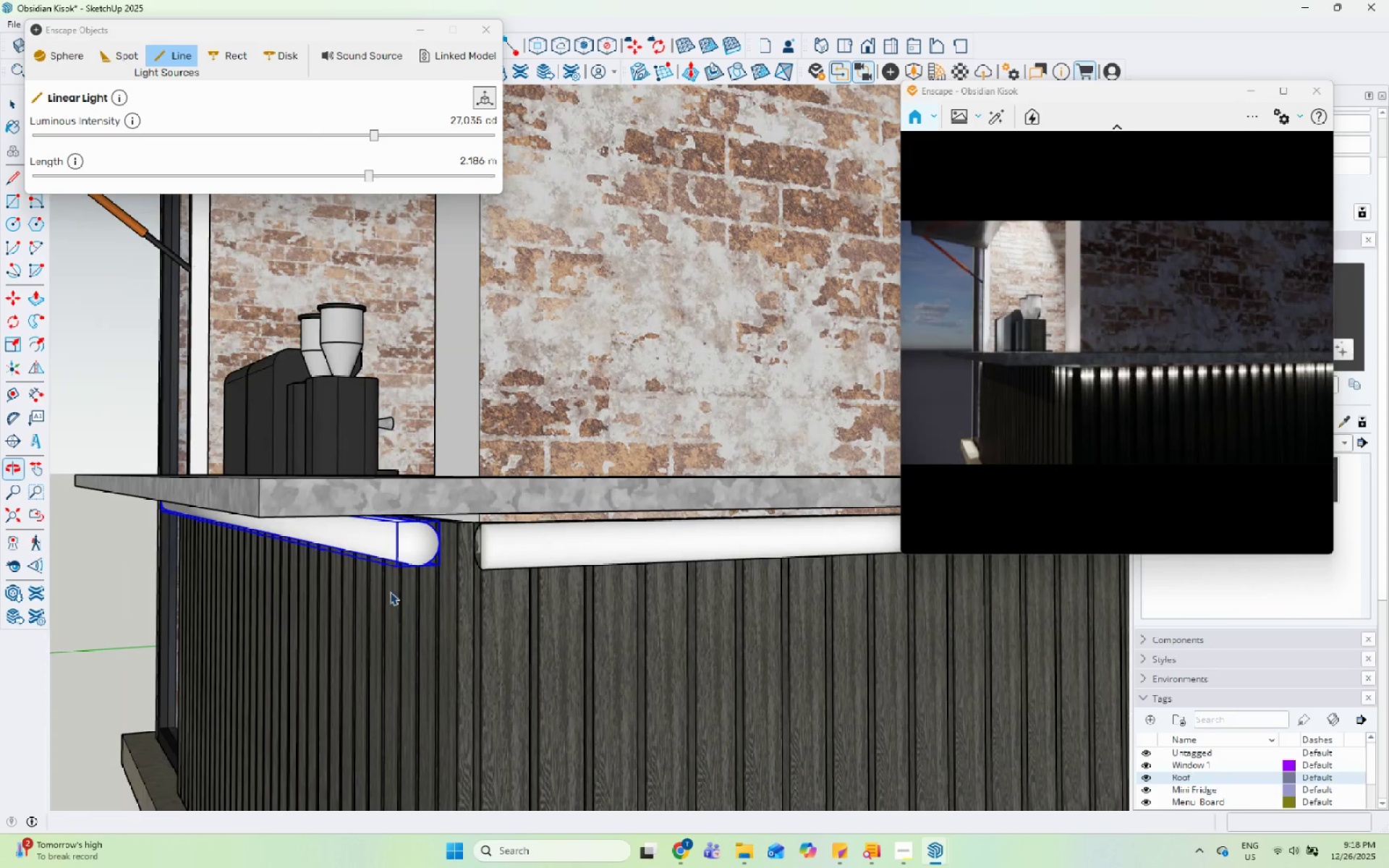 
key(M)
 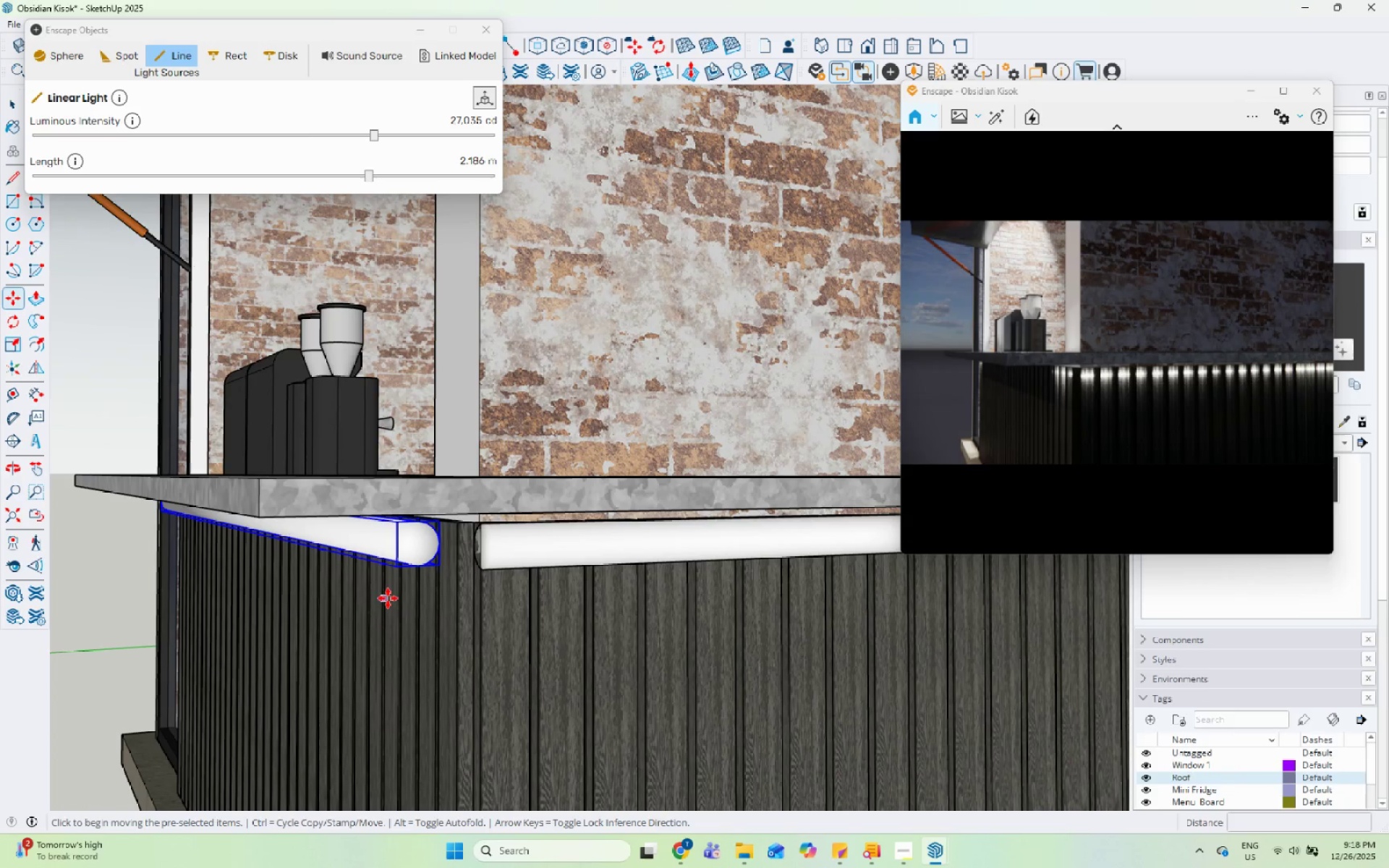 
left_click([383, 603])
 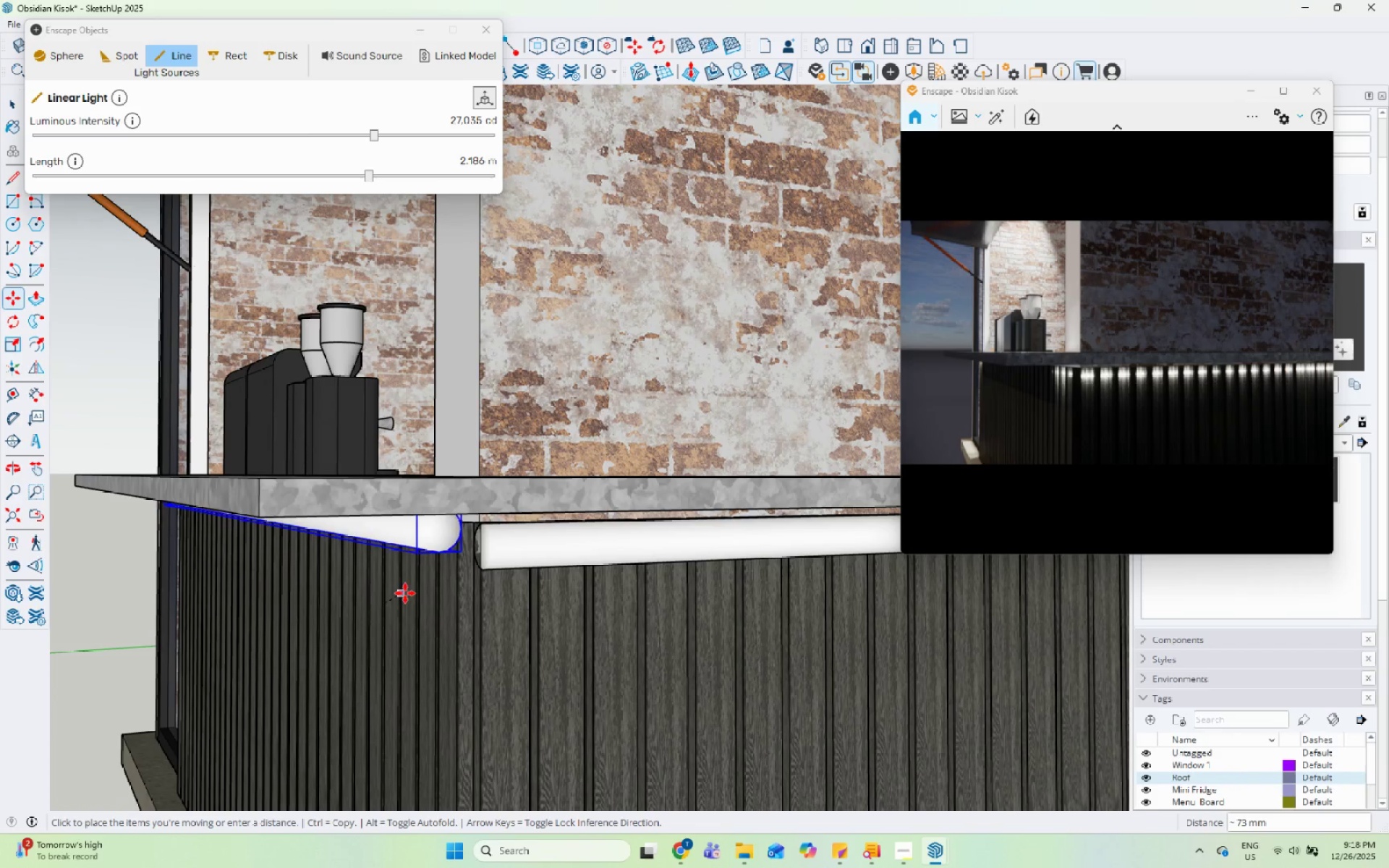 
key(Space)
 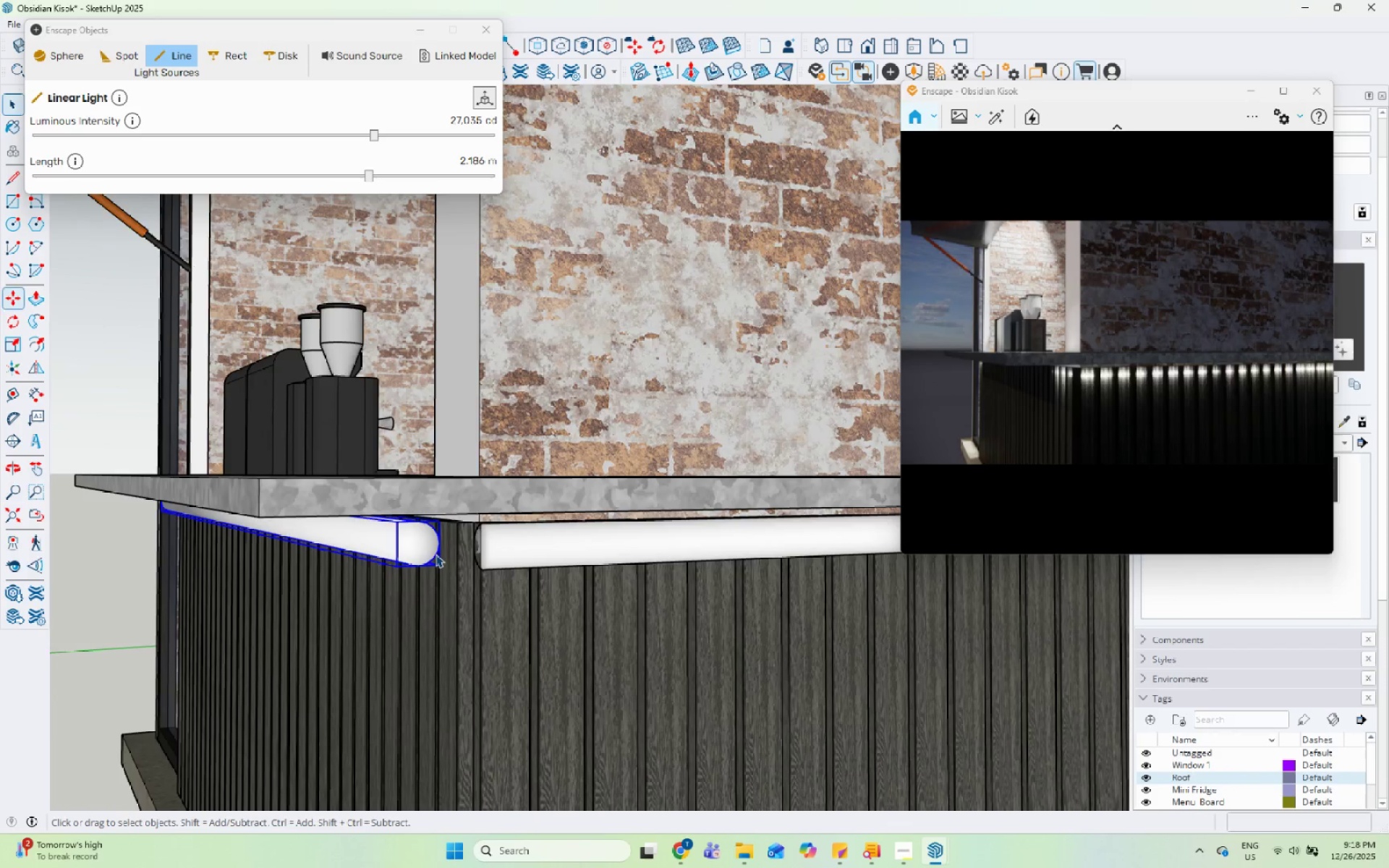 
scroll: coordinate [436, 554], scroll_direction: up, amount: 5.0
 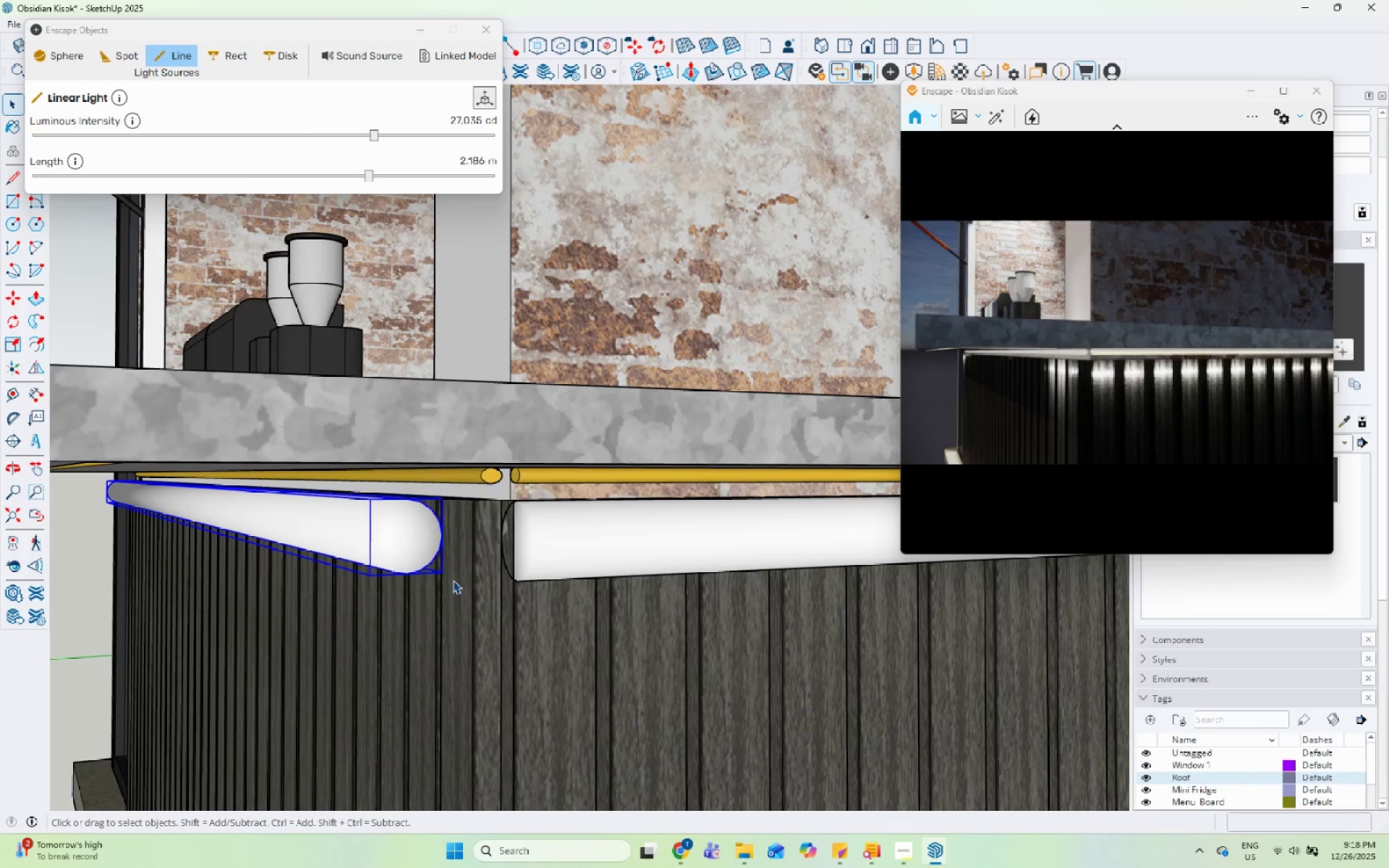 
key(M)
 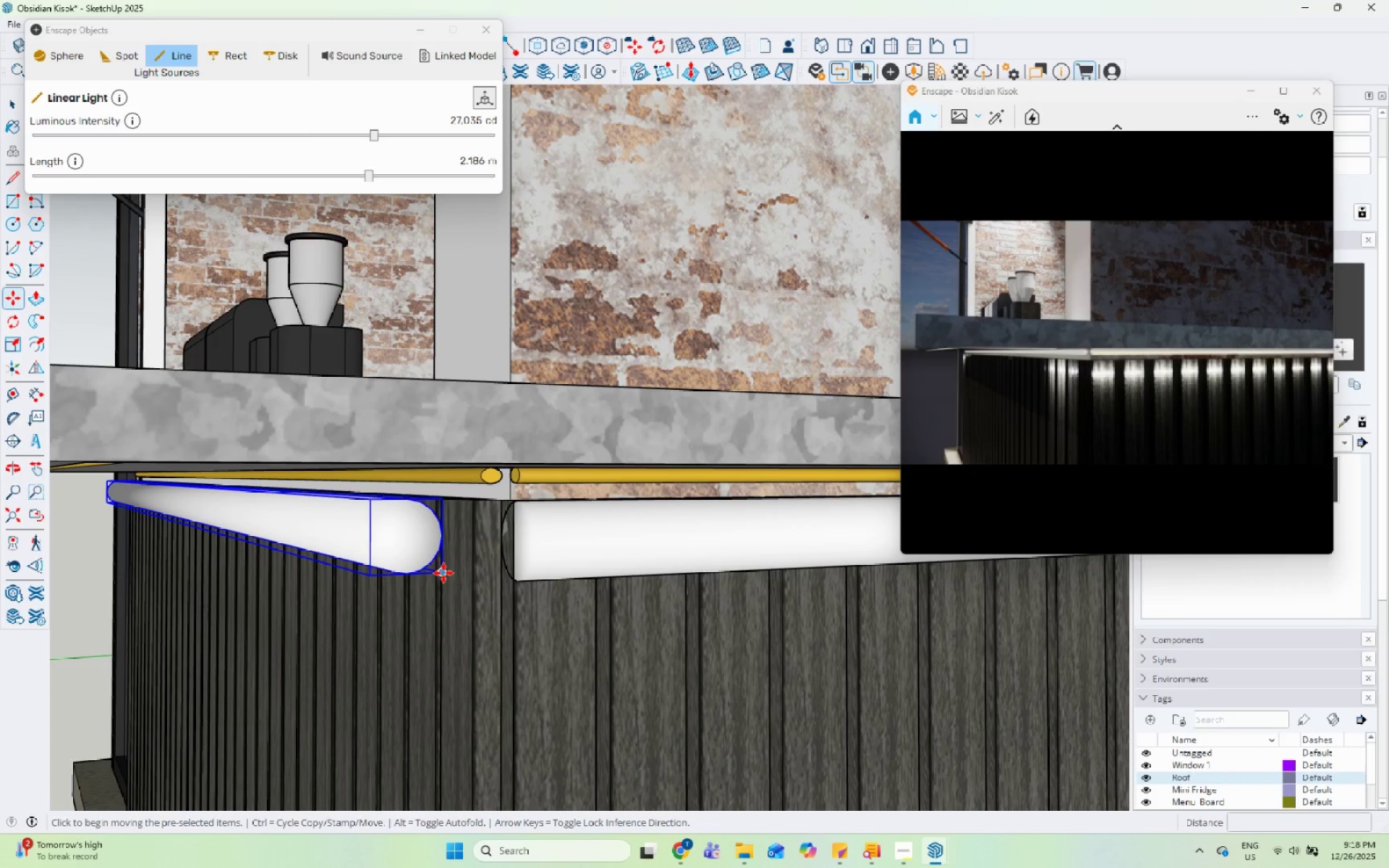 
left_click([443, 573])
 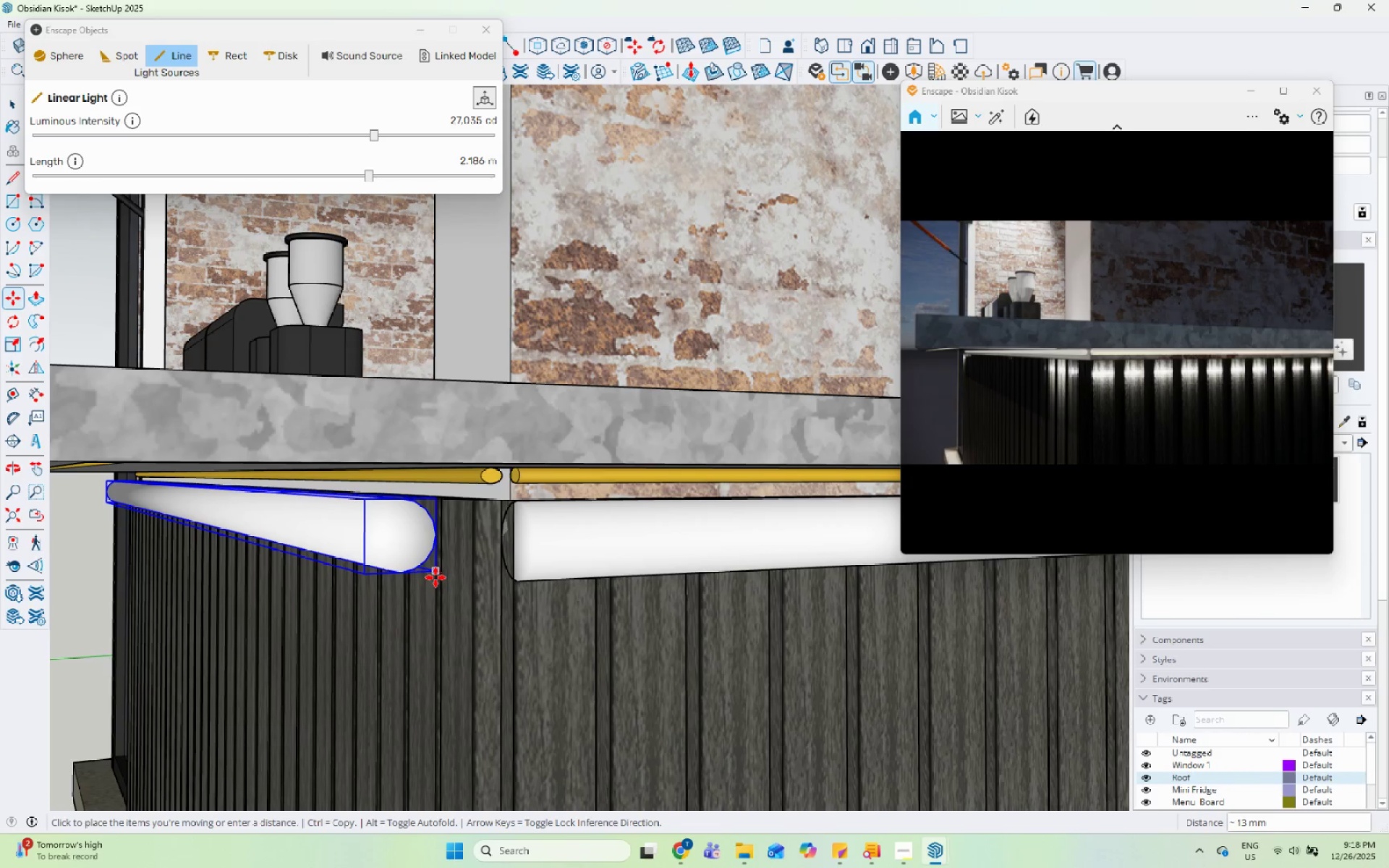 
key(ArrowLeft)
 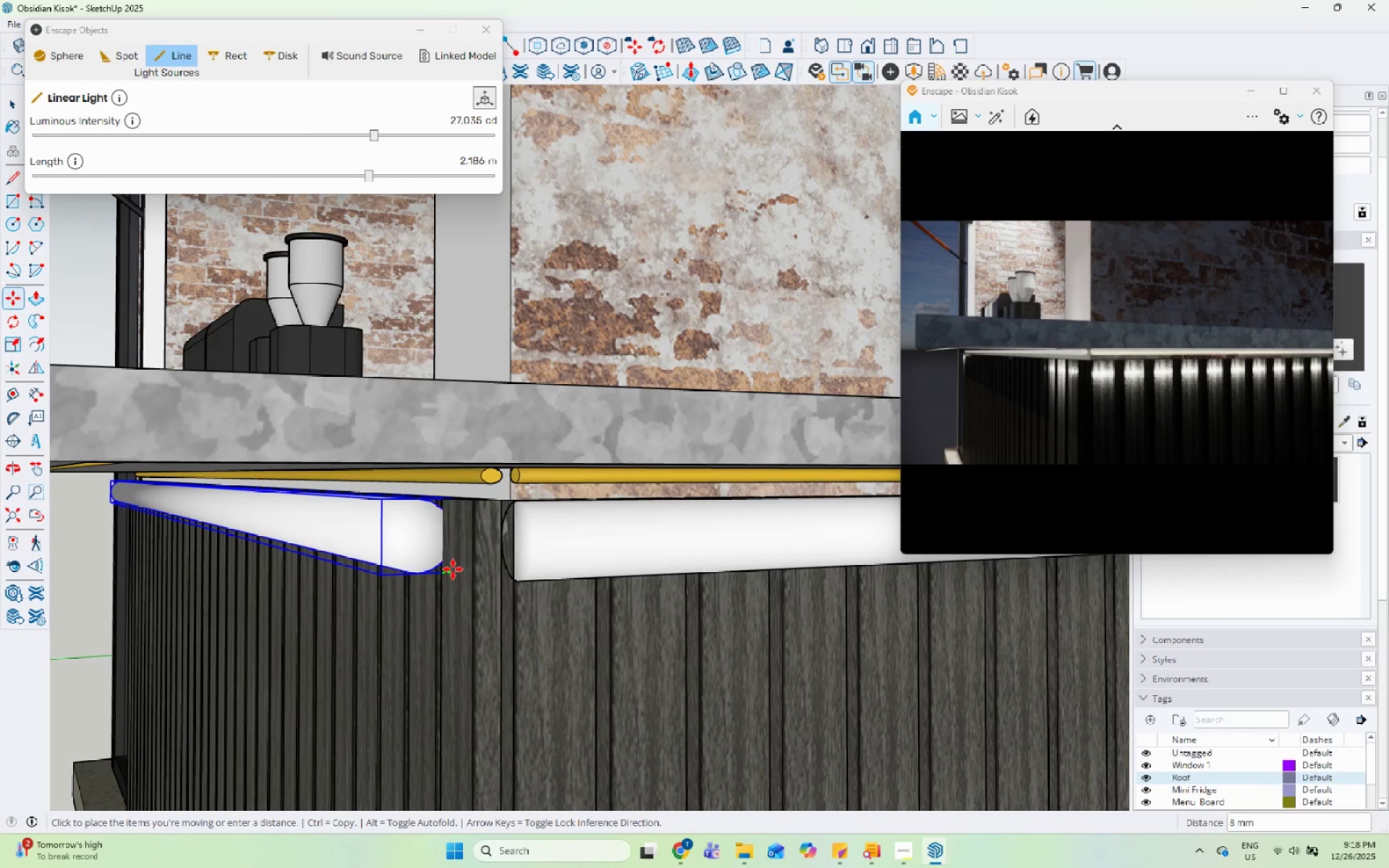 
left_click([461, 569])
 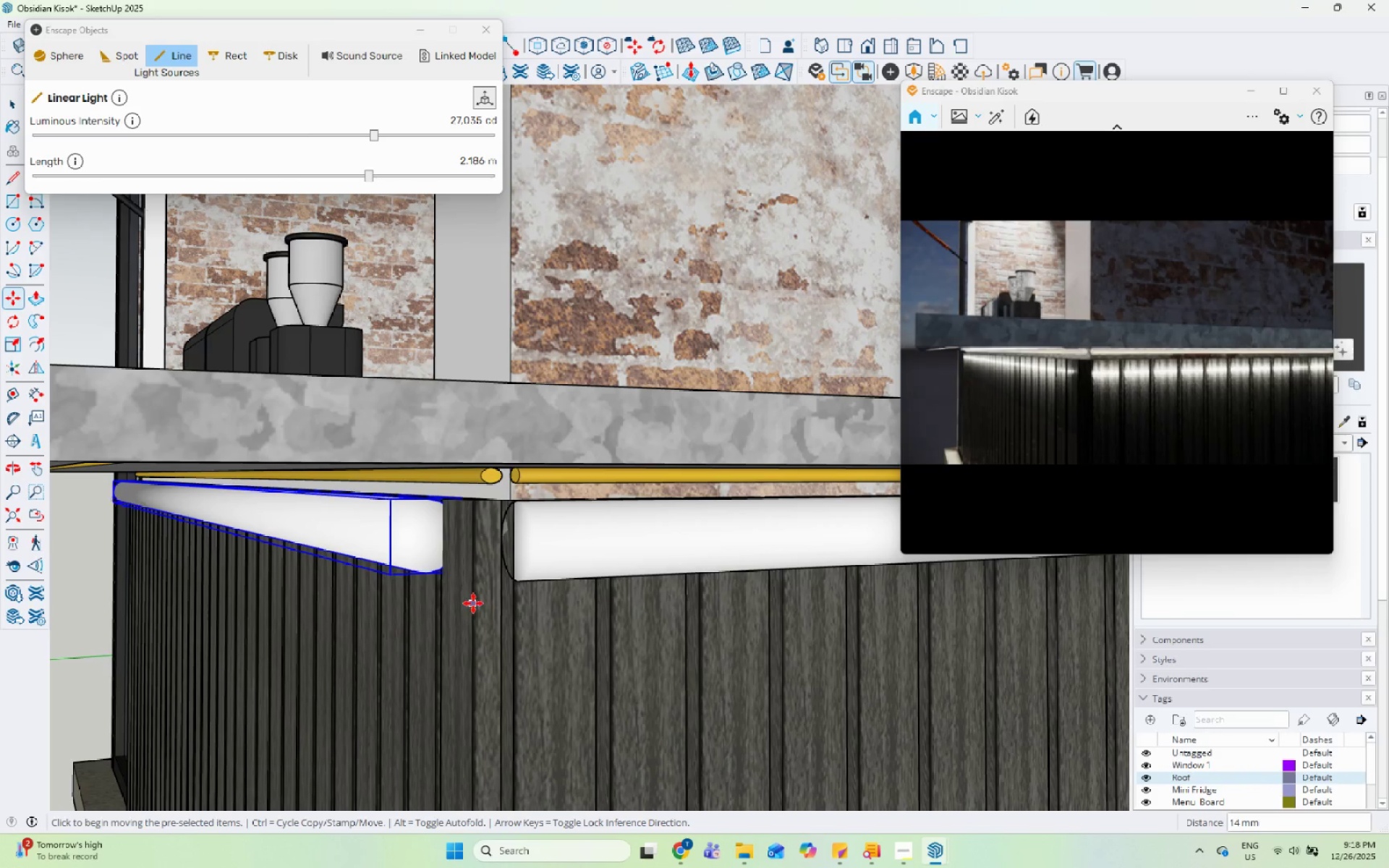 
scroll: coordinate [670, 607], scroll_direction: down, amount: 26.0
 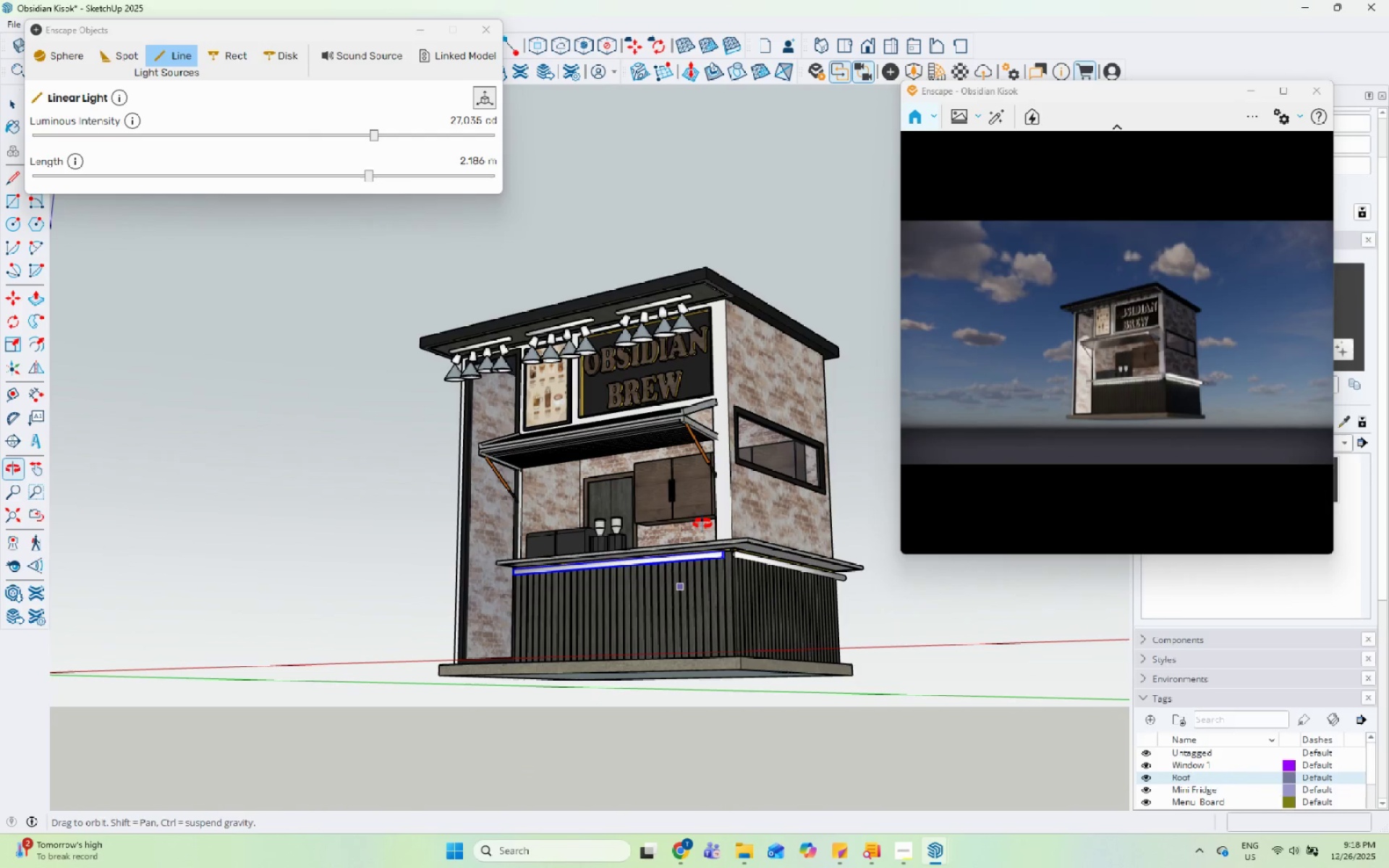 
key(Space)
 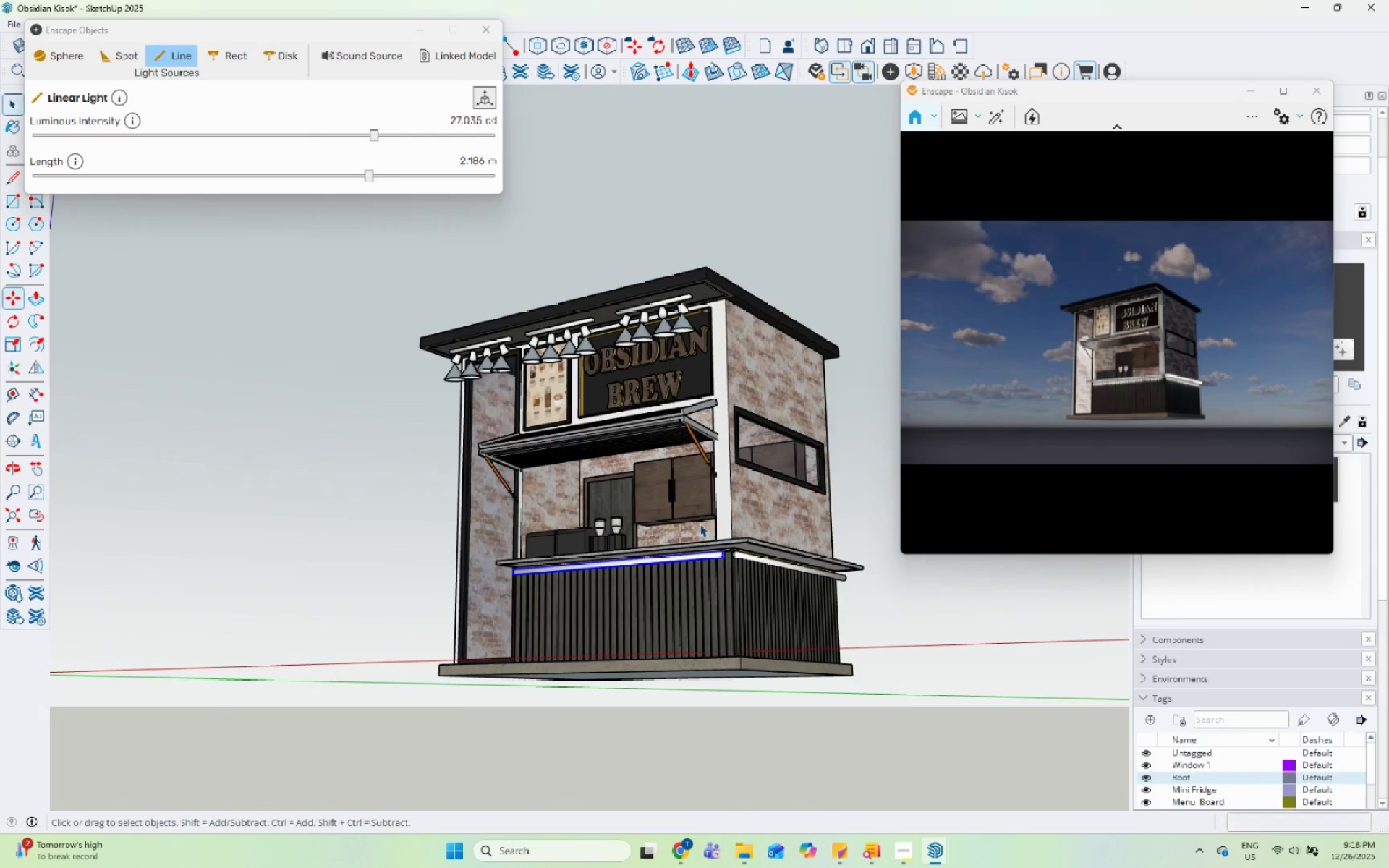 
scroll: coordinate [739, 613], scroll_direction: up, amount: 10.0
 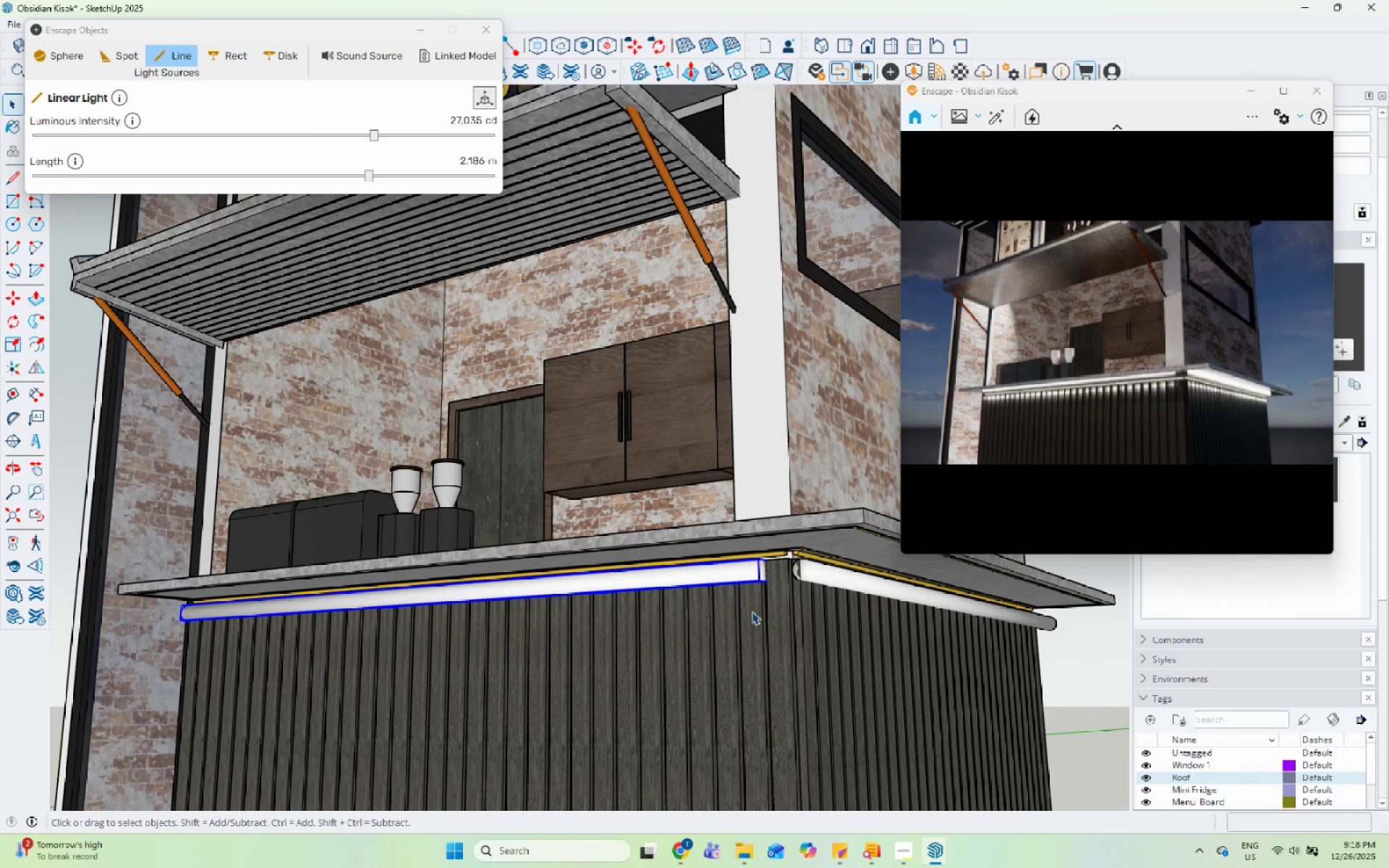 
key(M)
 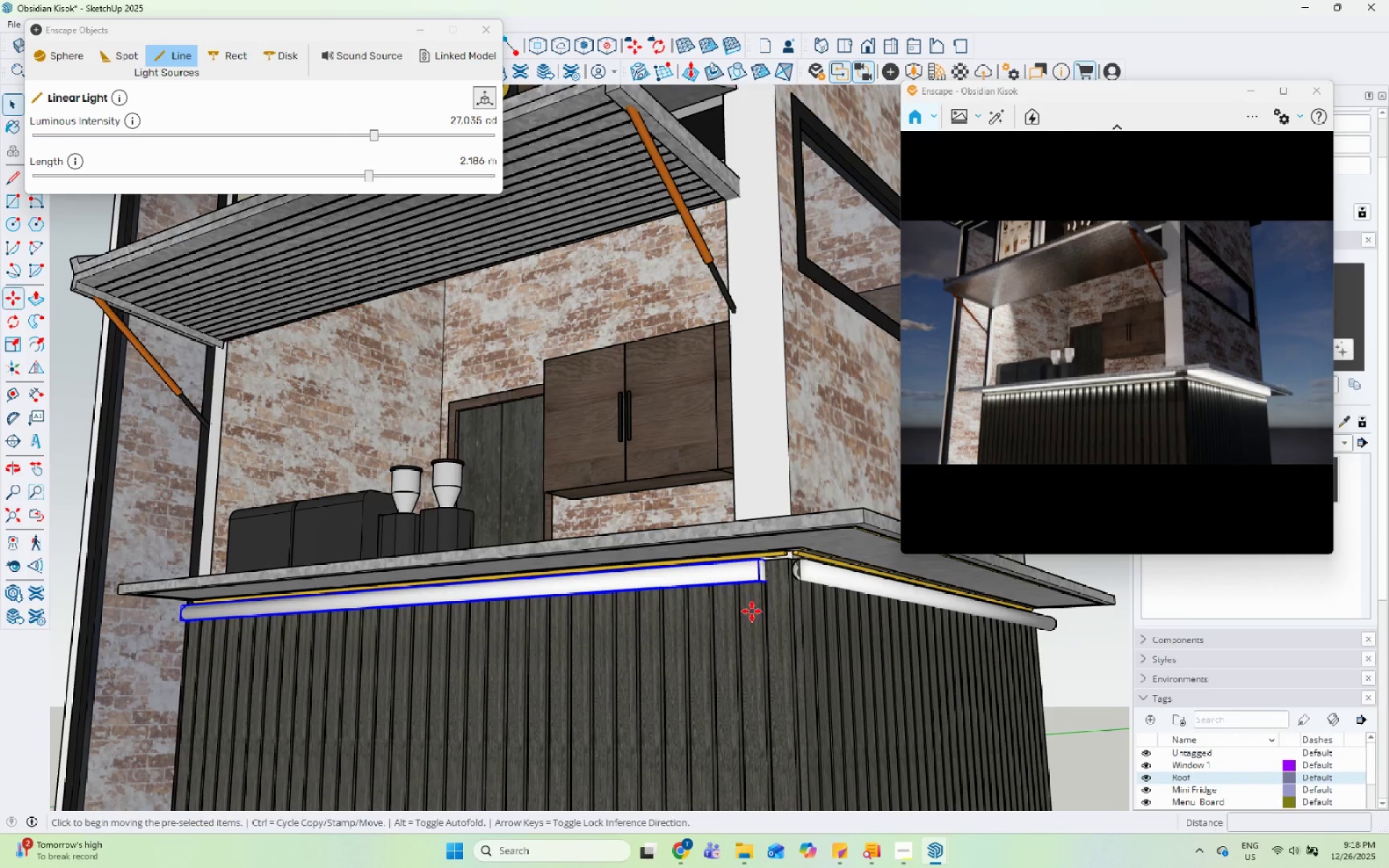 
scroll: coordinate [752, 611], scroll_direction: up, amount: 4.0
 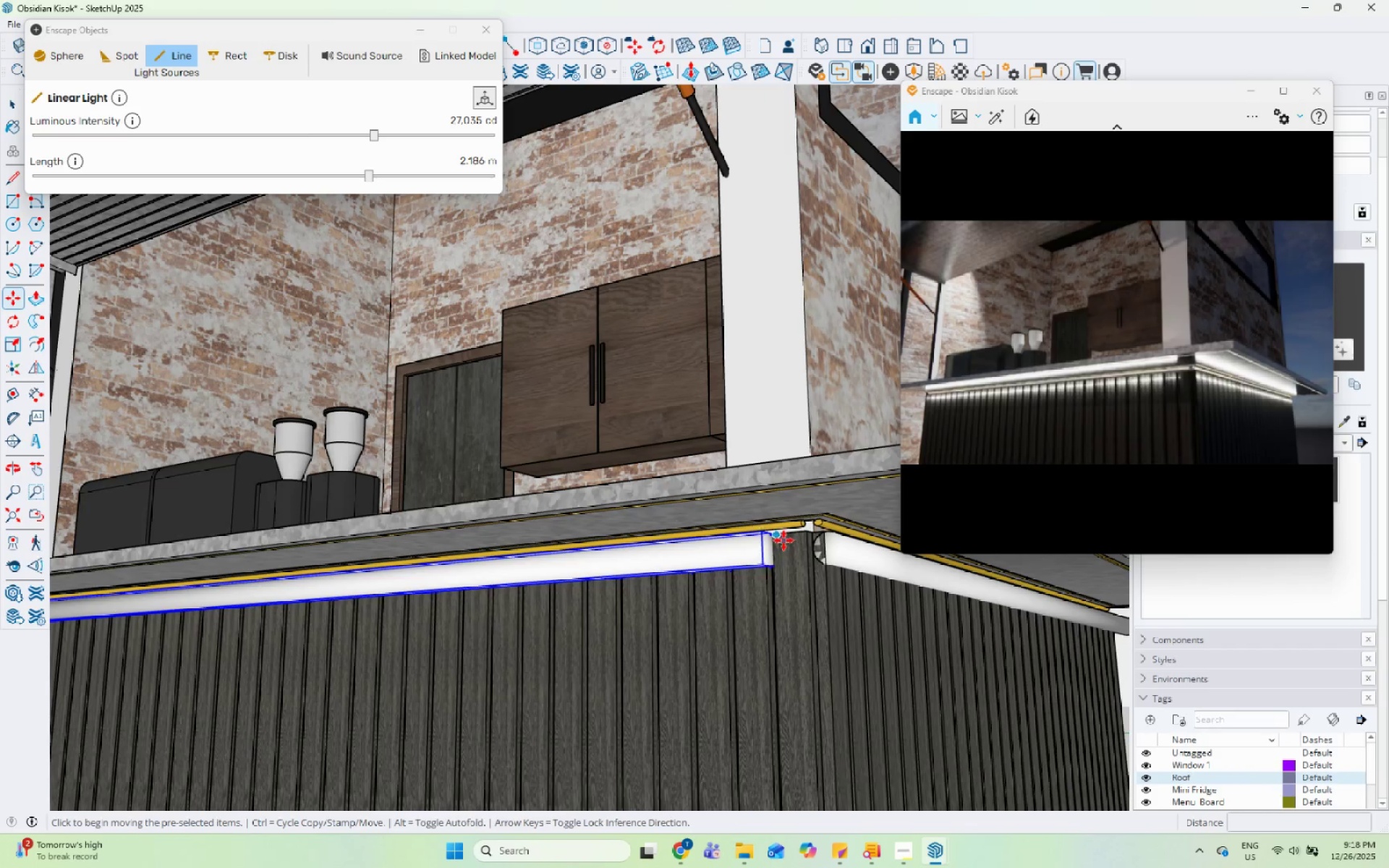 
key(Control+ControlLeft)
 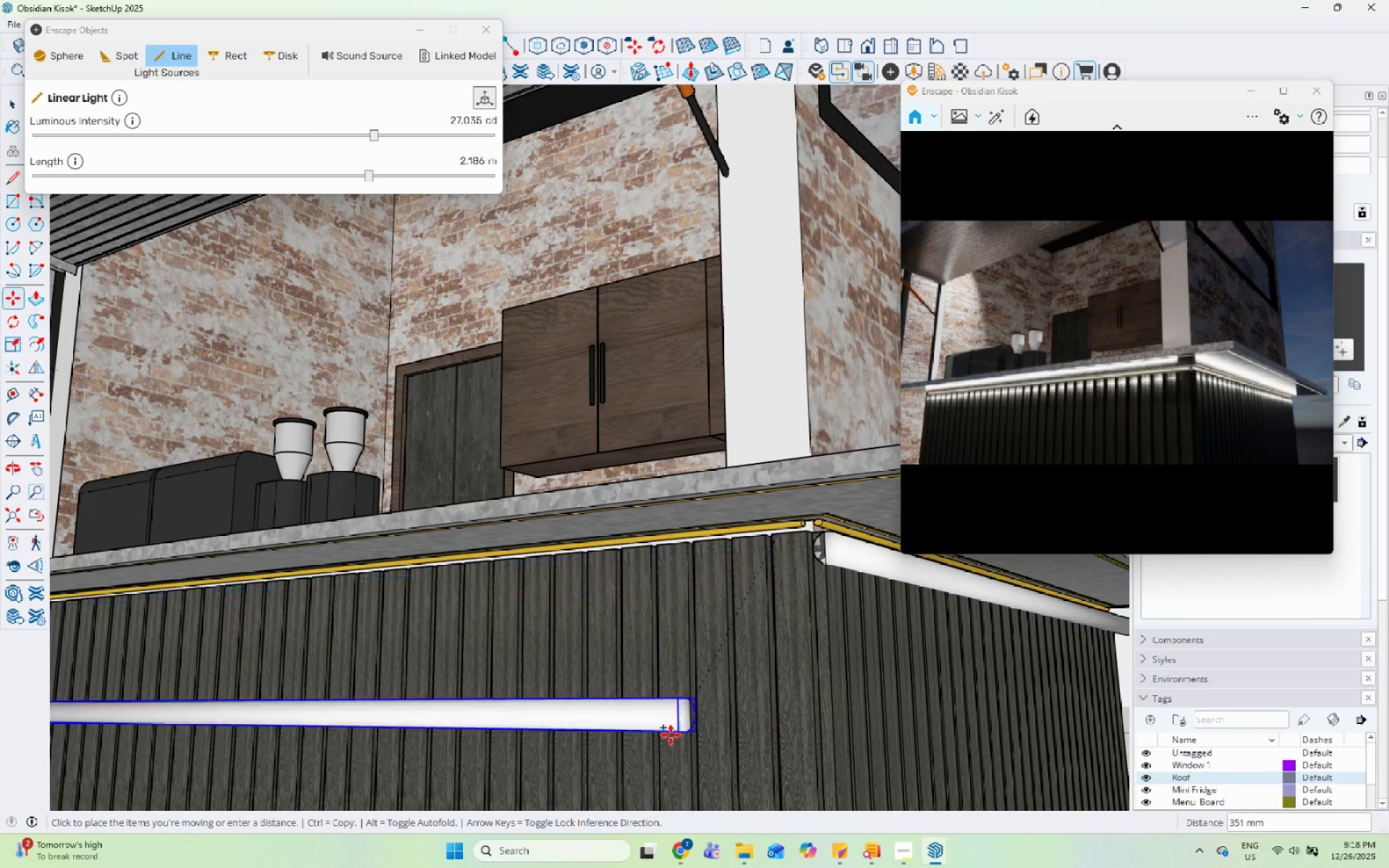 
scroll: coordinate [666, 337], scroll_direction: down, amount: 2.0
 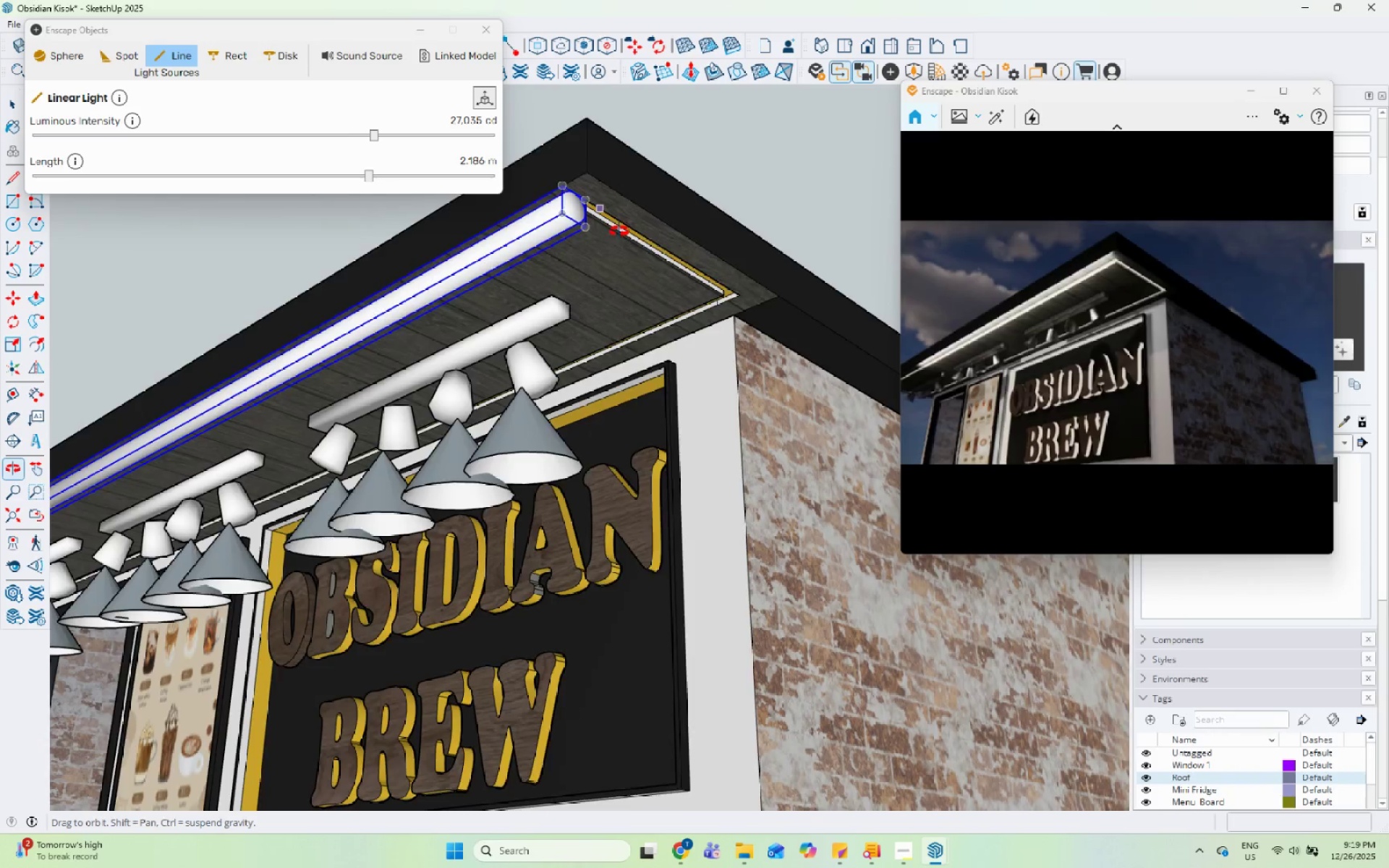 
left_click([433, 338])
 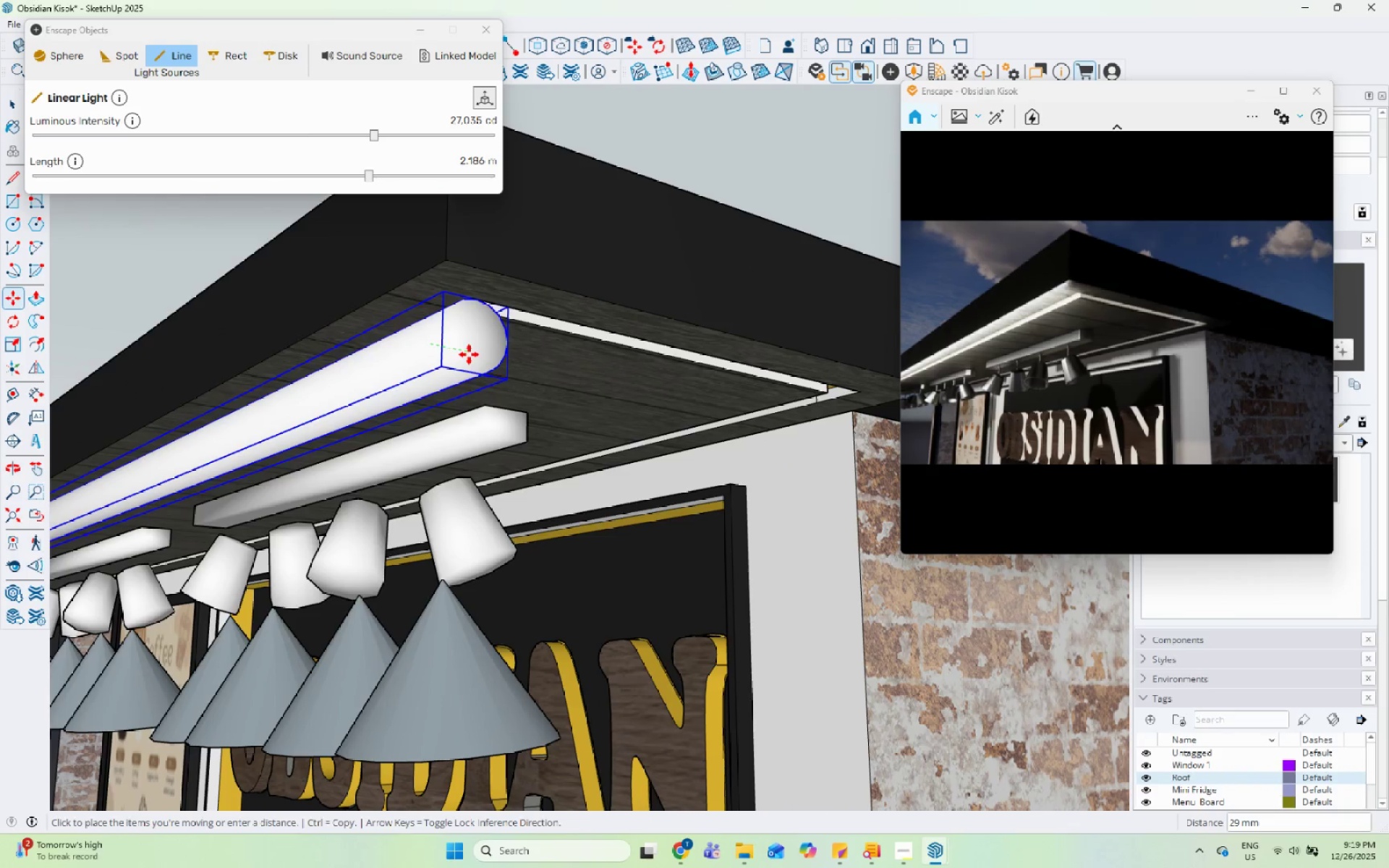 
scroll: coordinate [420, 348], scroll_direction: up, amount: 8.0
 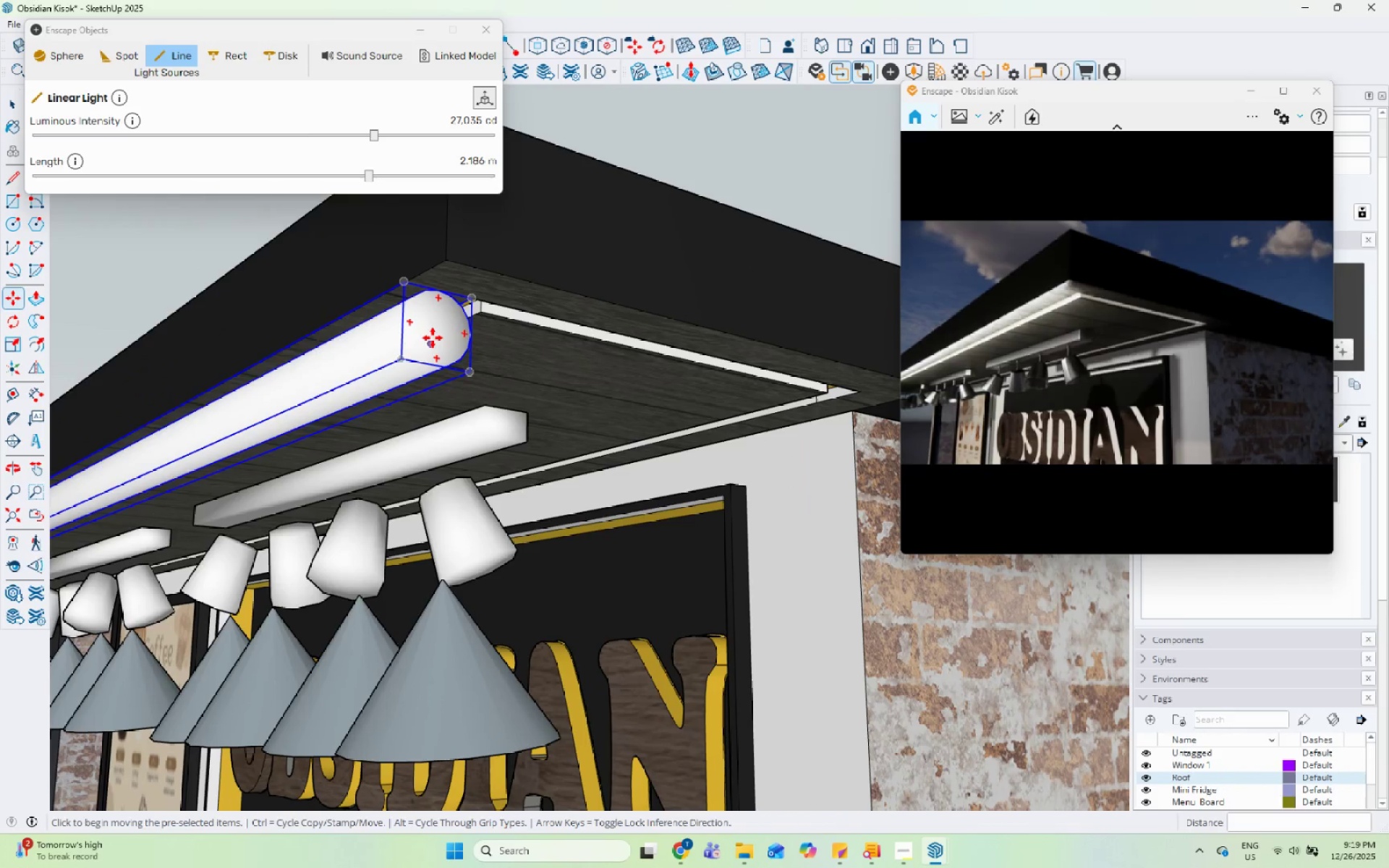 
scroll: coordinate [715, 447], scroll_direction: down, amount: 14.0
 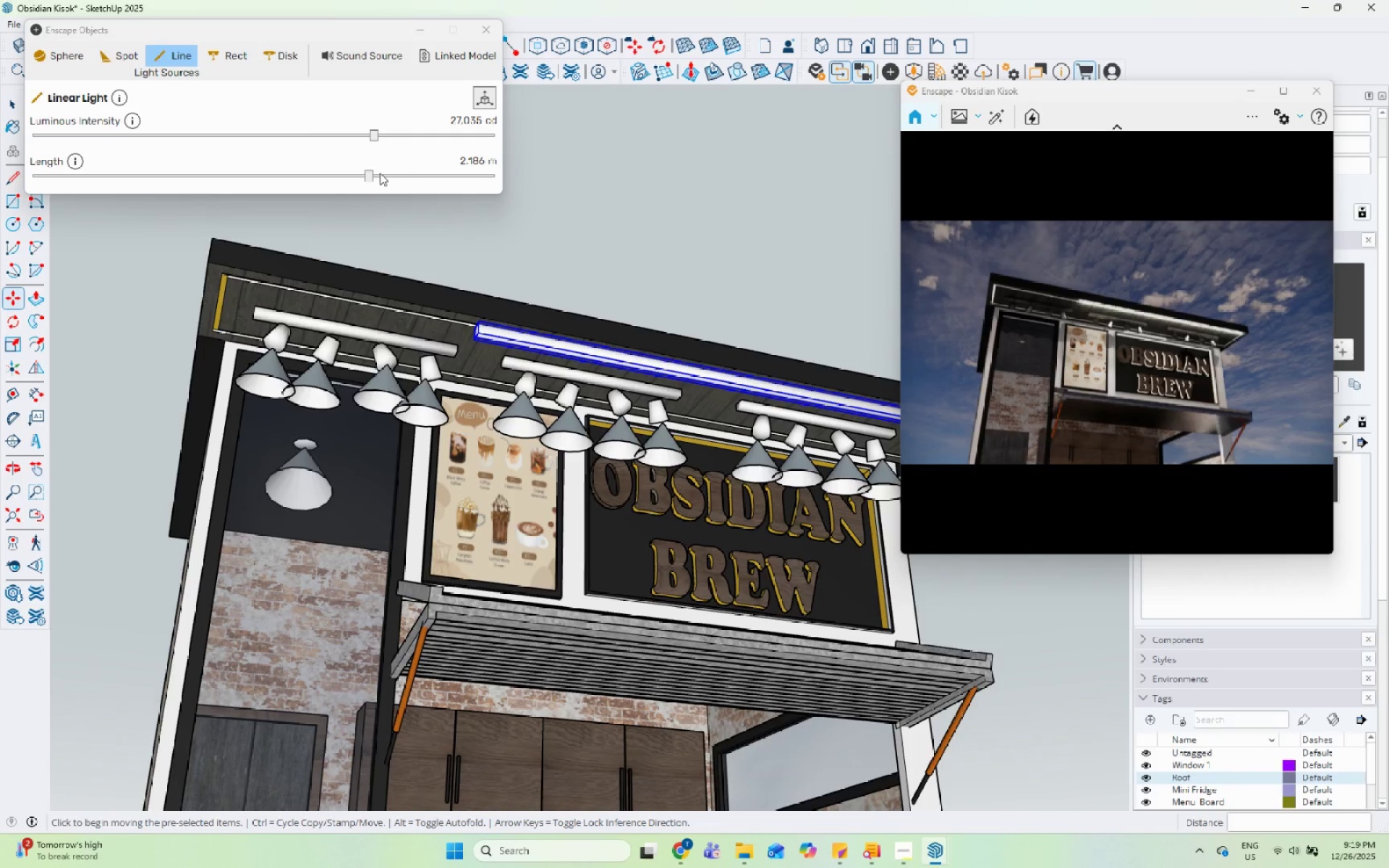 
left_click_drag(start_coordinate=[370, 176], to_coordinate=[393, 179])
 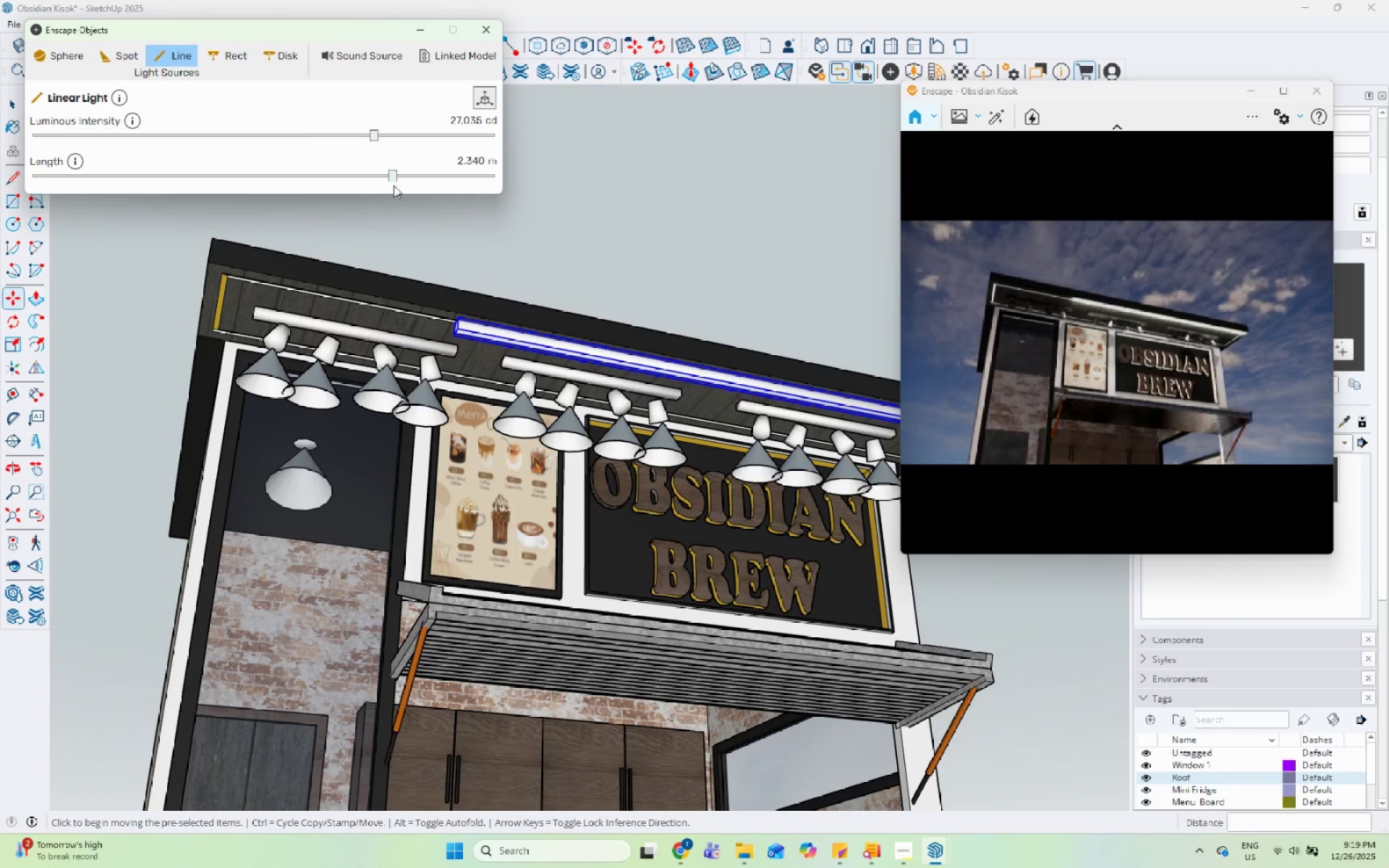 
scroll: coordinate [428, 259], scroll_direction: down, amount: 5.0
 